 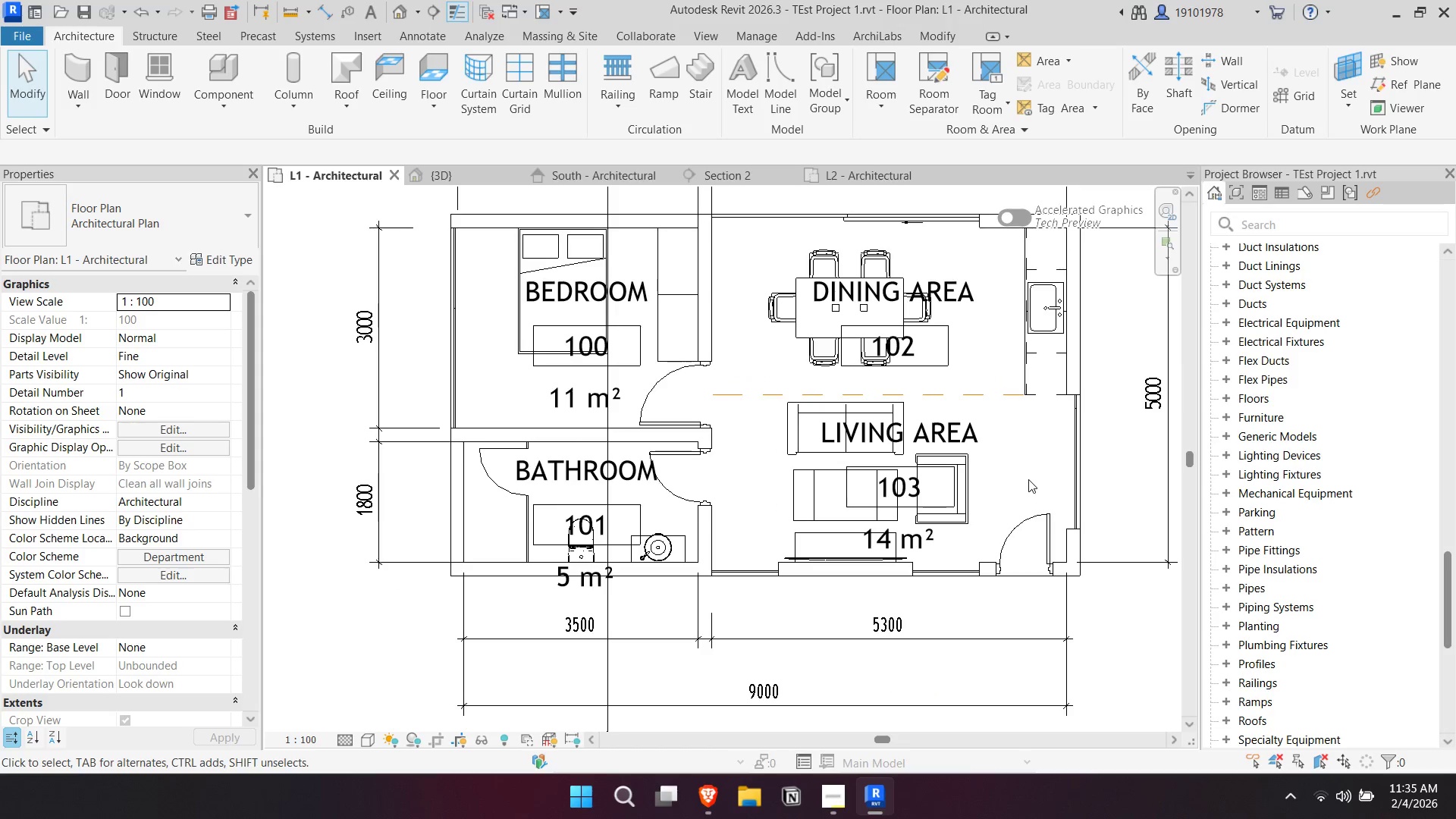 
scroll: coordinate [1259, 326], scroll_direction: up, amount: 6.0
 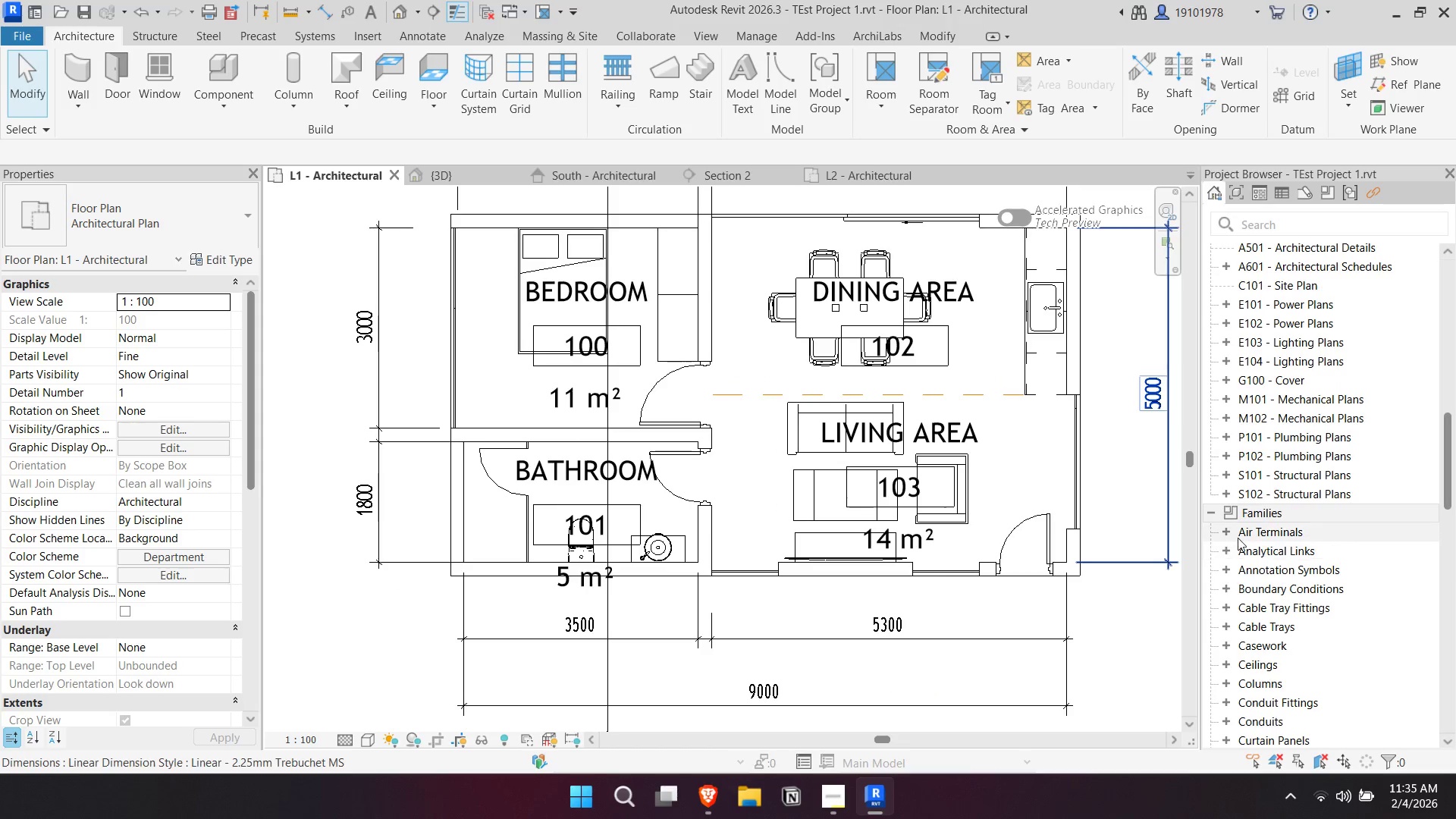 
left_click([1222, 532])
 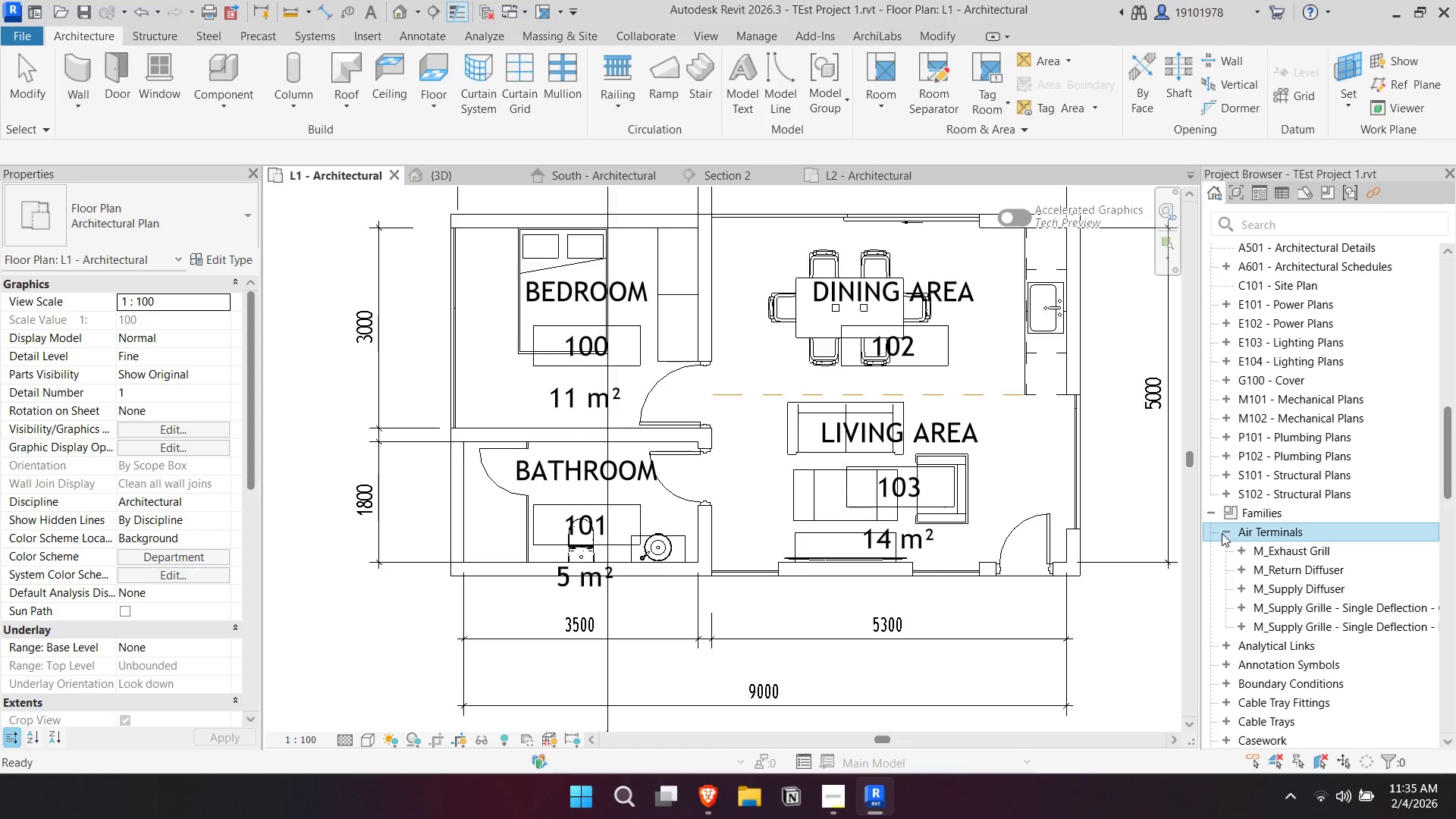 
left_click([1222, 533])
 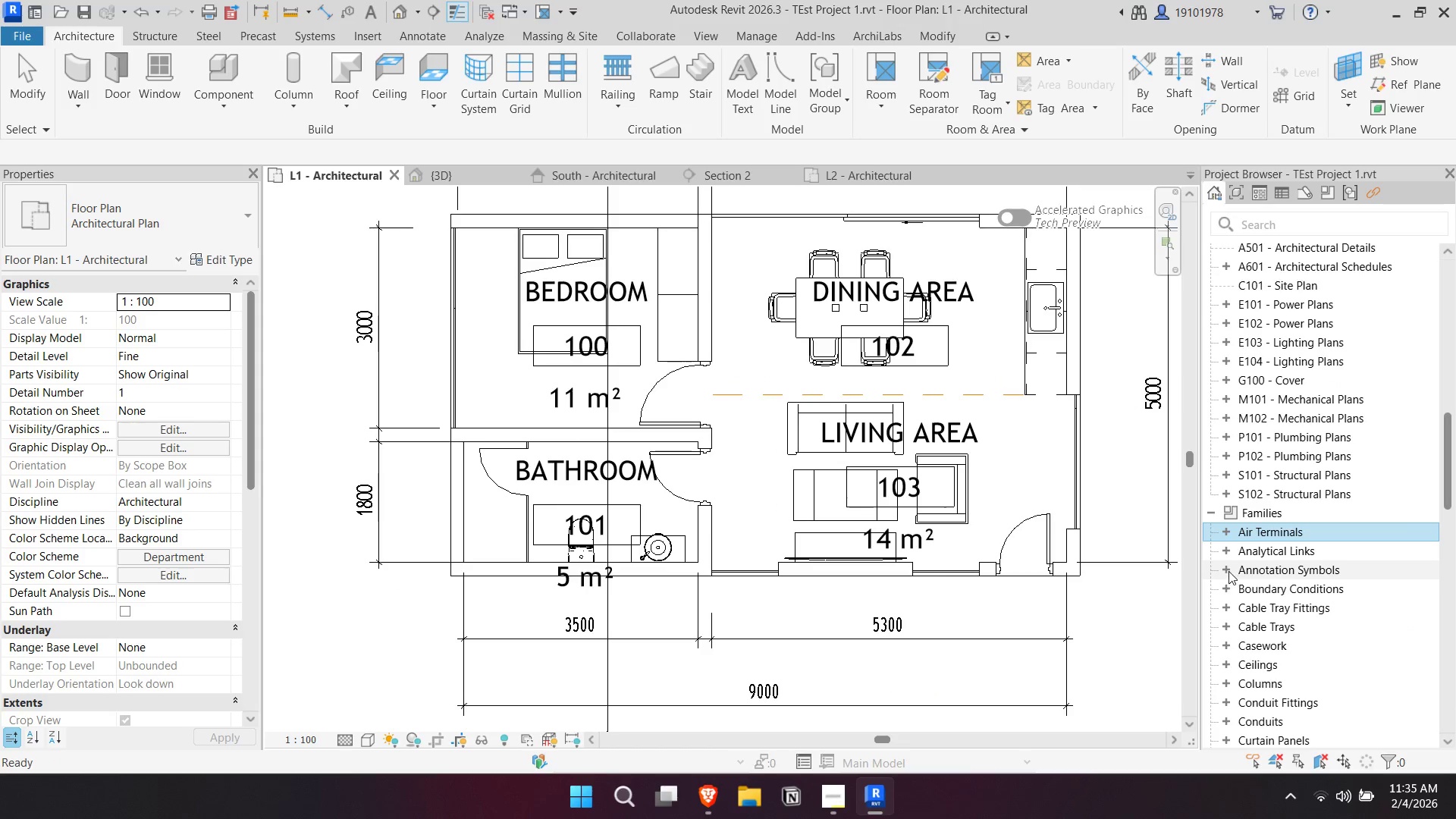 
left_click([1228, 571])
 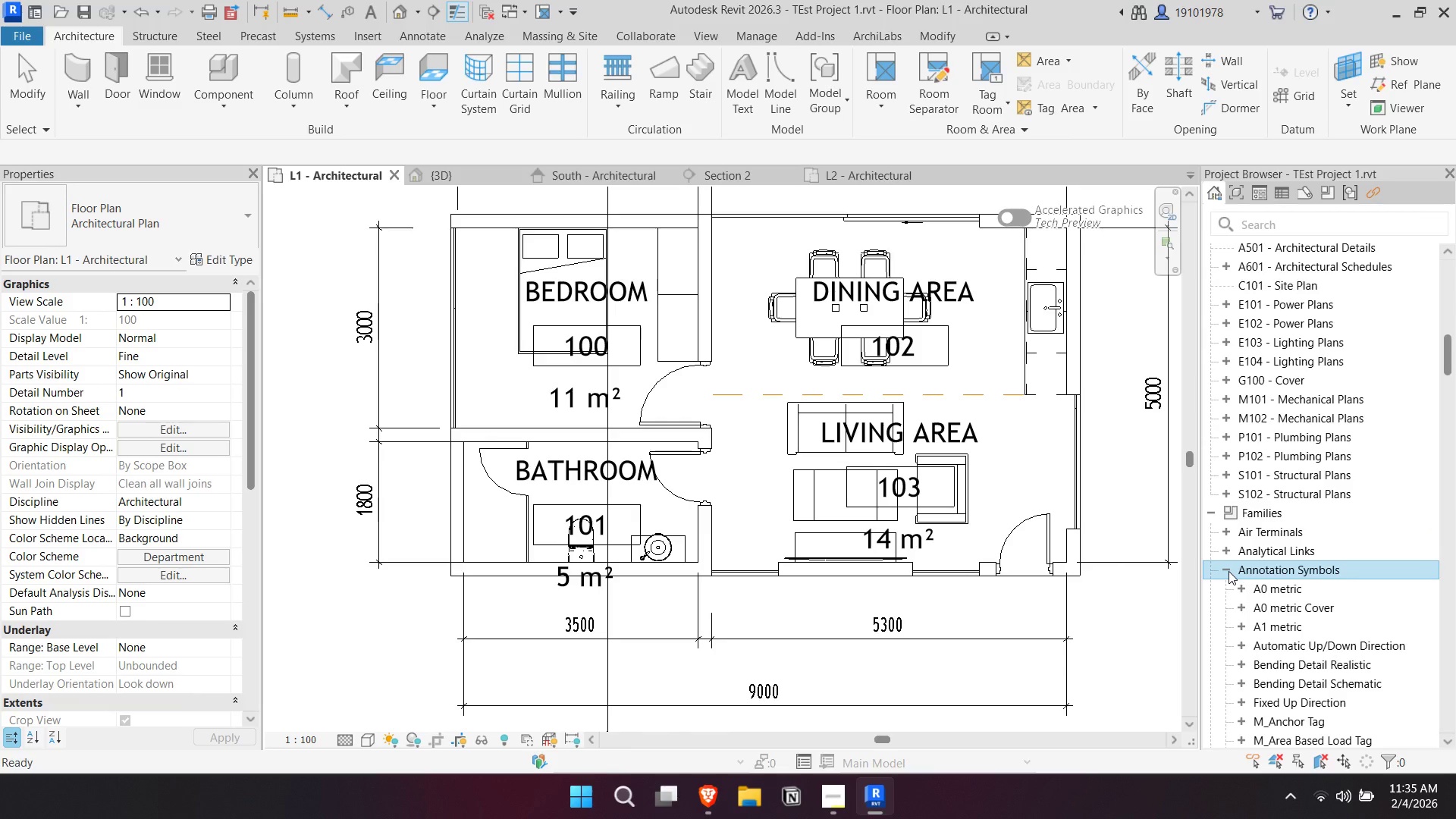 
left_click([1228, 571])
 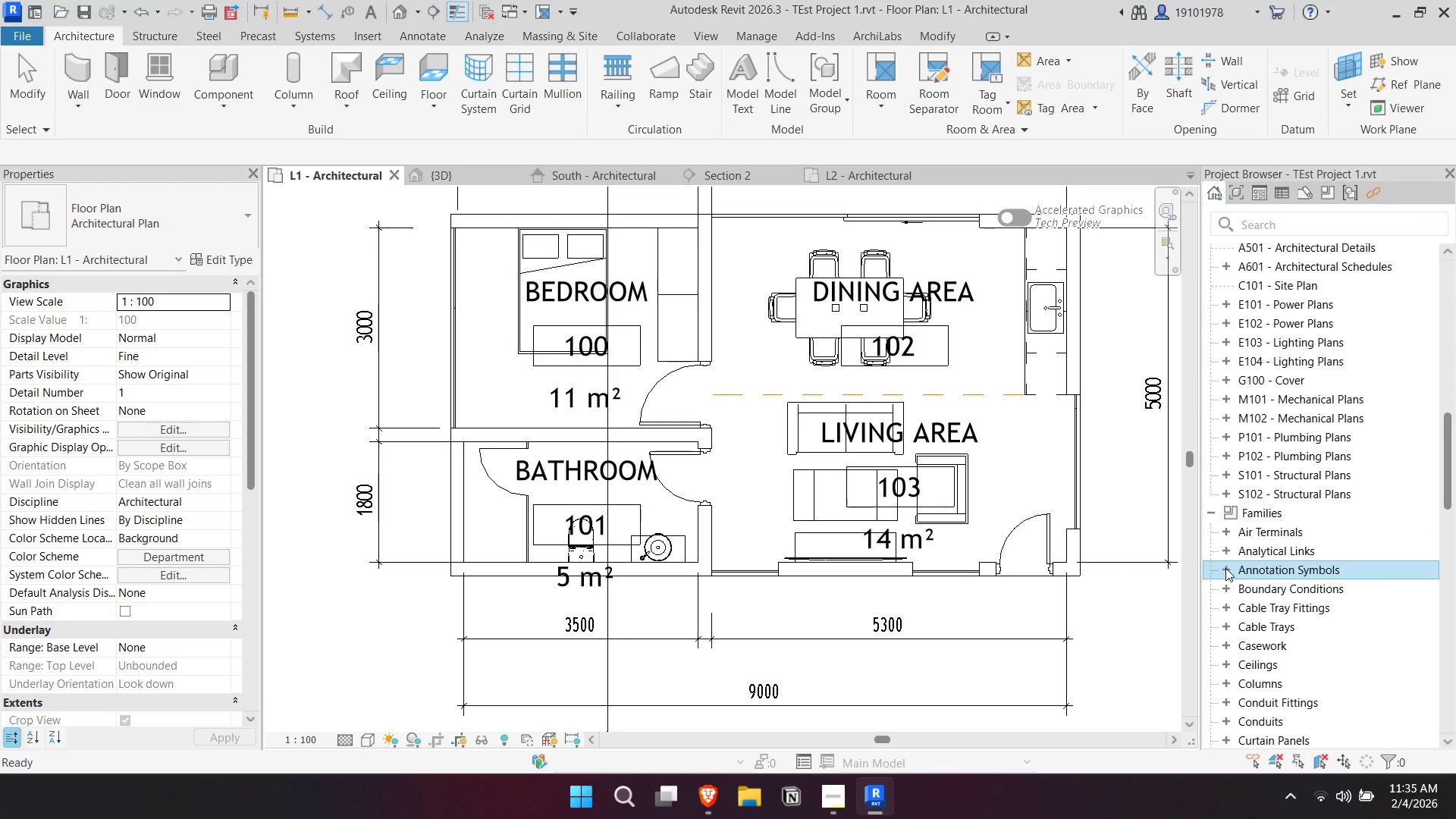 
left_click([1225, 568])
 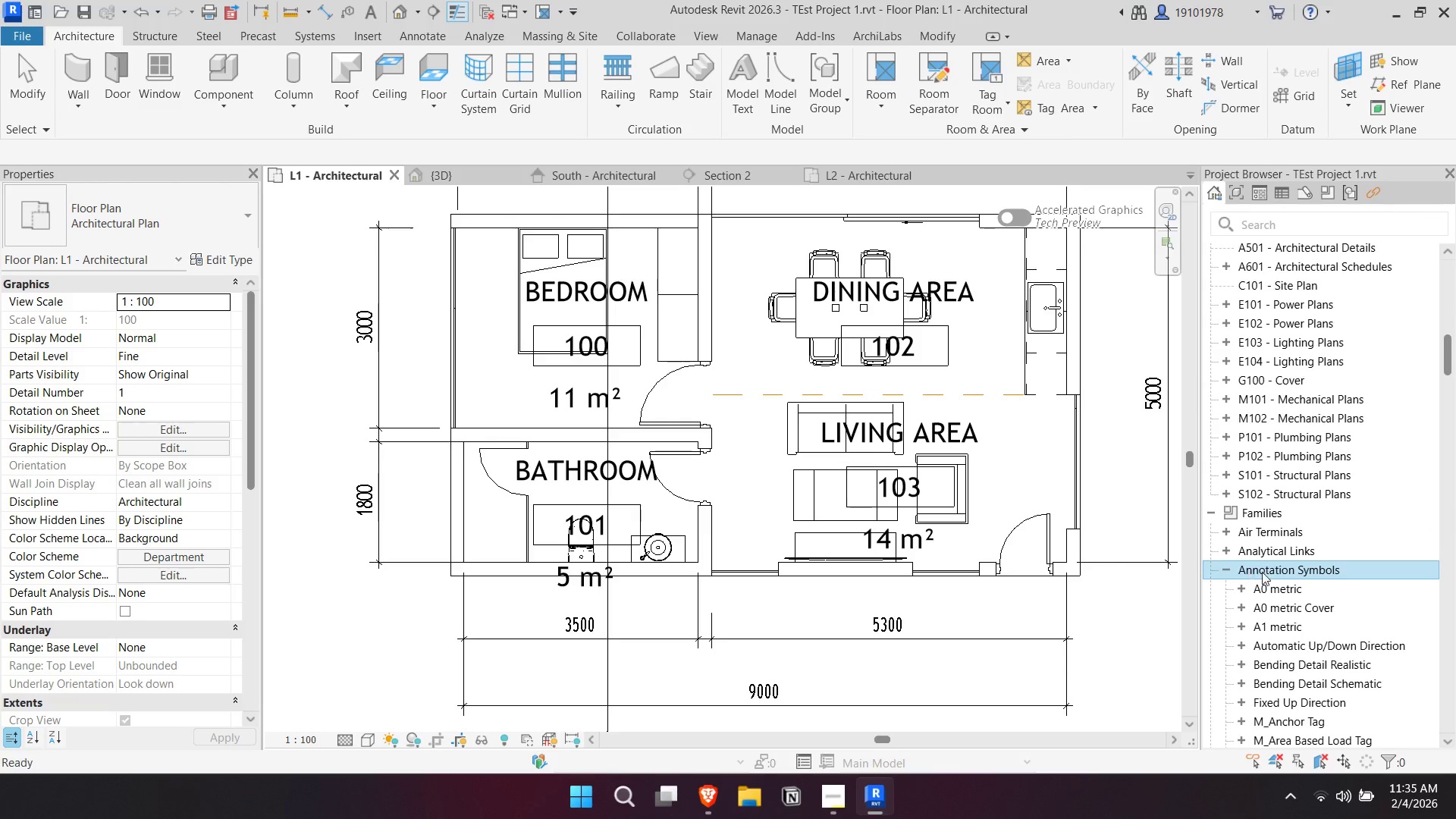 
scroll: coordinate [1276, 570], scroll_direction: down, amount: 12.0
 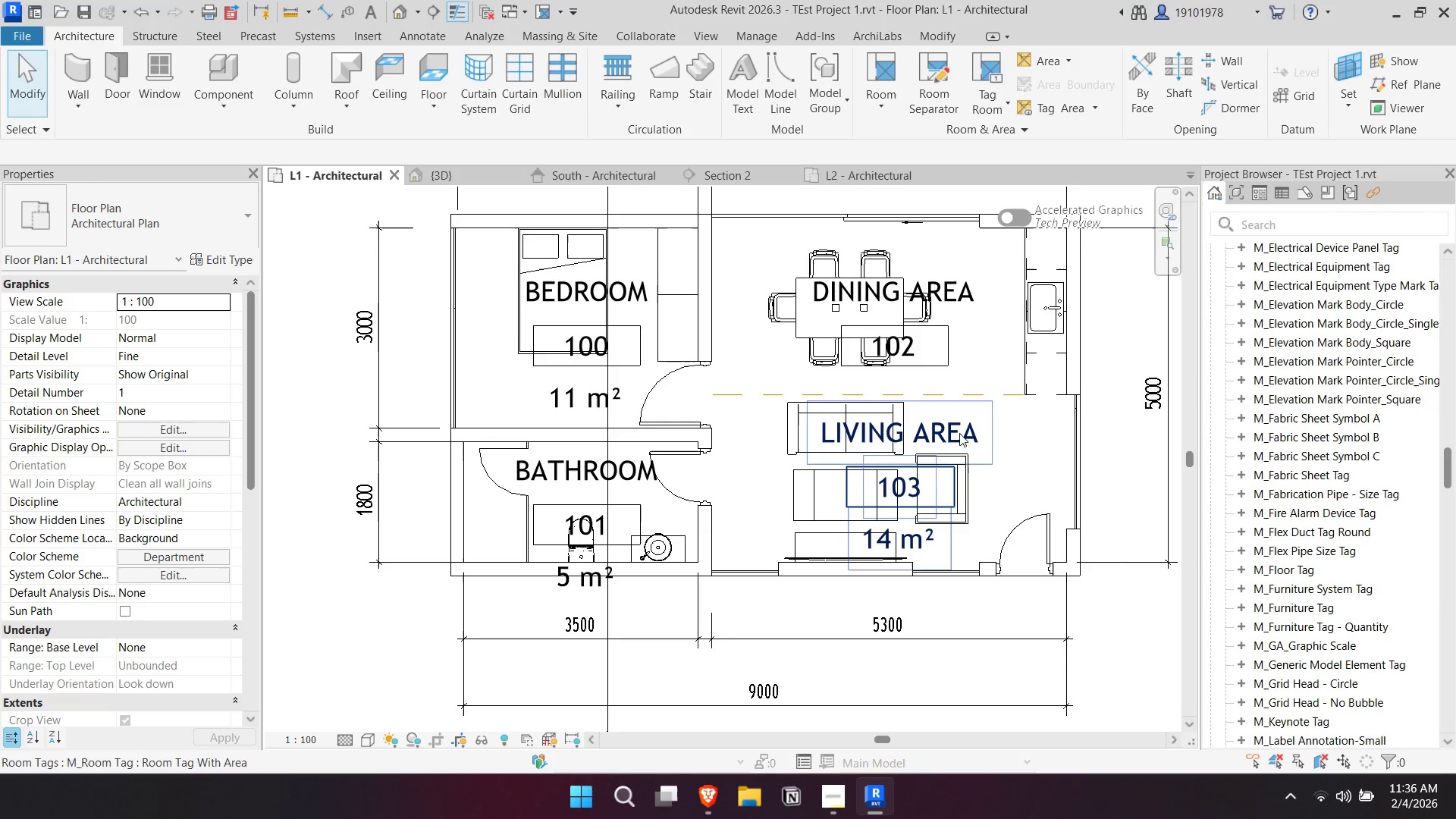 
double_click([962, 431])
 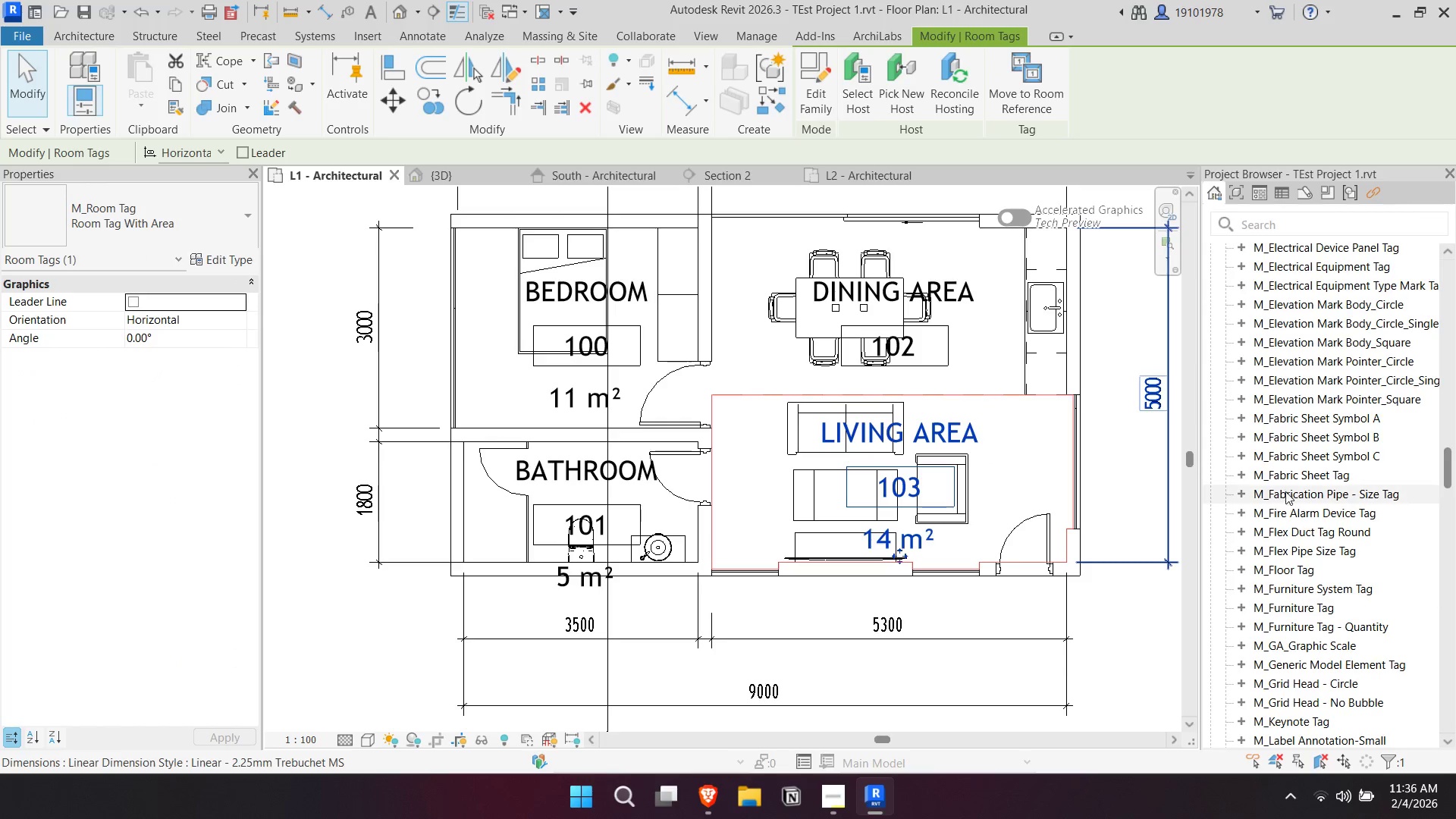 
scroll: coordinate [1269, 604], scroll_direction: down, amount: 16.0
 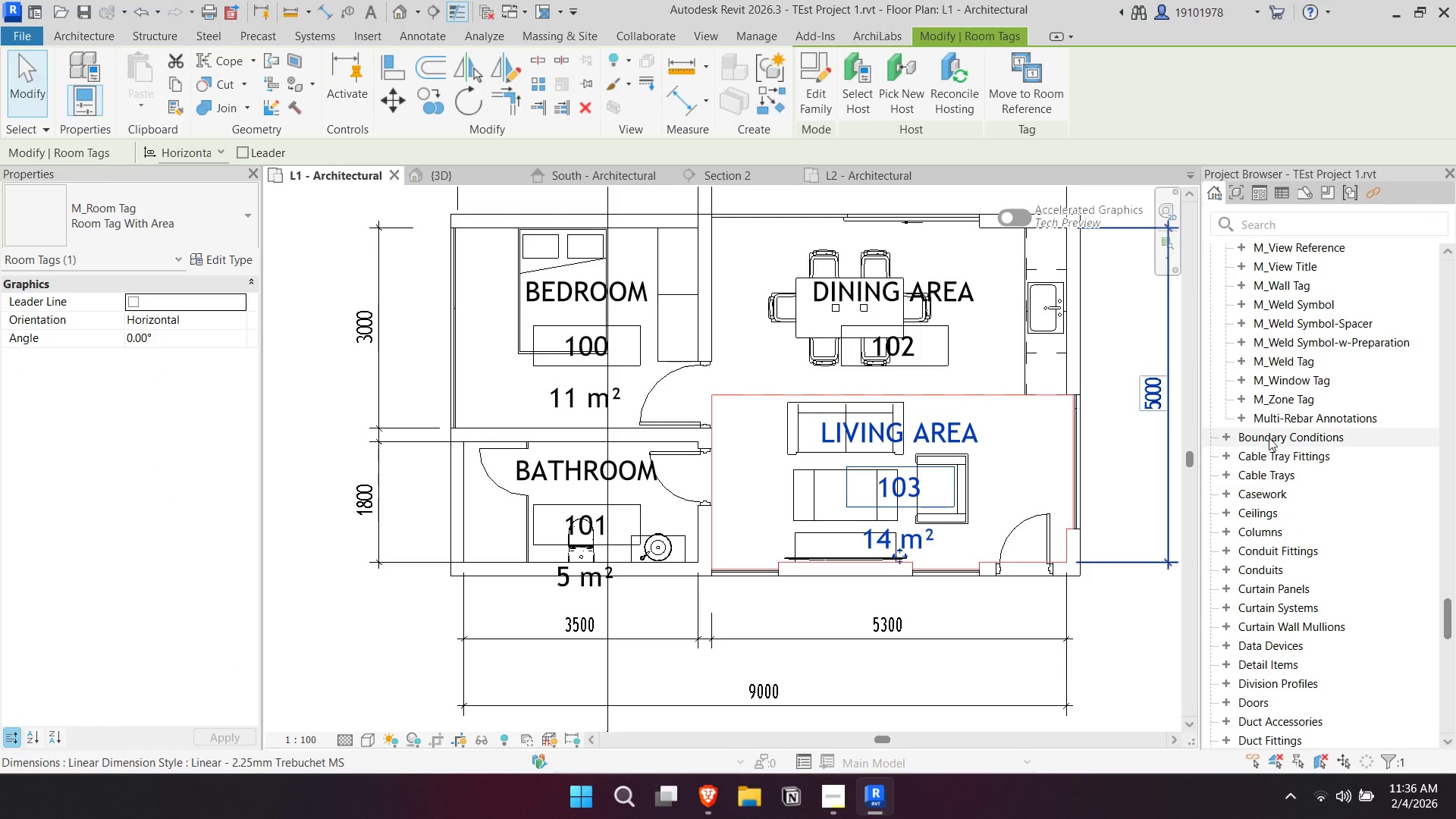 
scroll: coordinate [1262, 353], scroll_direction: up, amount: 8.0
 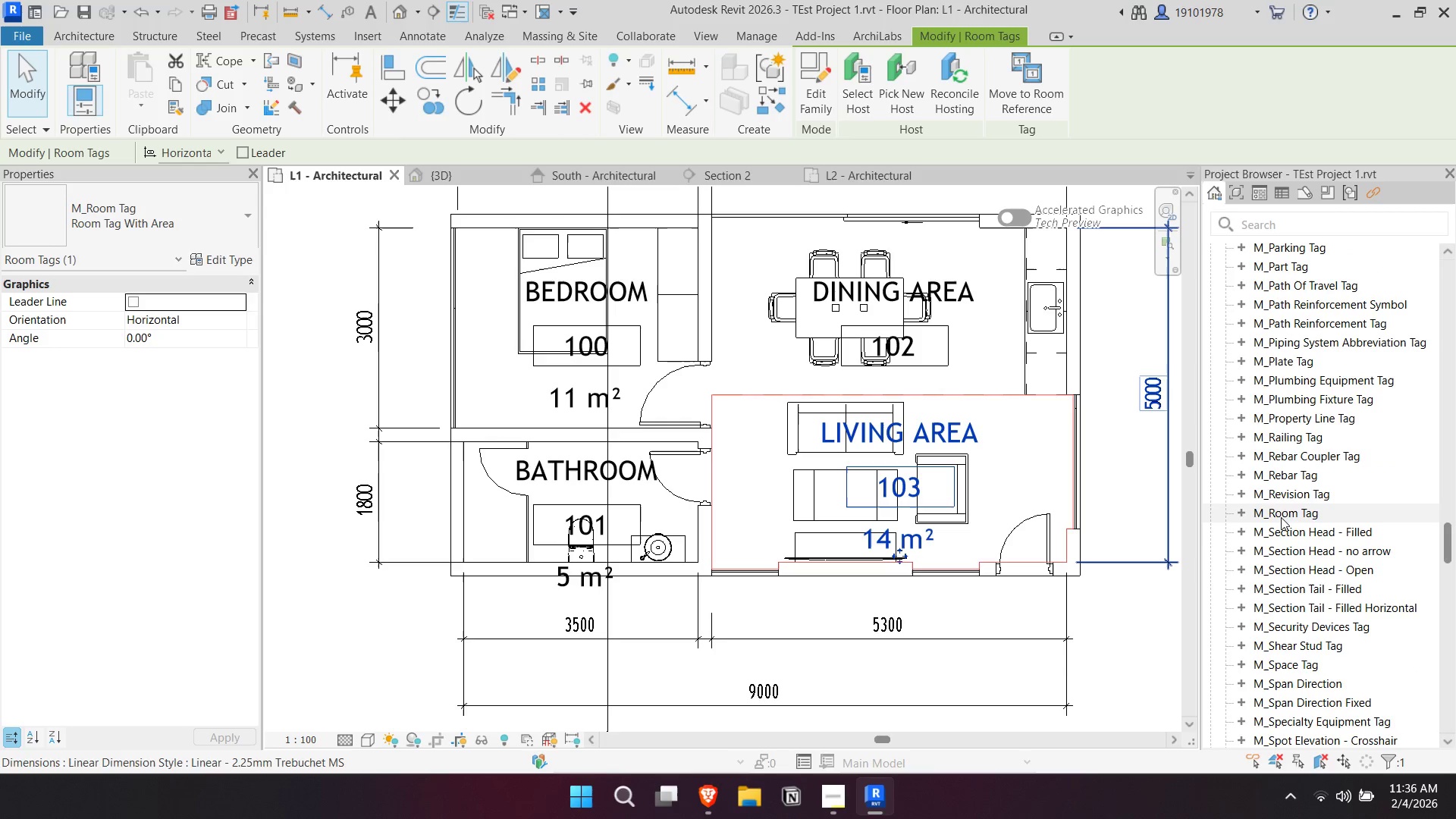 
left_click([1246, 518])
 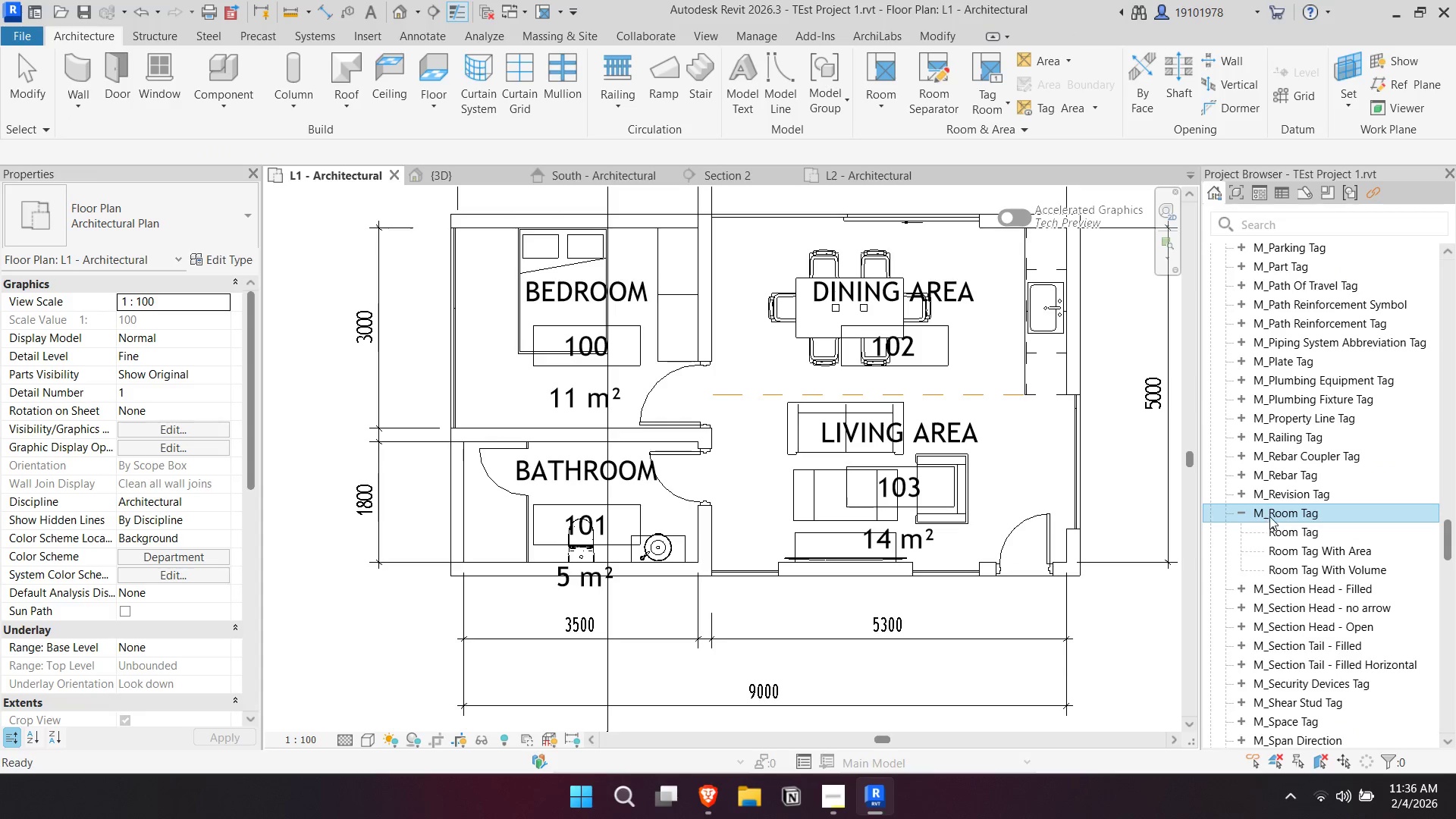 
right_click([1269, 516])
 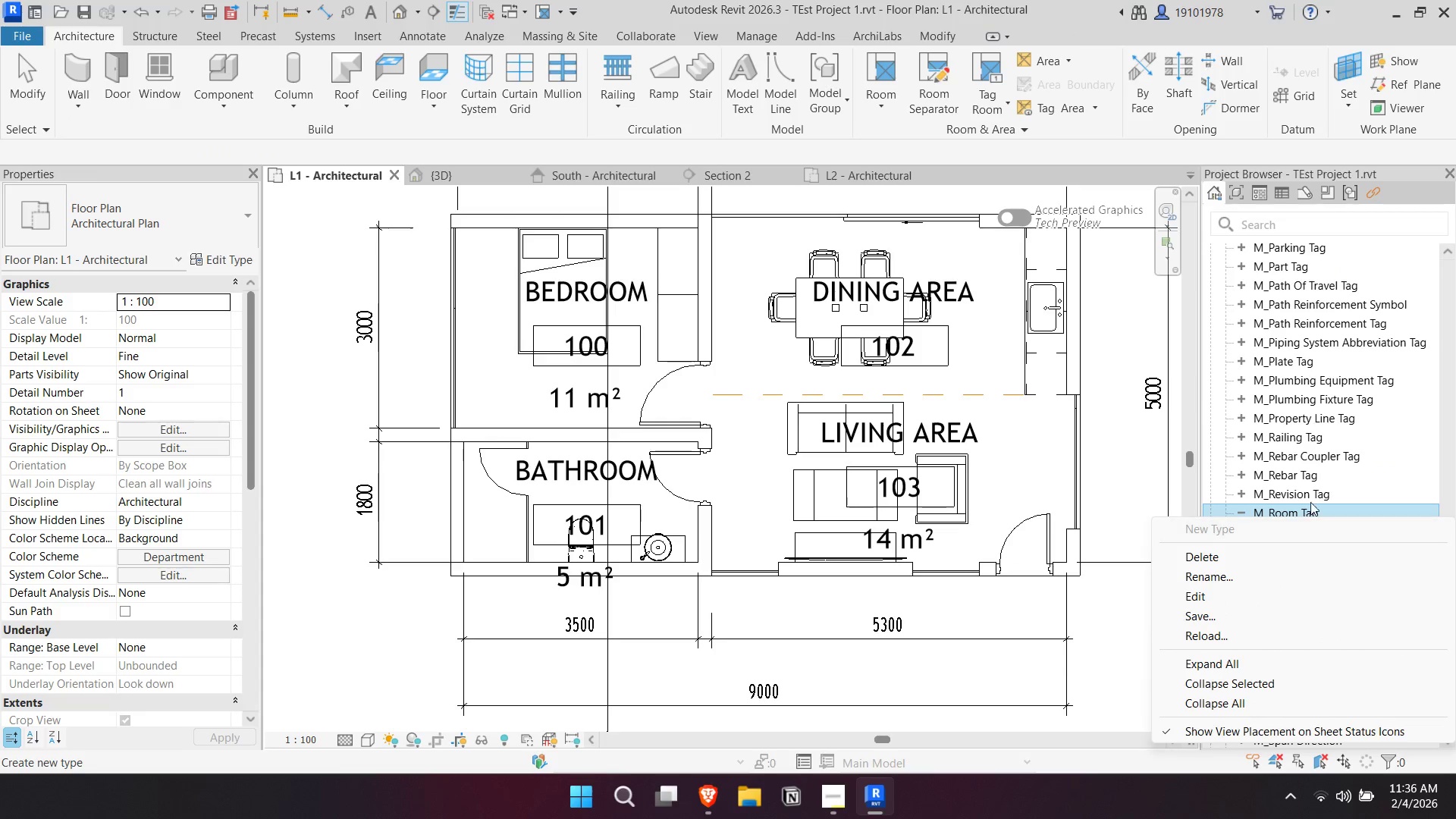 
left_click([1326, 479])
 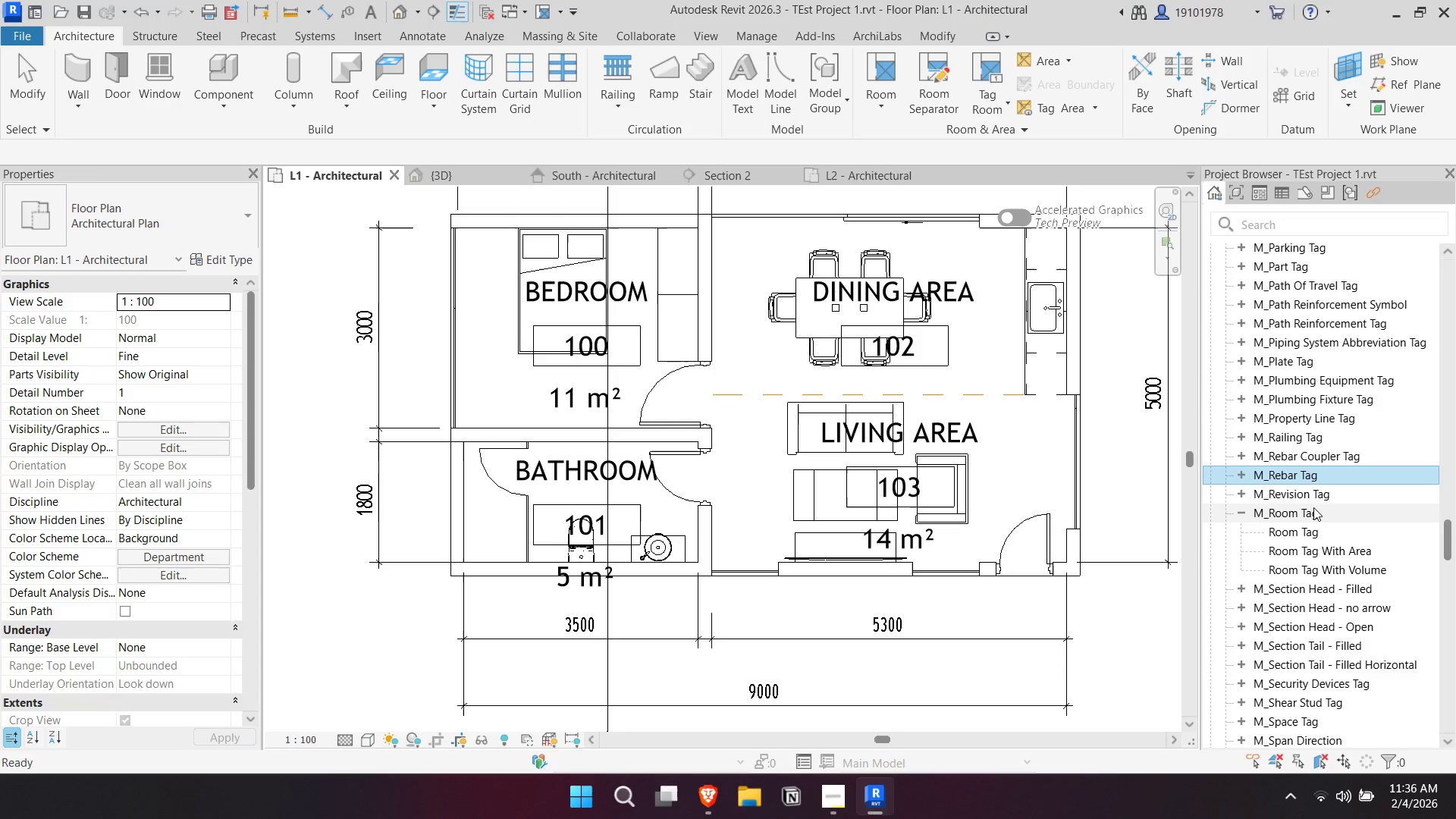 
right_click([1314, 508])
 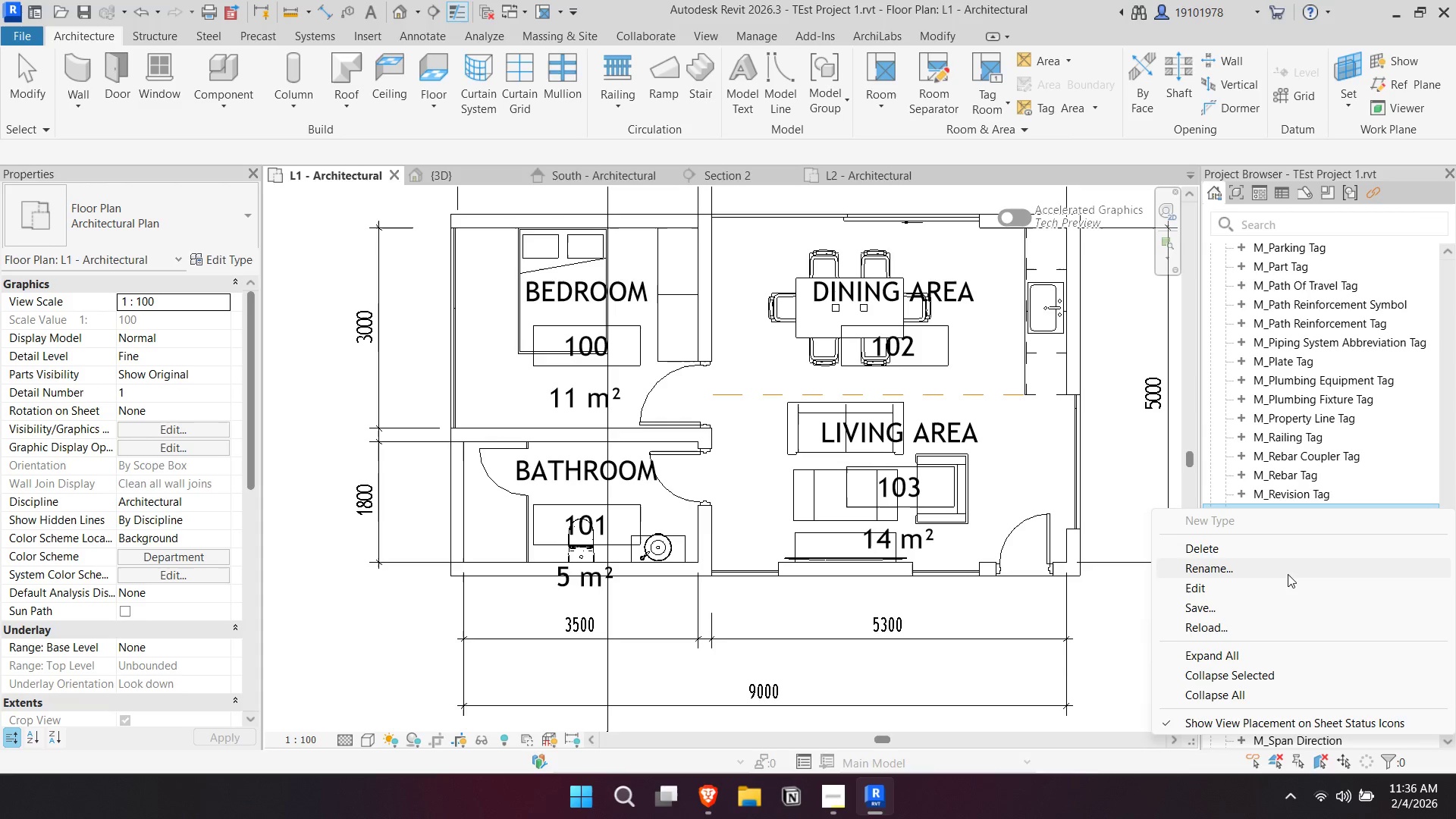 
left_click([1284, 595])
 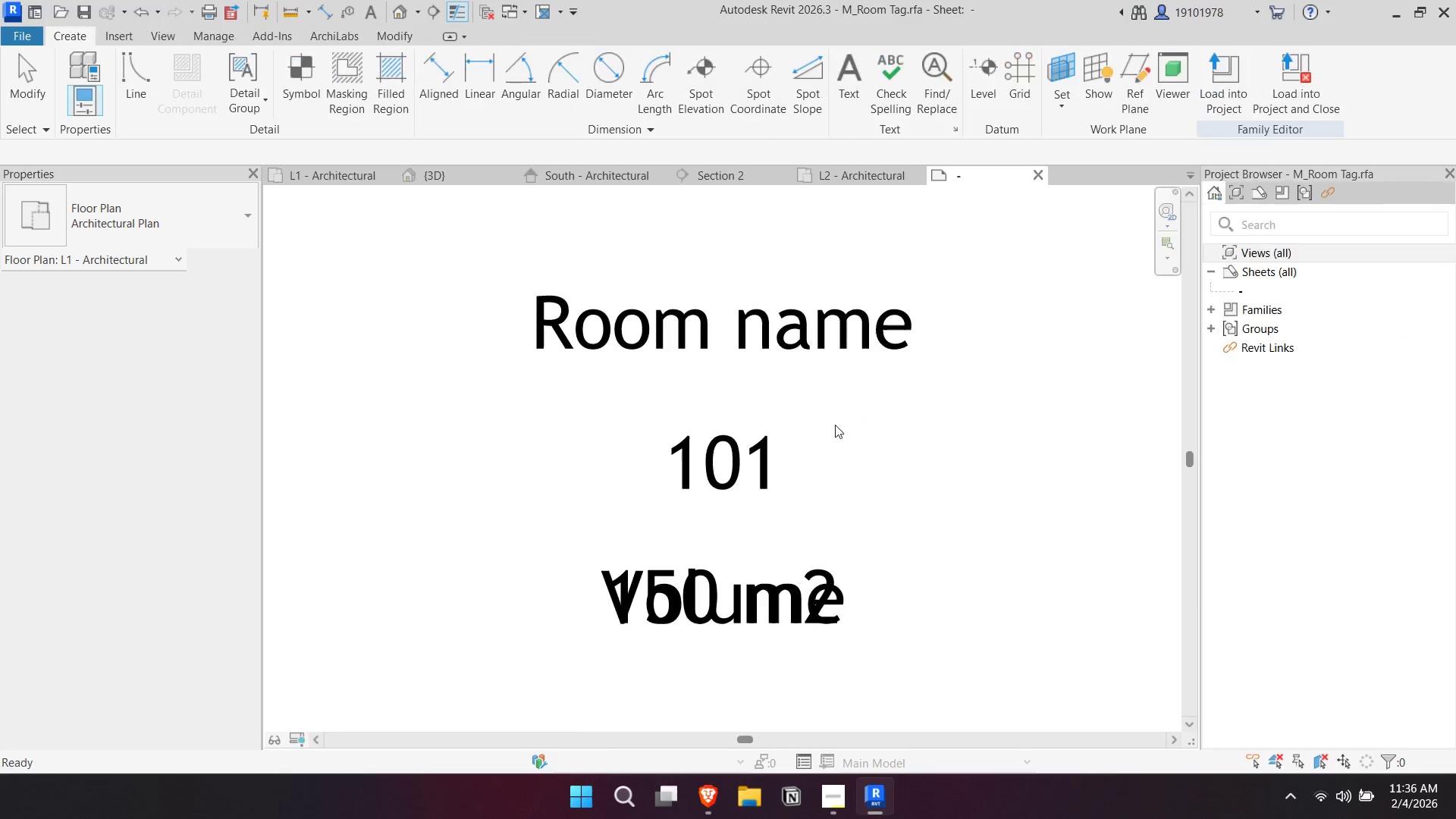 
left_click_drag(start_coordinate=[778, 346], to_coordinate=[780, 398])
 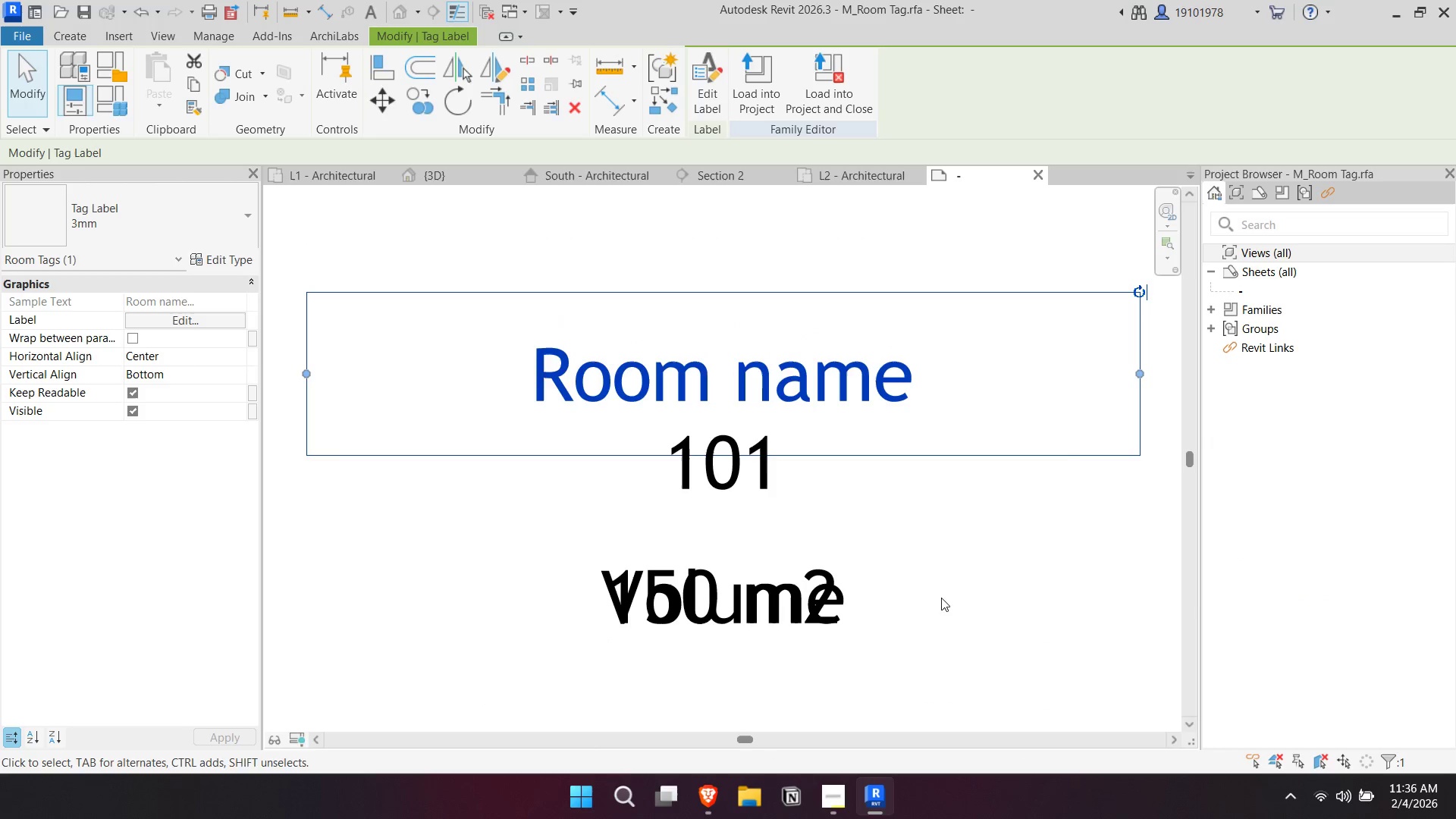 
left_click_drag(start_coordinate=[948, 566], to_coordinate=[643, 625])
 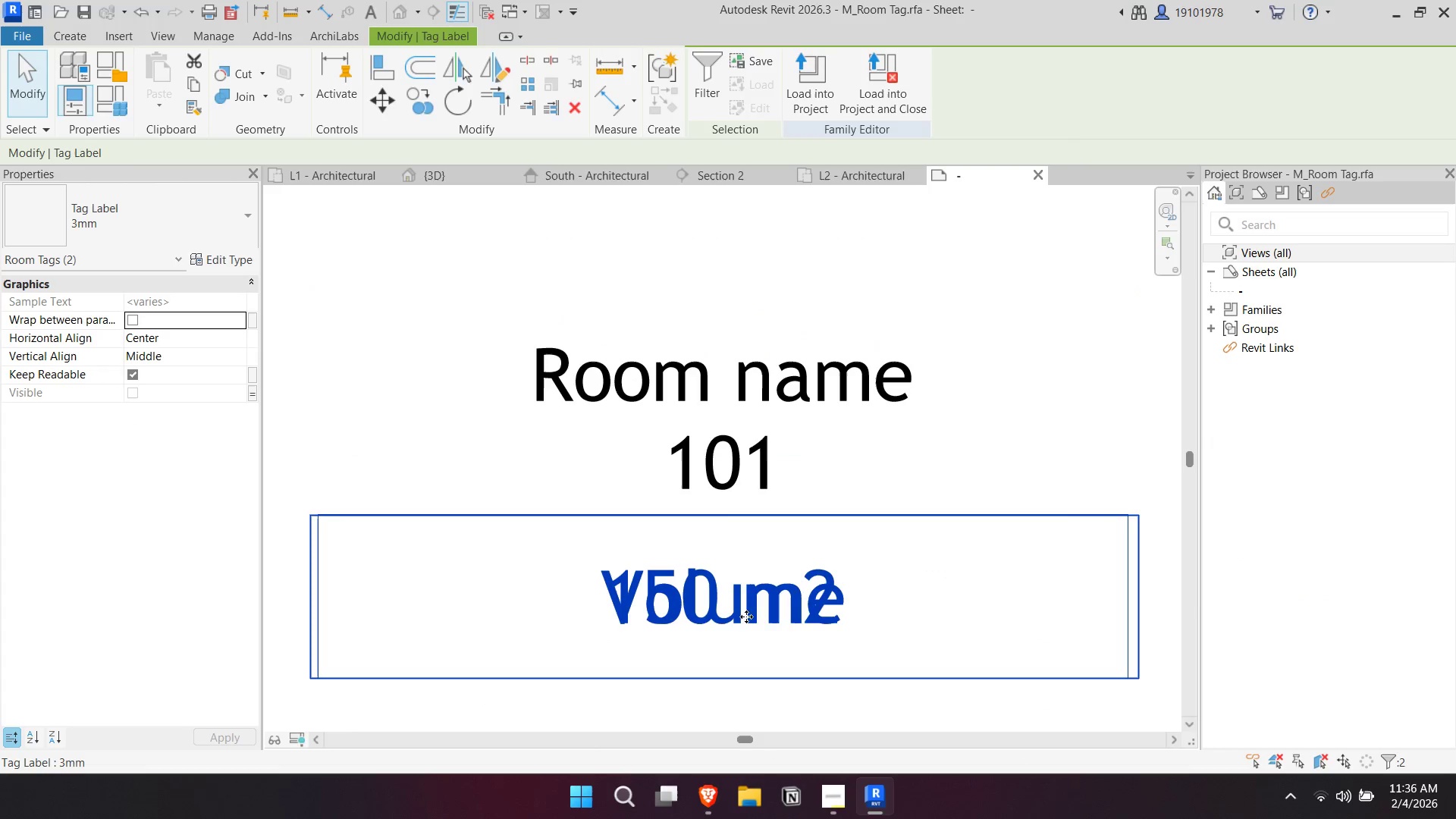 
left_click_drag(start_coordinate=[752, 617], to_coordinate=[752, 553])
 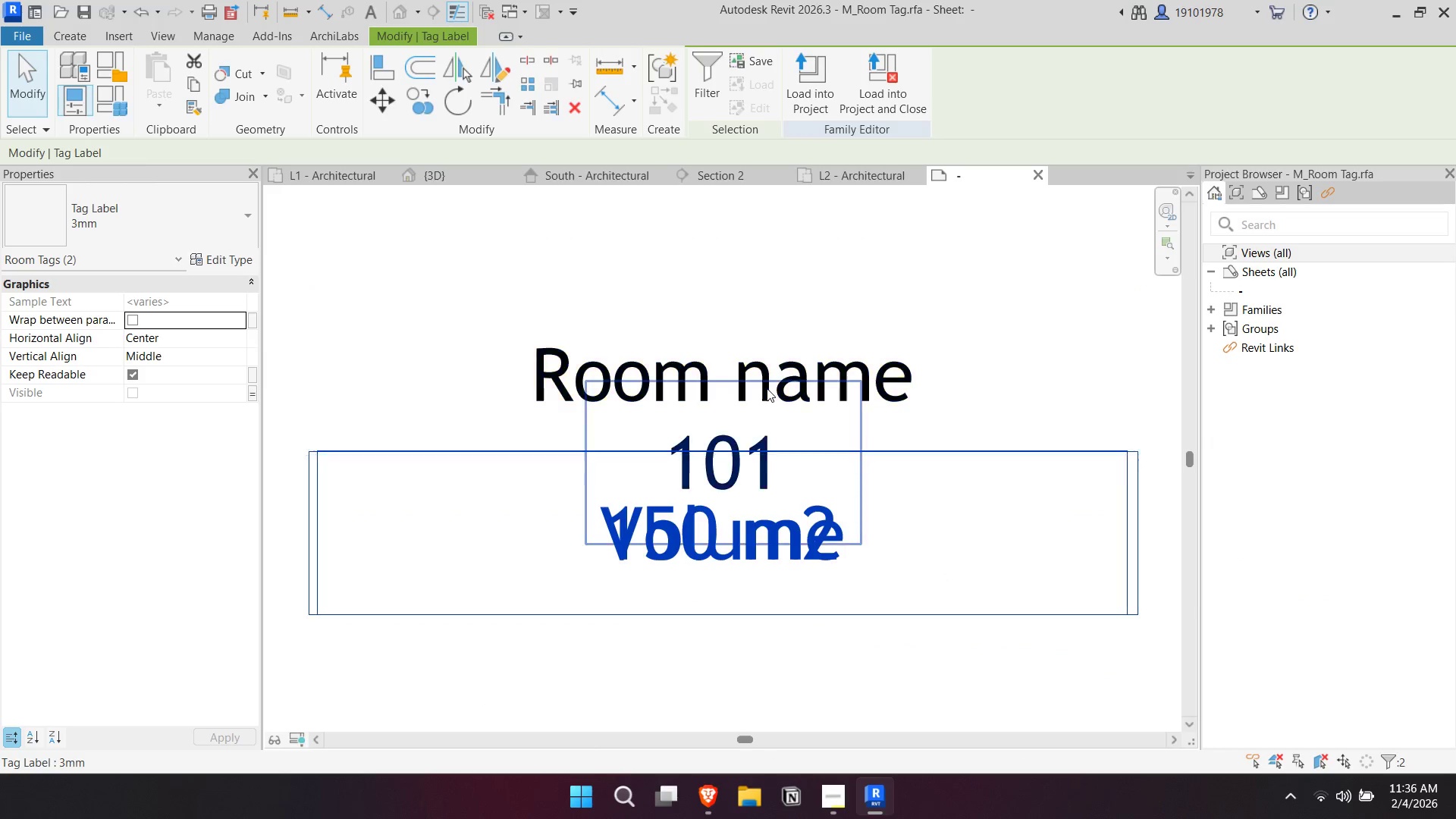 
left_click_drag(start_coordinate=[767, 388], to_coordinate=[771, 395])
 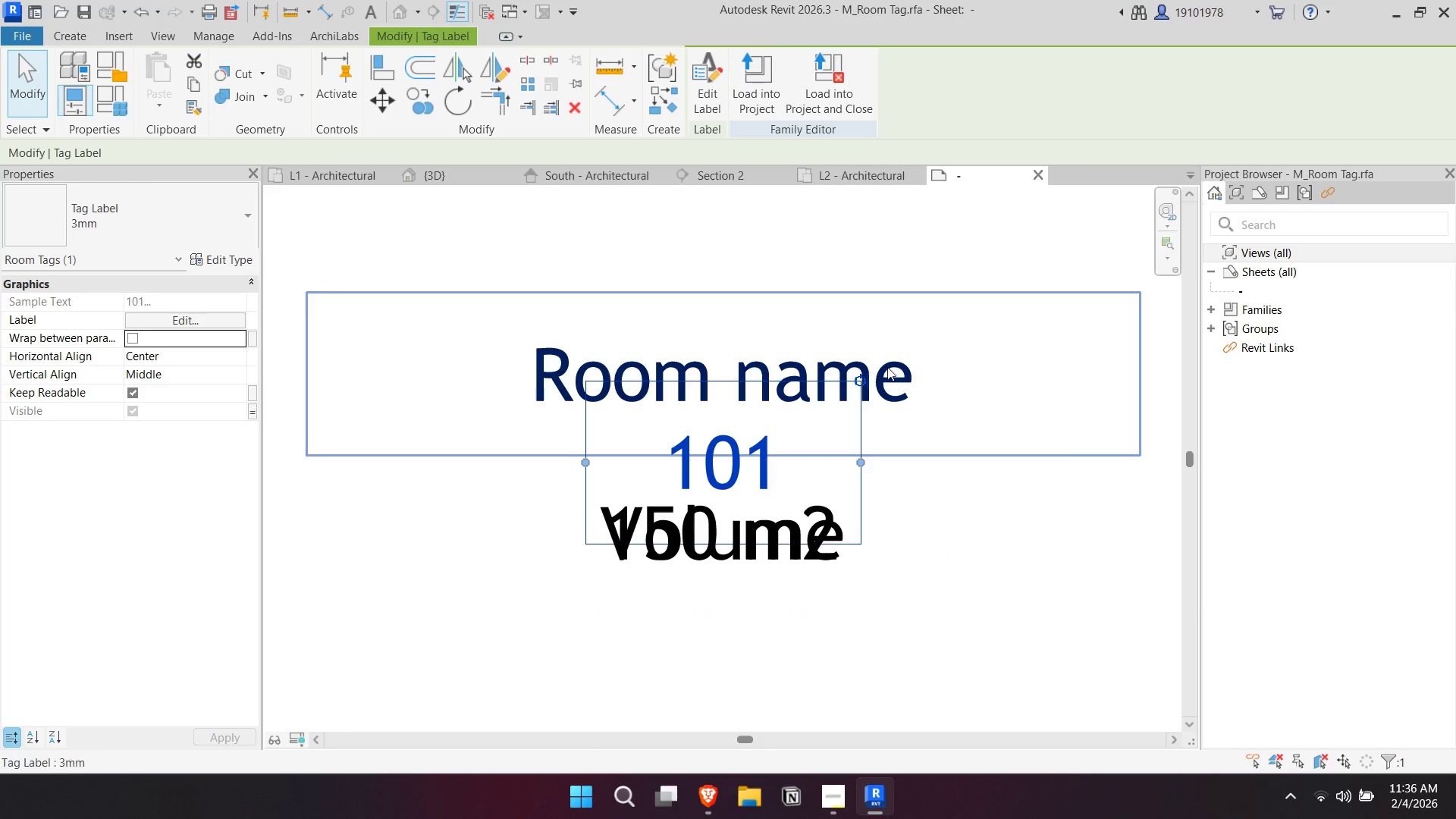 
left_click_drag(start_coordinate=[913, 362], to_coordinate=[920, 384])
 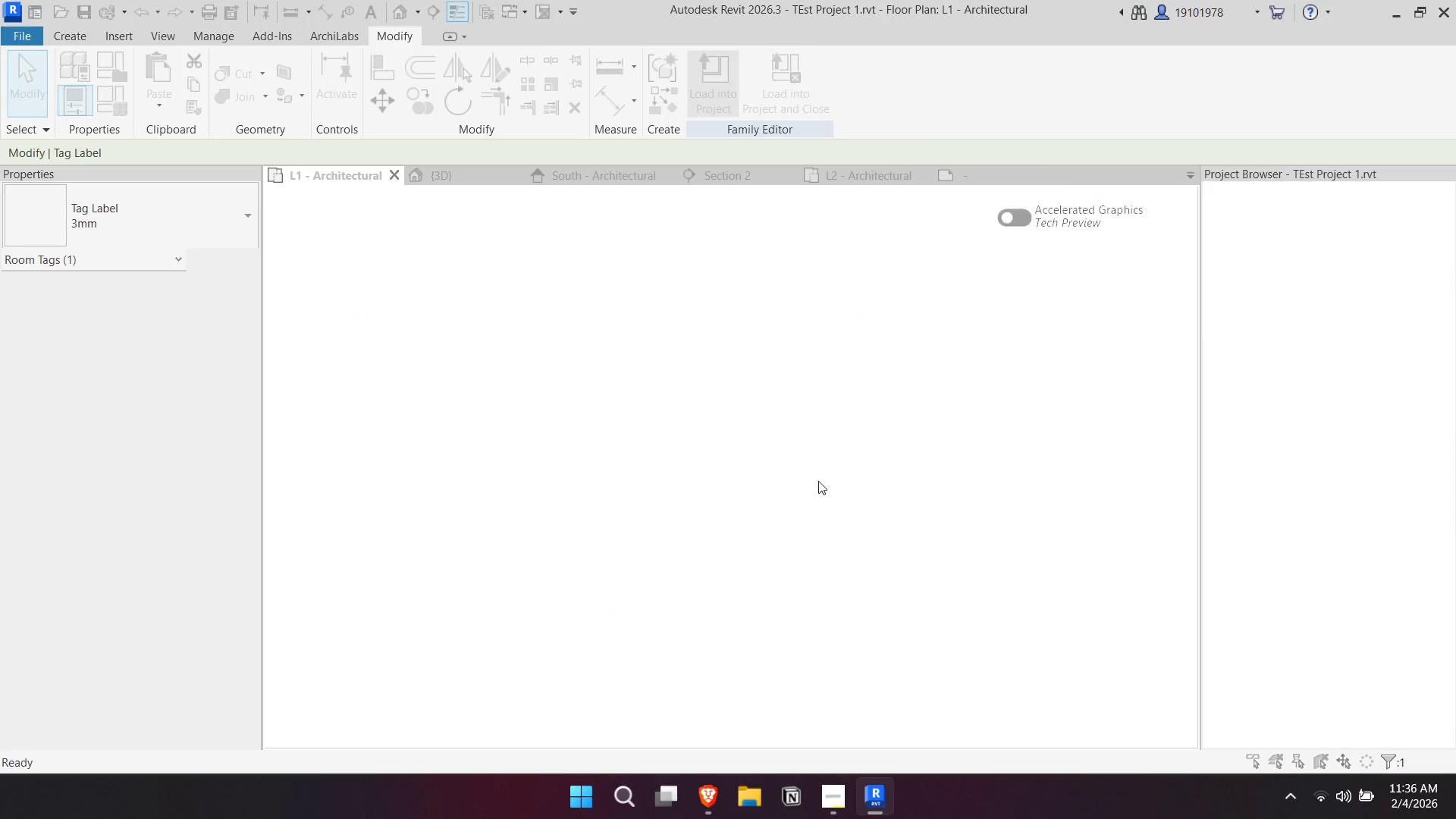 
left_click([655, 341])
 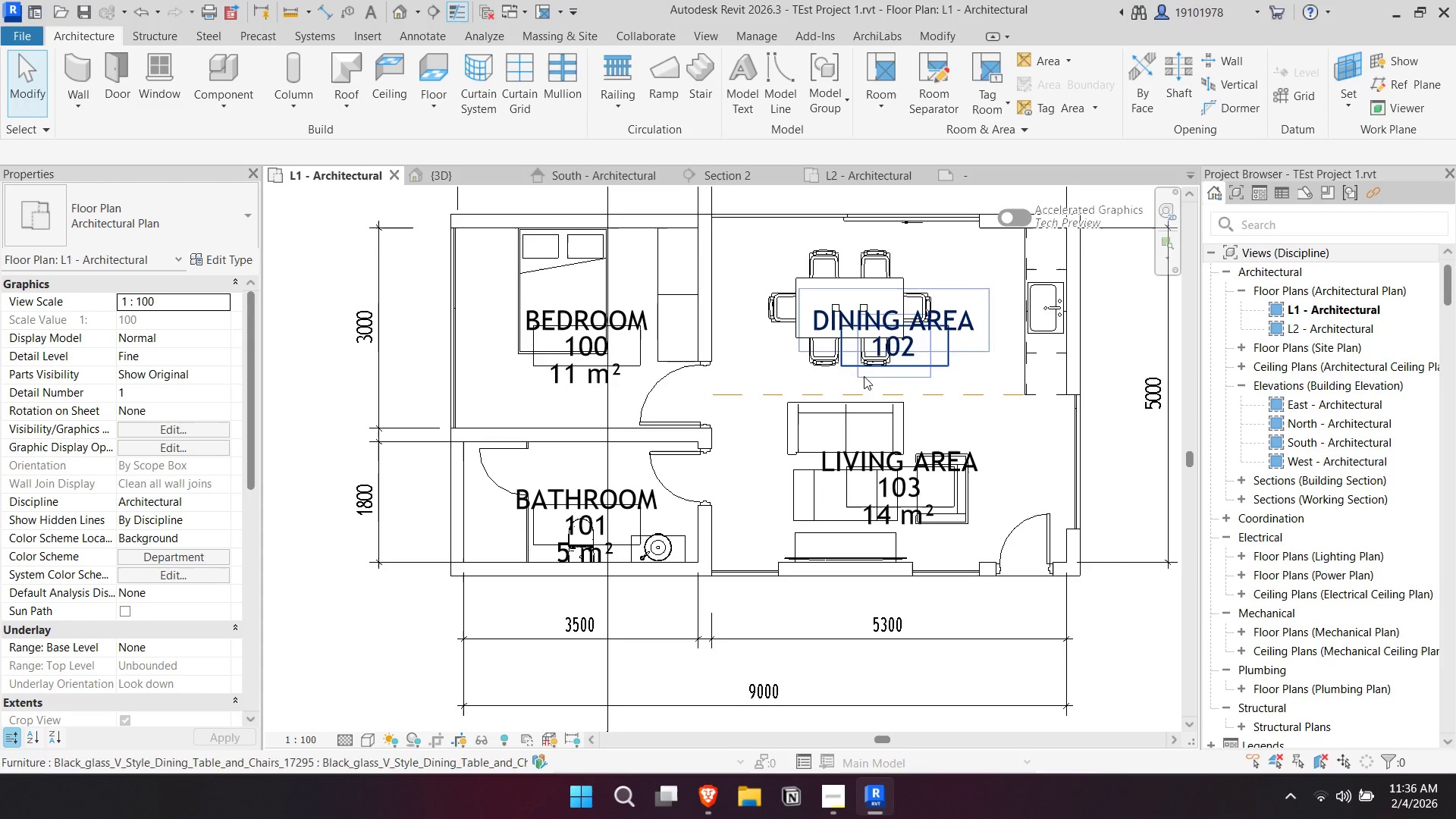 
key(Escape)
 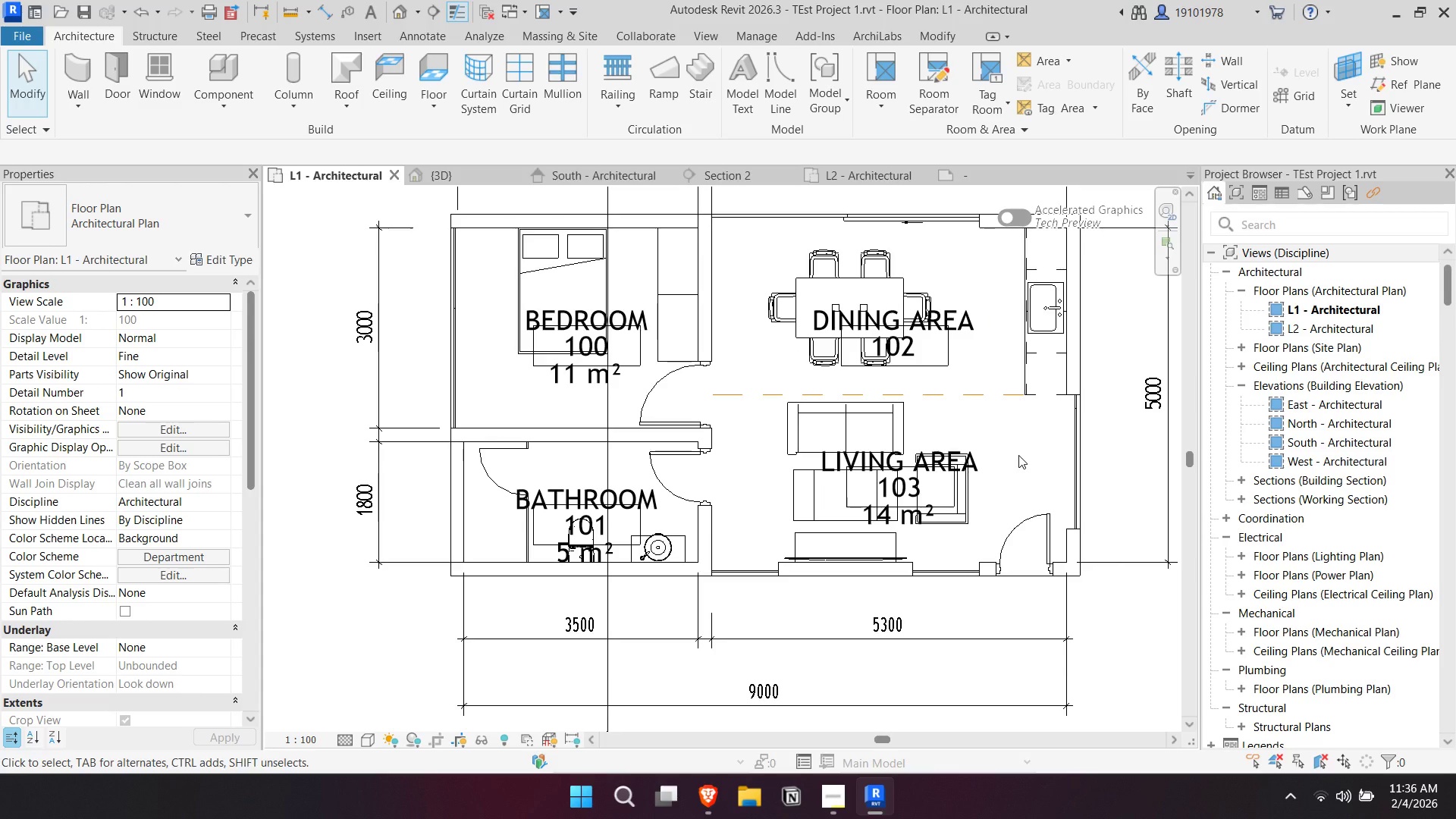 
key(Control+ControlLeft)
 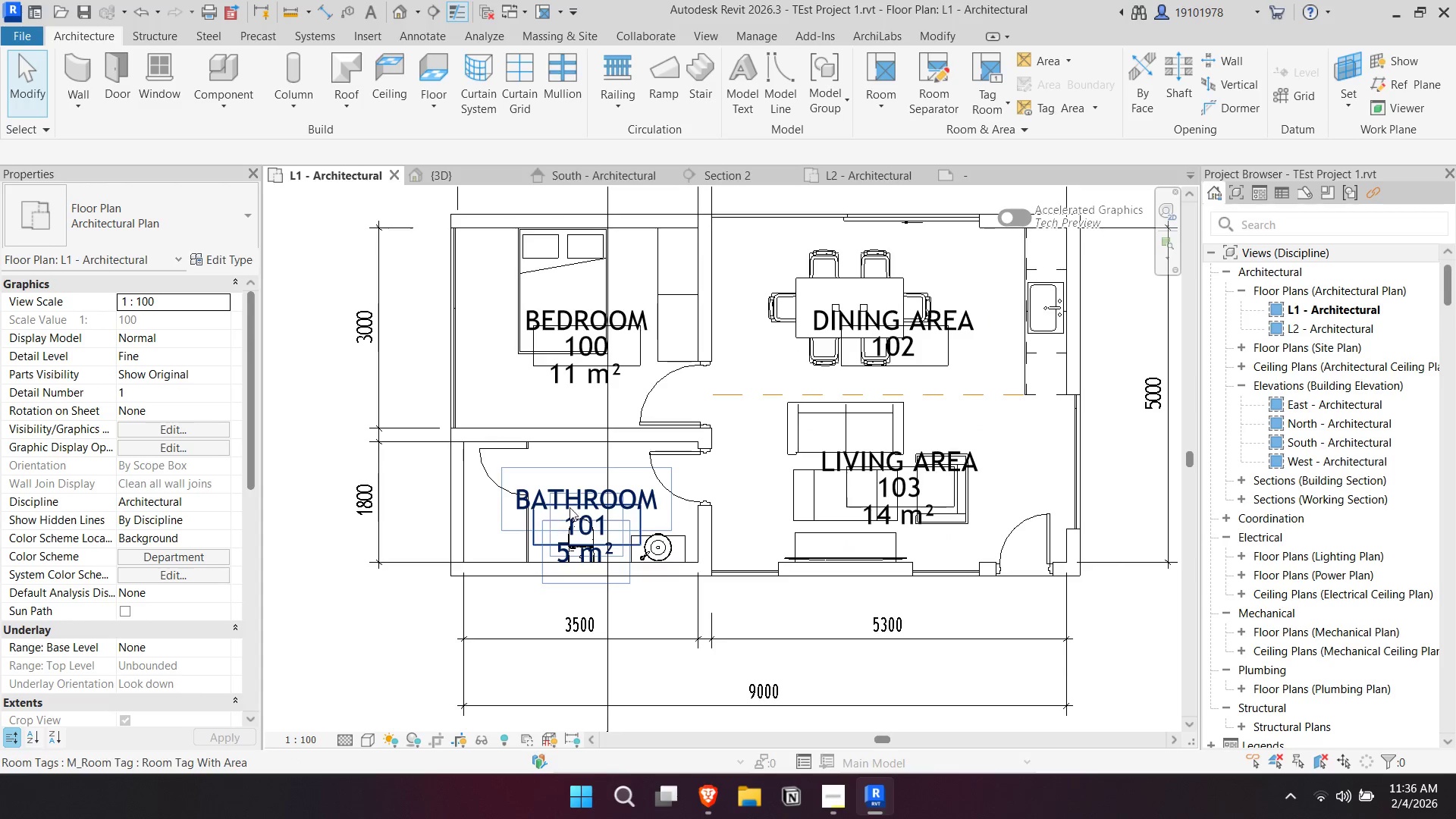 
left_click_drag(start_coordinate=[606, 492], to_coordinate=[600, 465])
 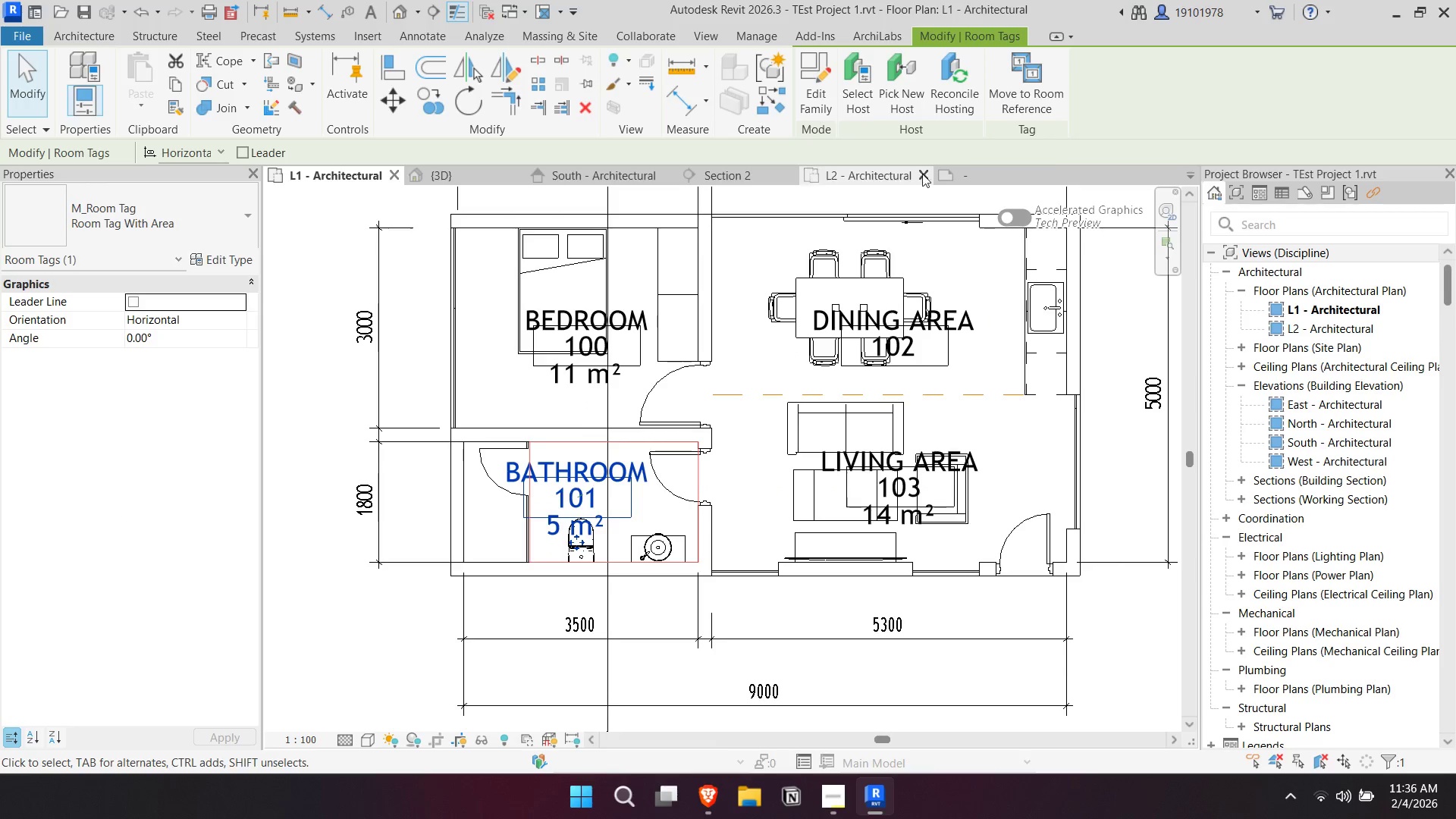 
left_click([939, 172])
 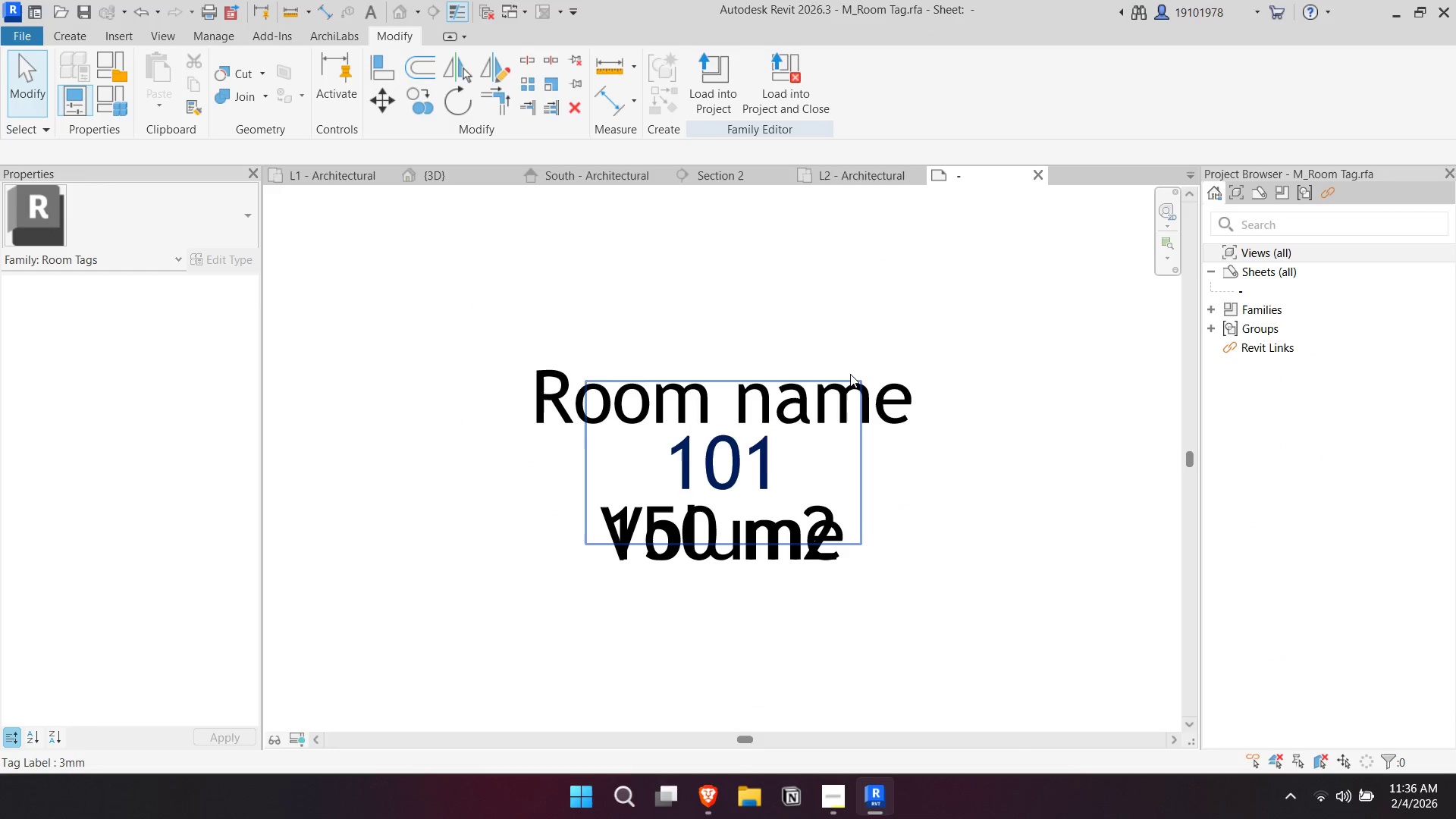 
left_click_drag(start_coordinate=[886, 370], to_coordinate=[889, 342])
 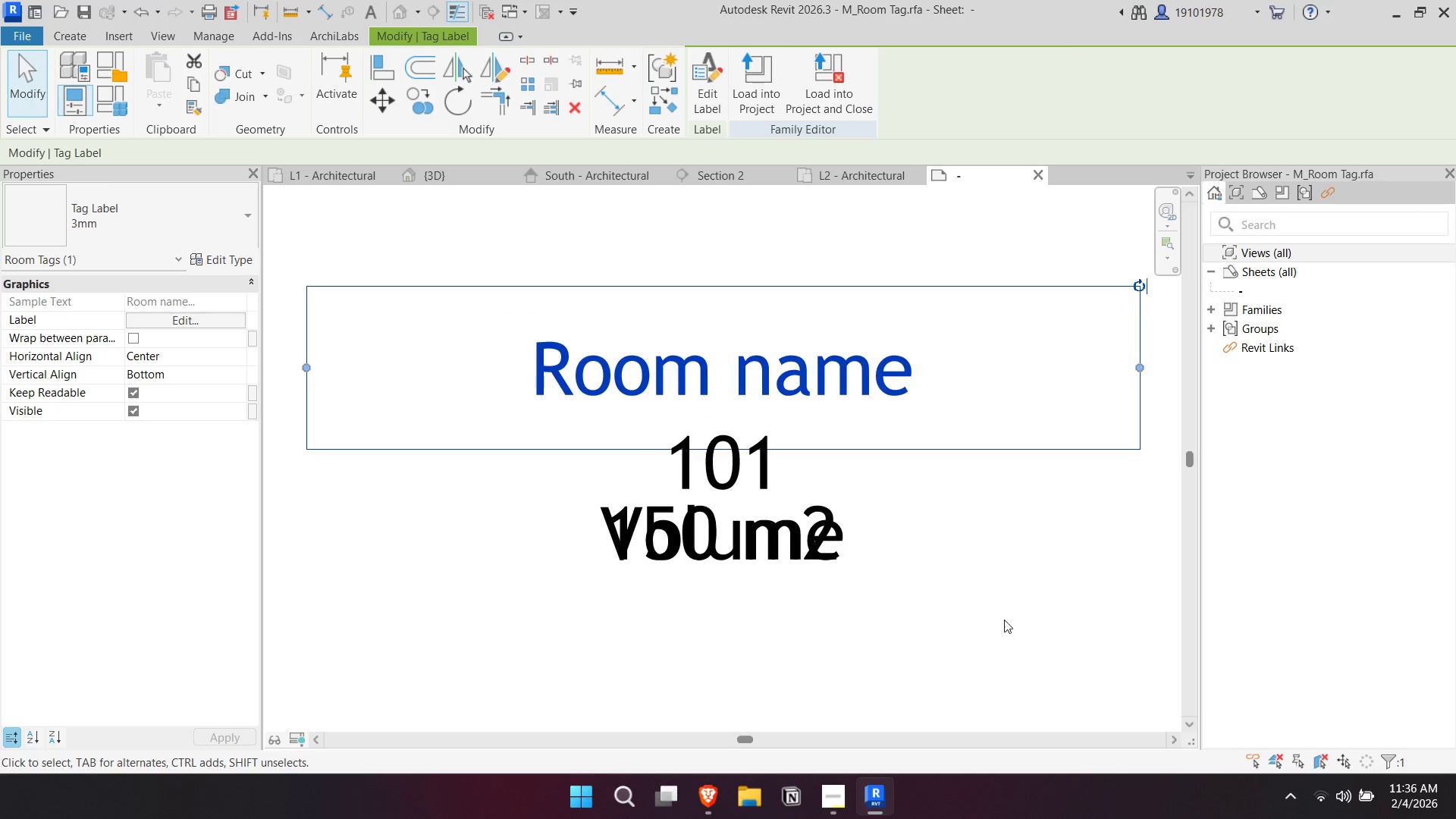 
left_click_drag(start_coordinate=[939, 635], to_coordinate=[720, 542])
 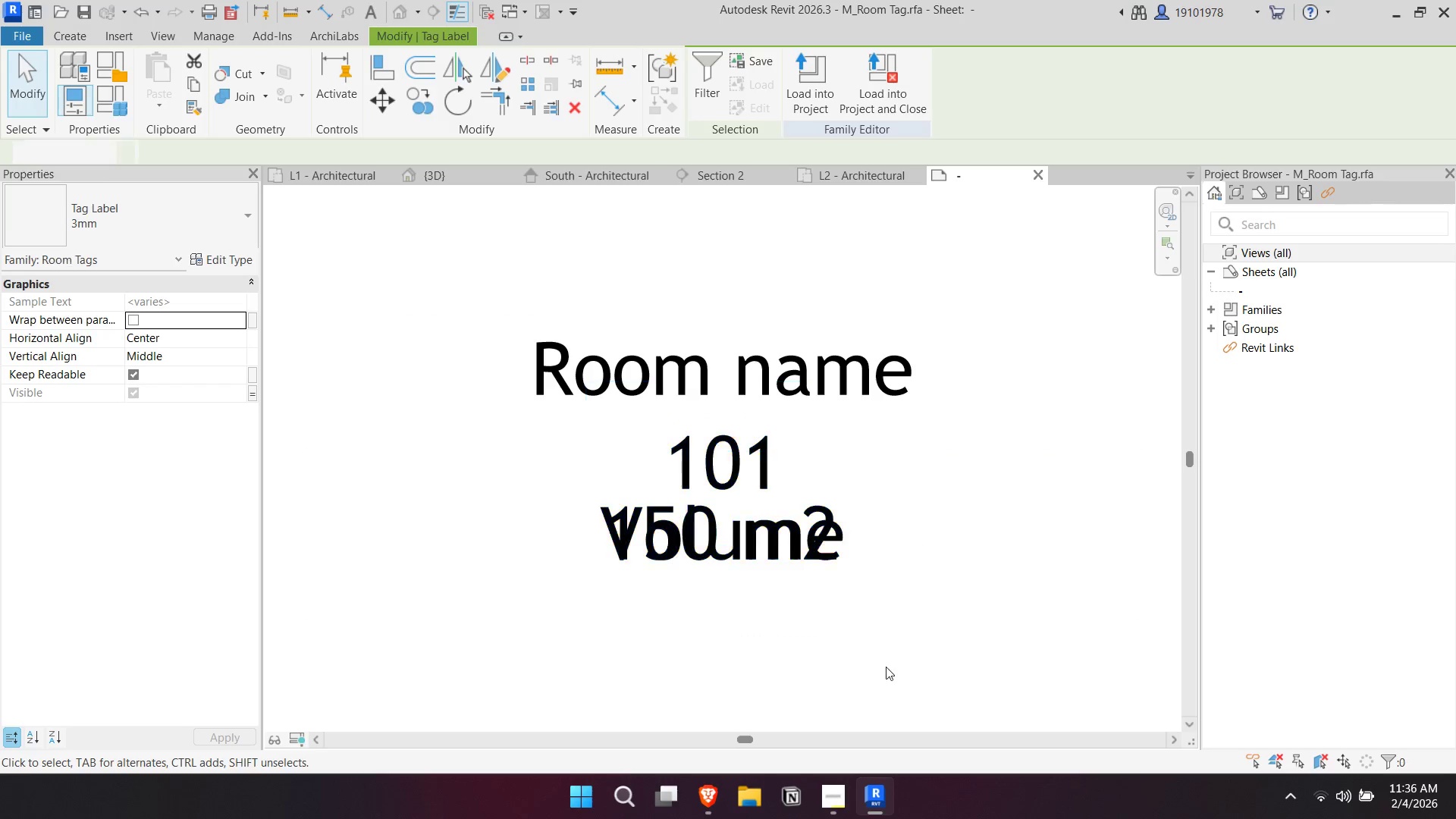 
left_click_drag(start_coordinate=[885, 660], to_coordinate=[783, 578])
 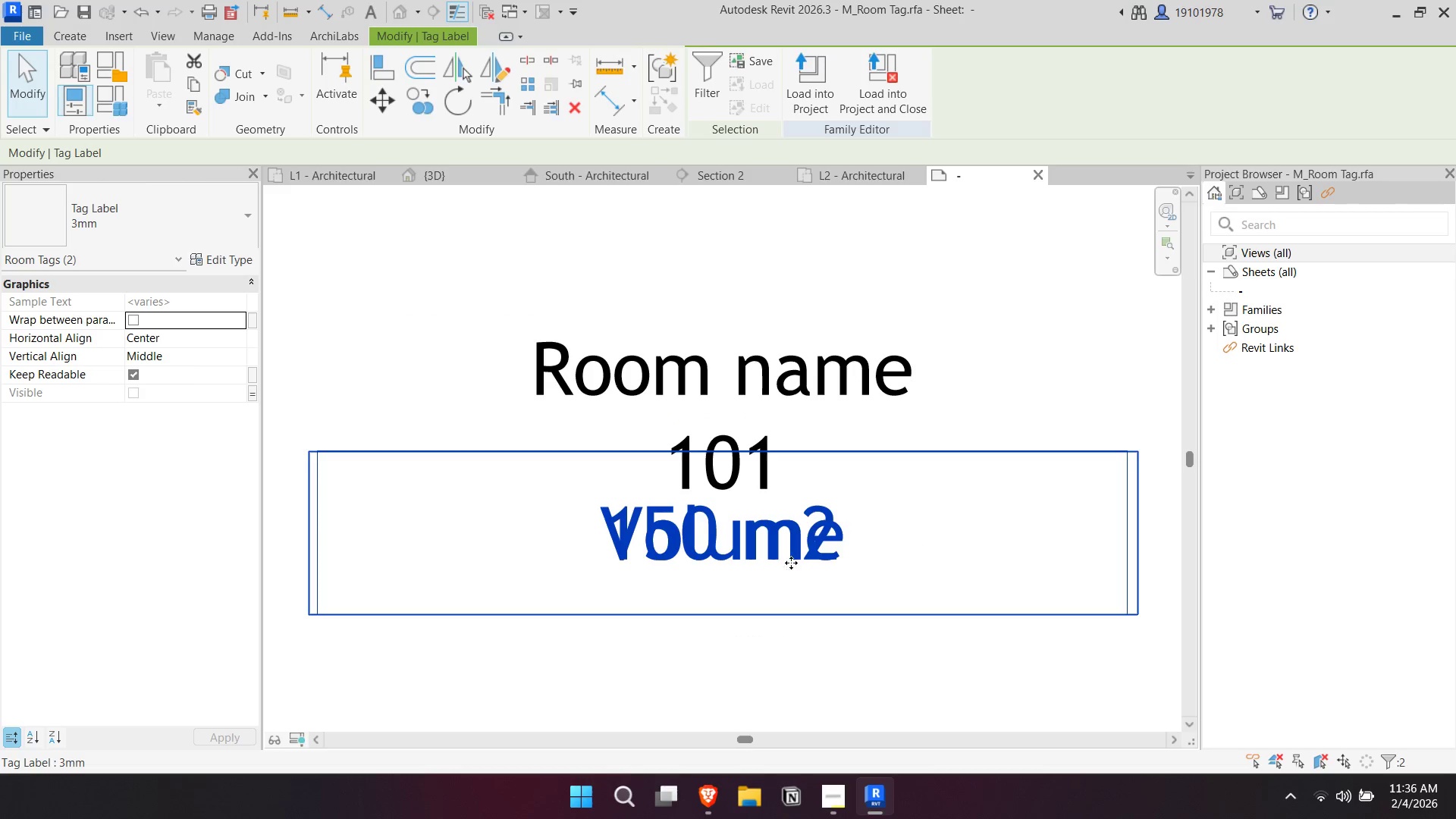 
left_click_drag(start_coordinate=[792, 560], to_coordinate=[791, 596])
 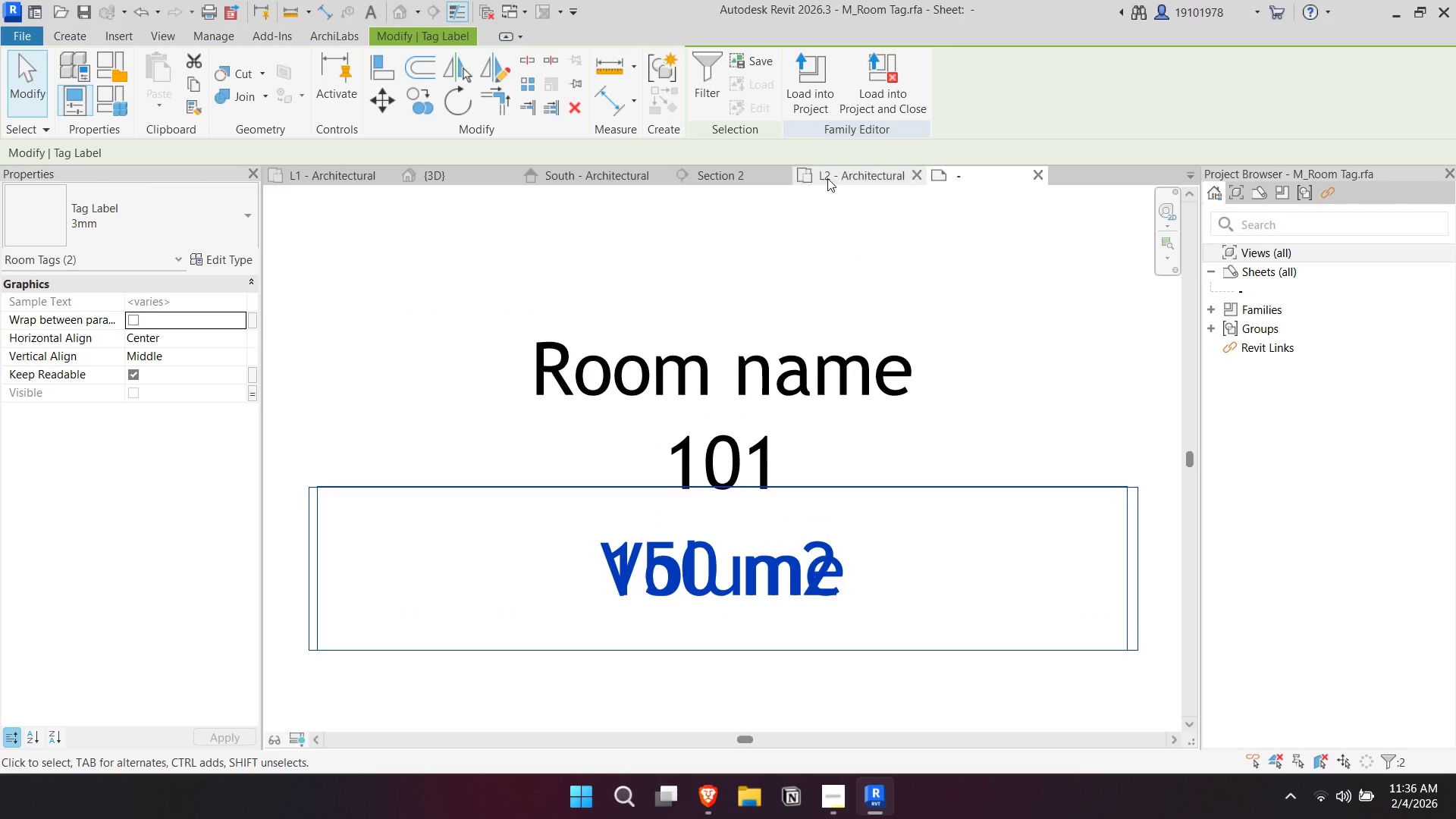 
left_click_drag(start_coordinate=[806, 108], to_coordinate=[806, 114])
 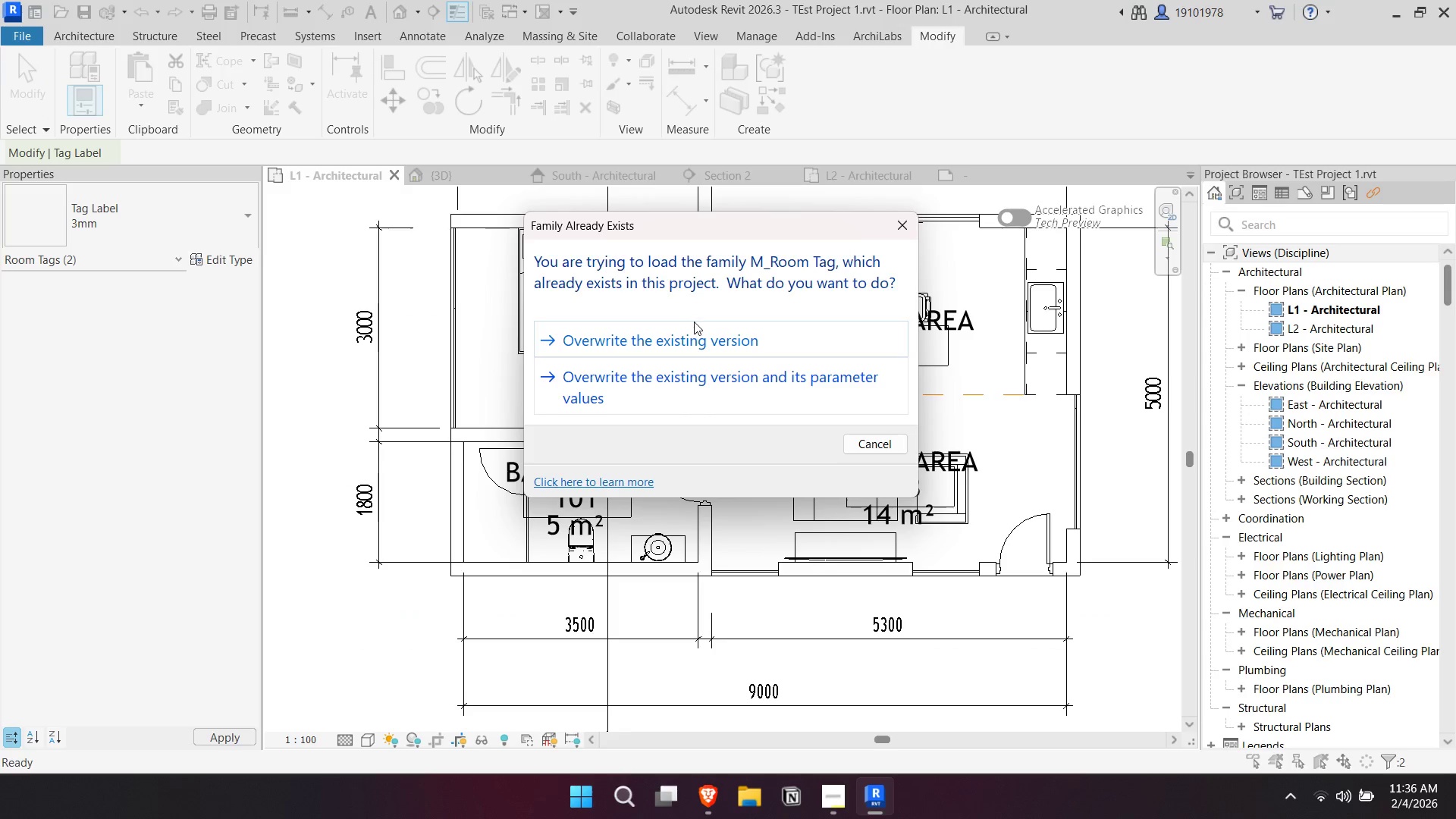 
left_click([709, 345])
 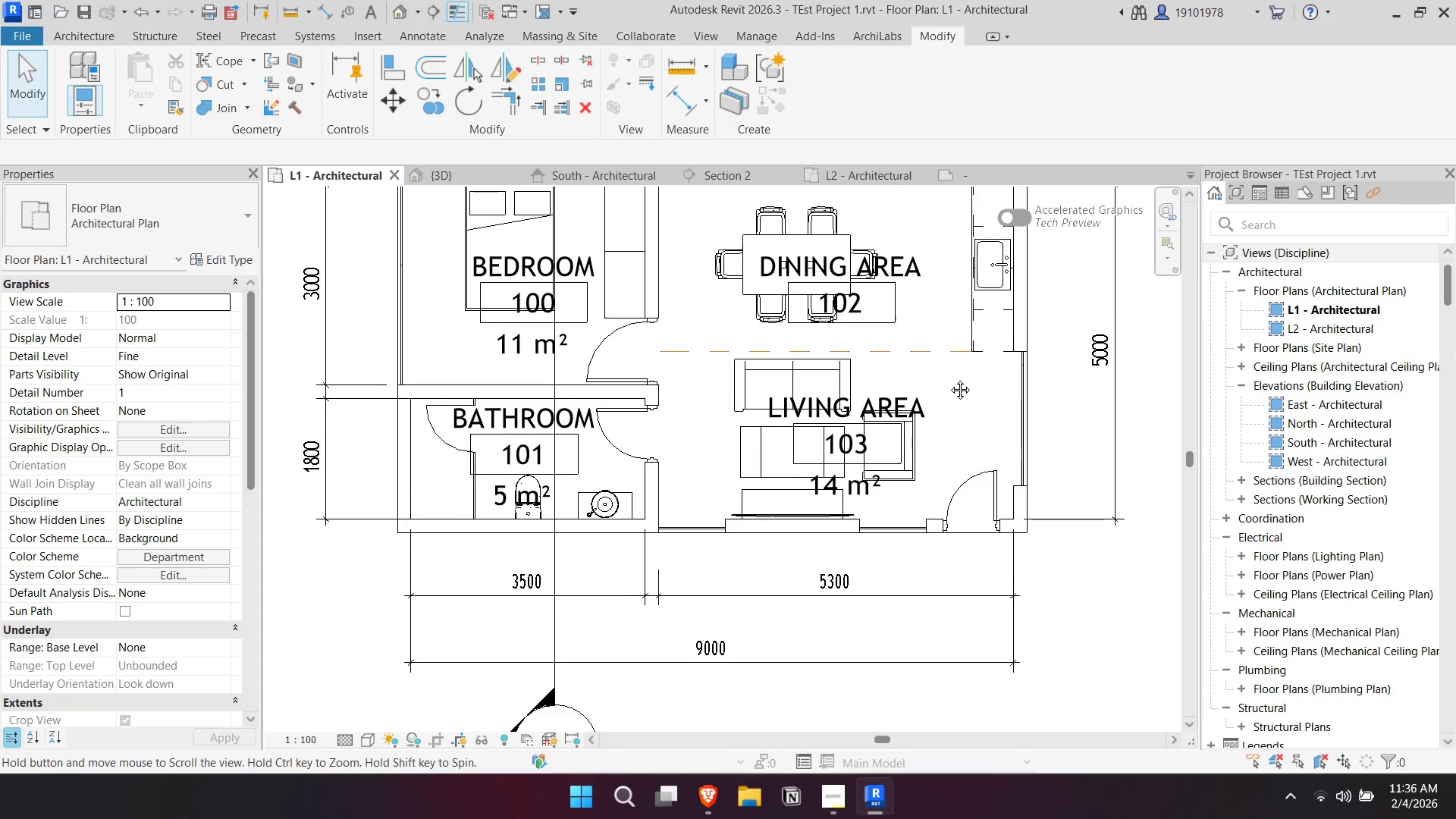 
left_click([908, 295])
 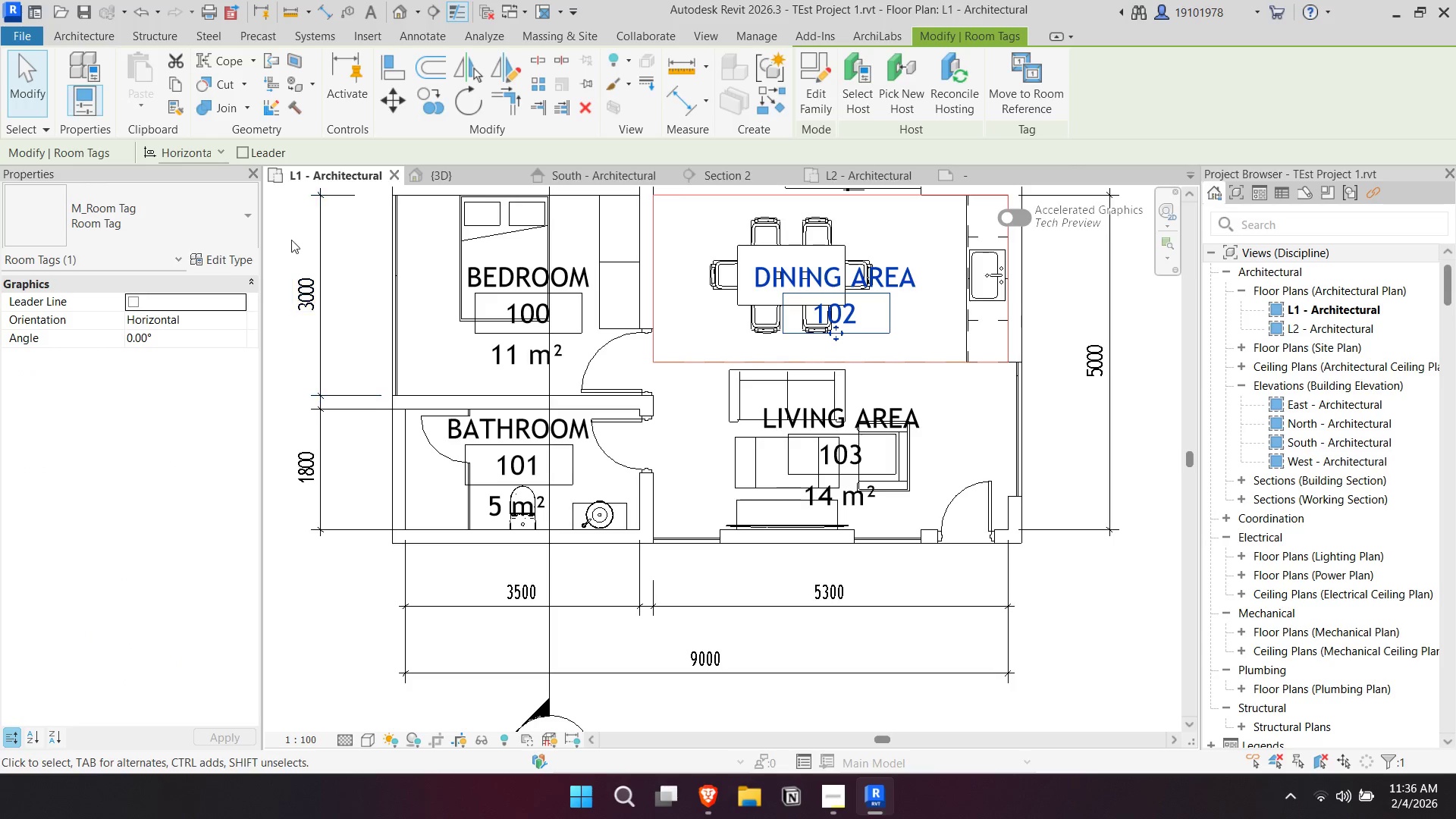 
left_click([220, 214])
 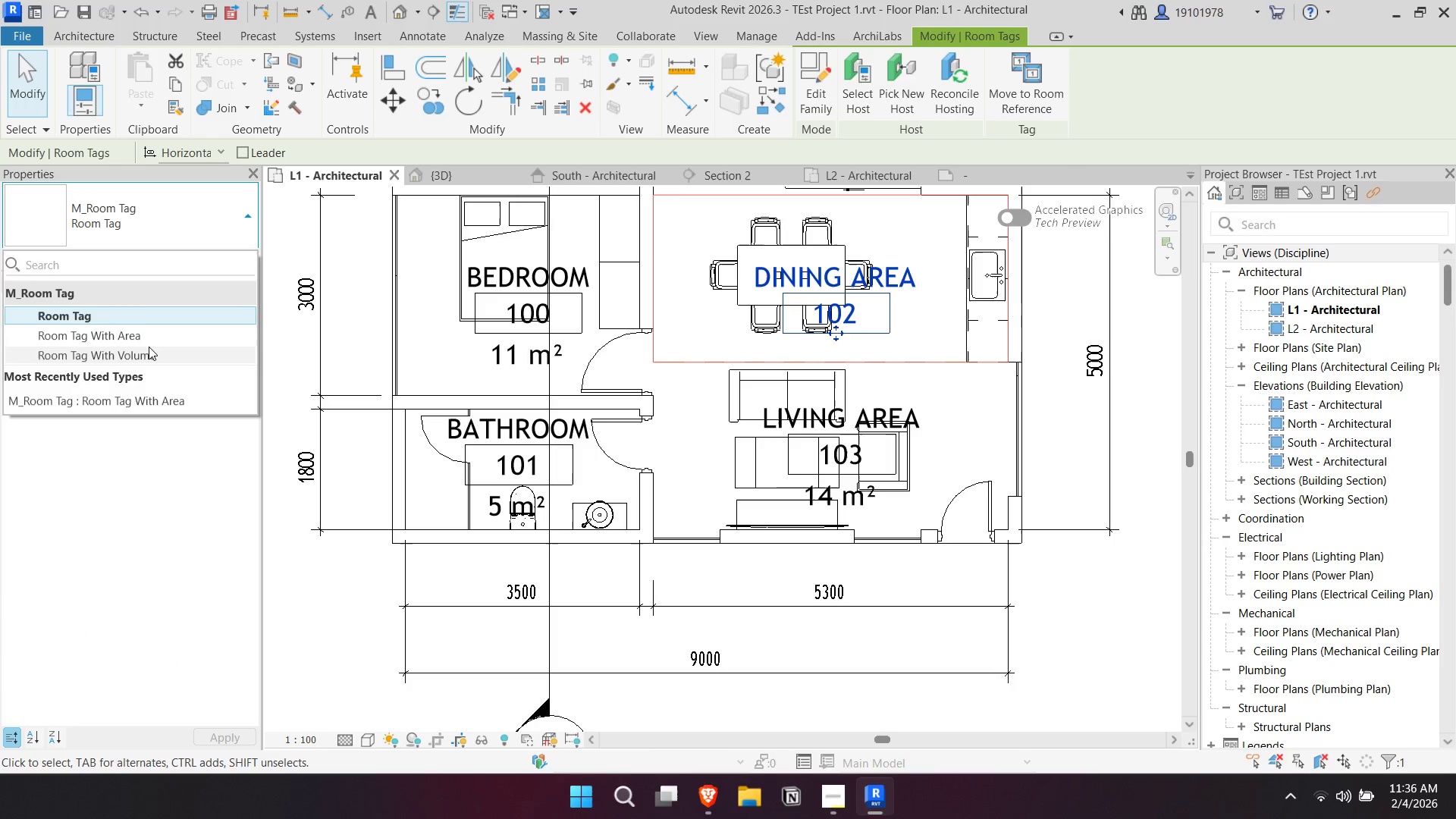 
left_click([137, 335])
 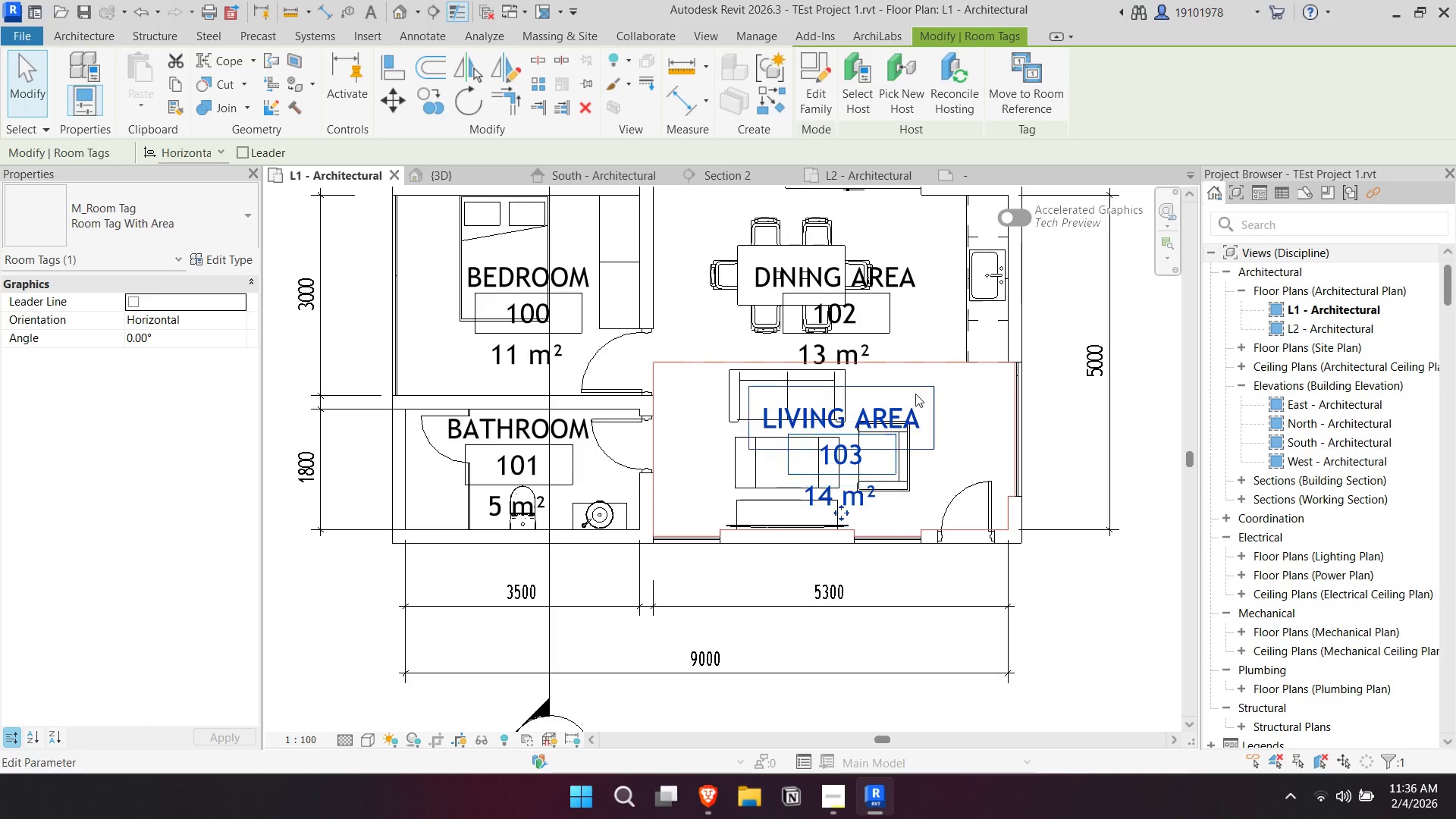 
double_click([898, 300])
 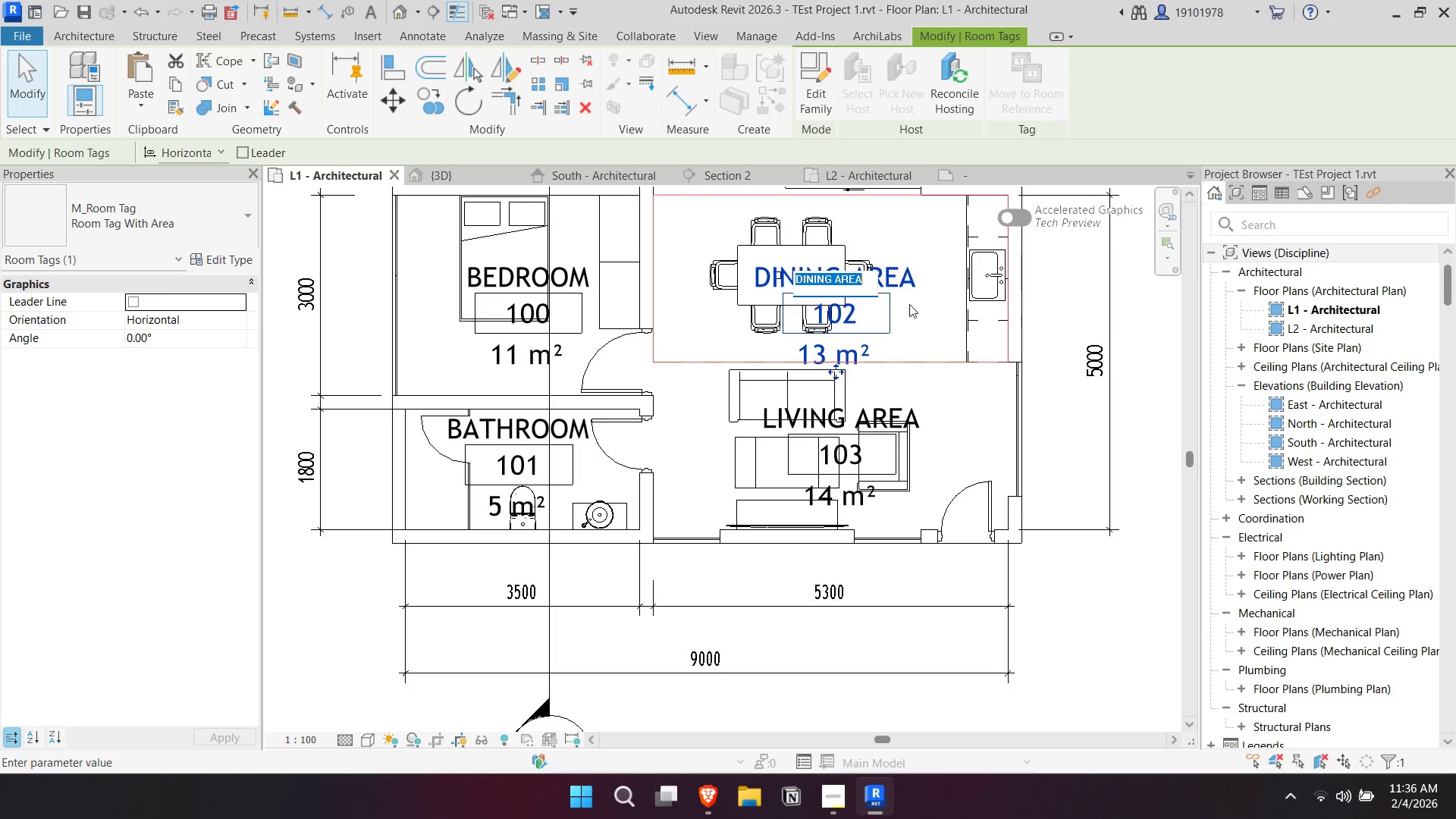 
left_click([923, 312])
 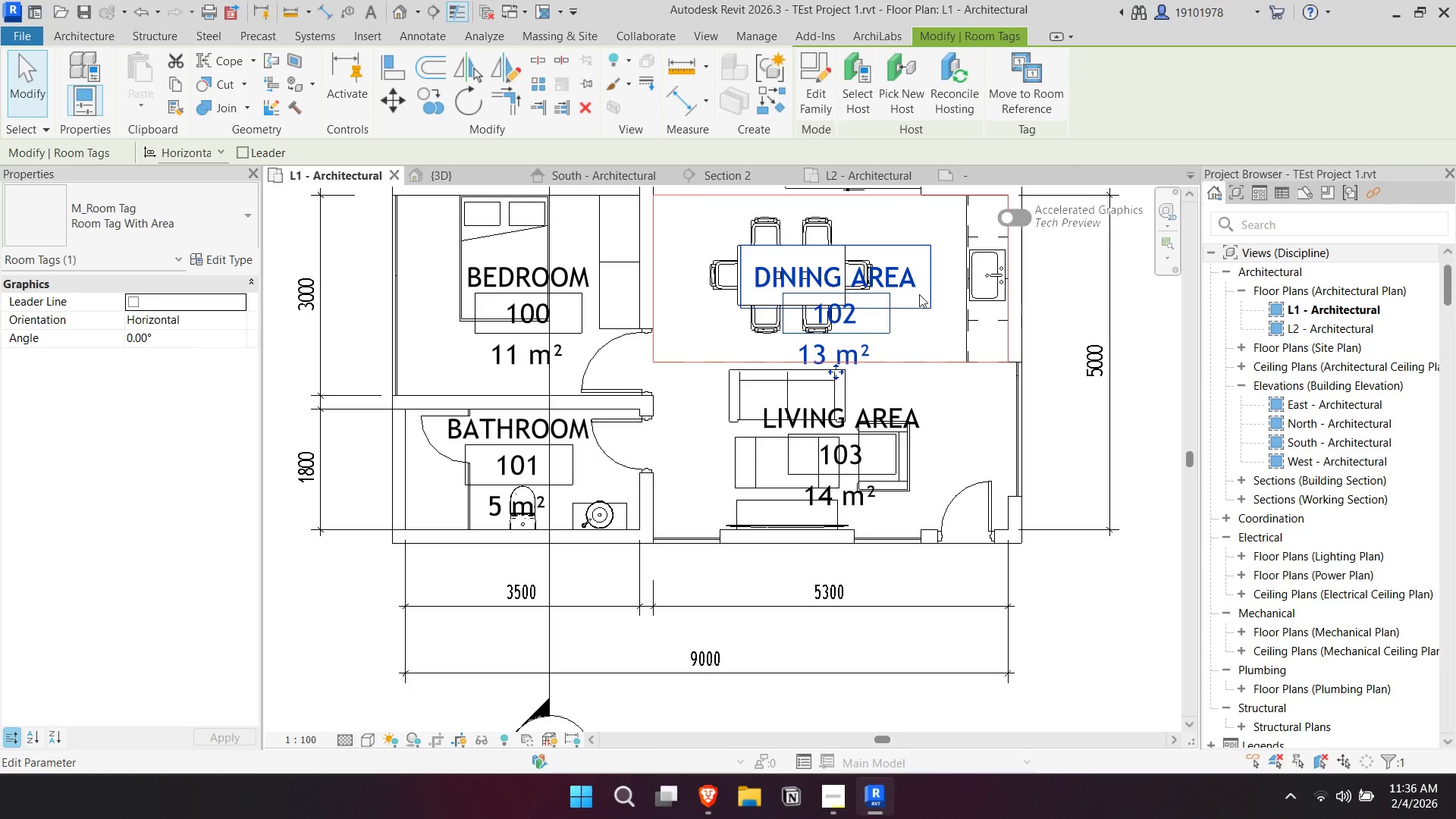 
left_click_drag(start_coordinate=[920, 293], to_coordinate=[920, 274])
 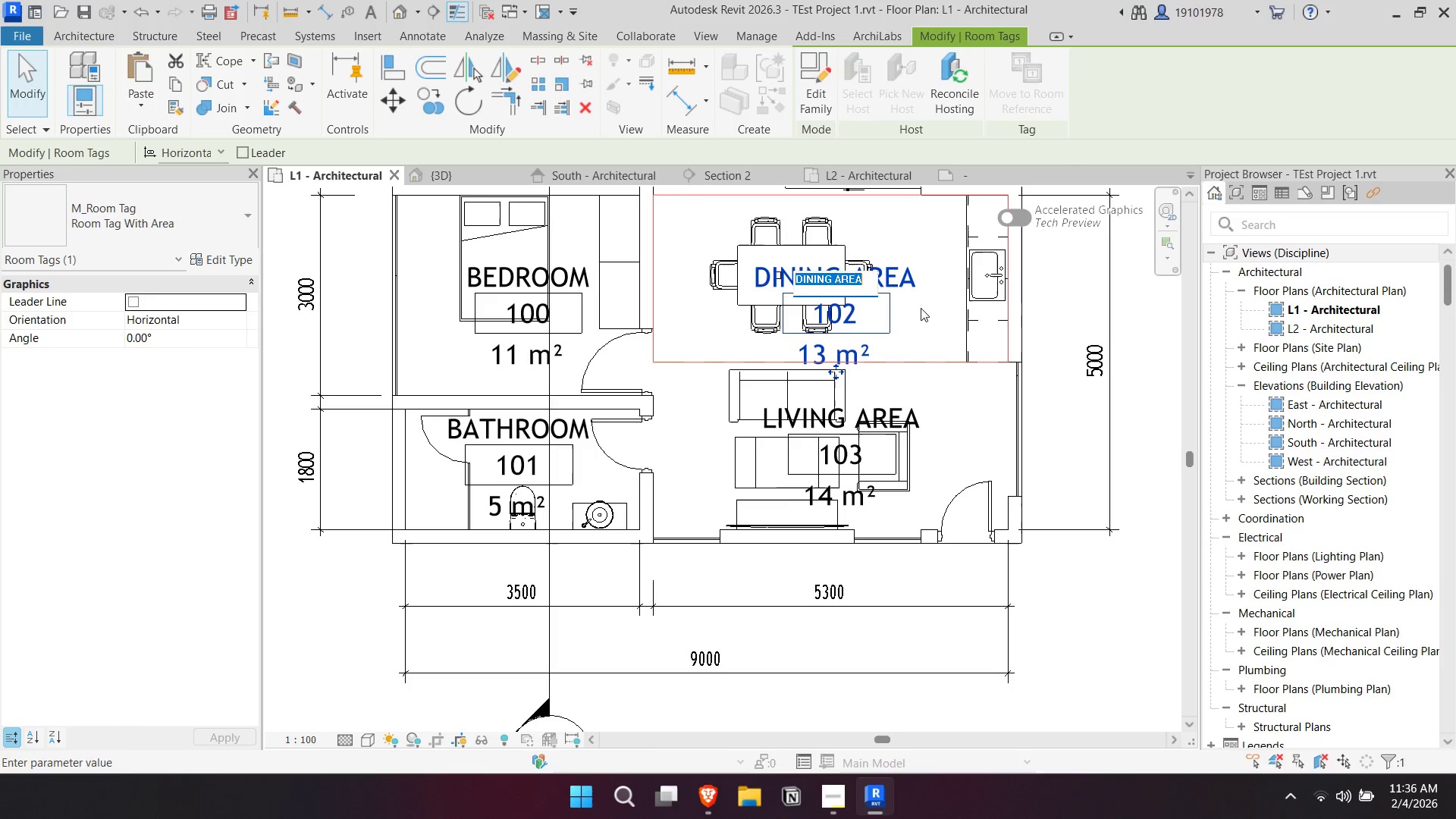 
left_click_drag(start_coordinate=[921, 308], to_coordinate=[921, 312])
 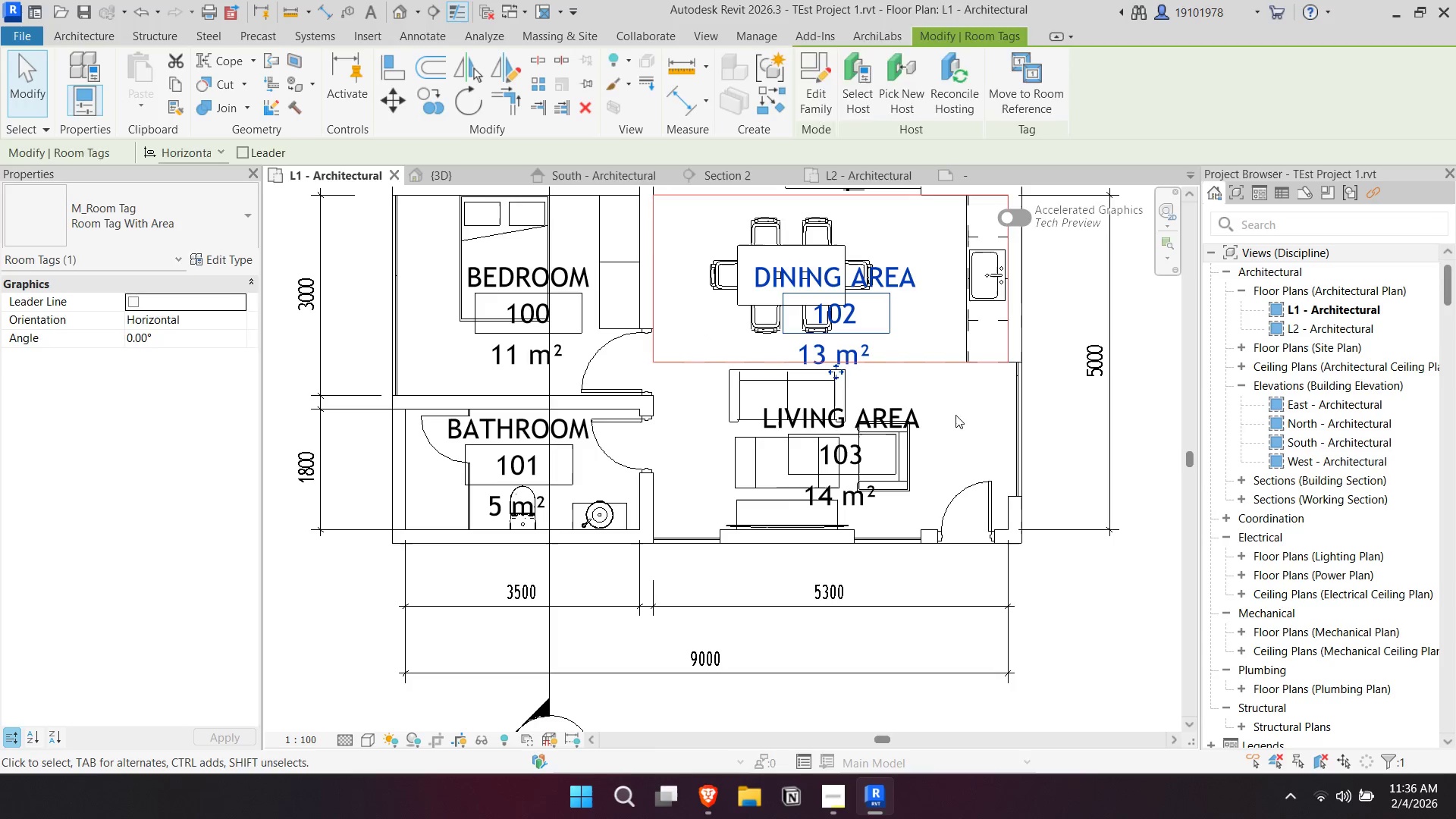 
double_click([956, 415])
 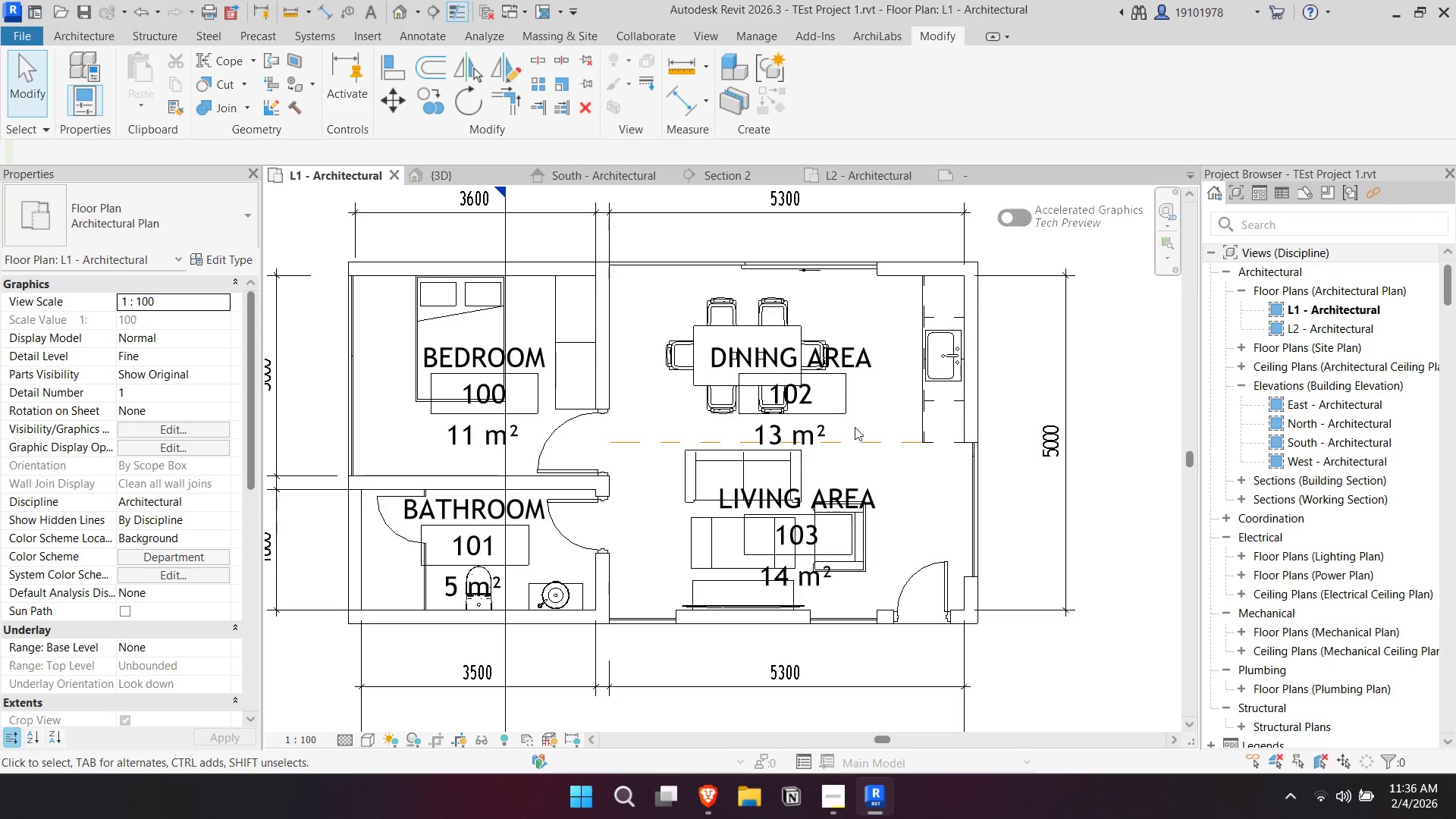 
left_click_drag(start_coordinate=[830, 429], to_coordinate=[831, 391])
 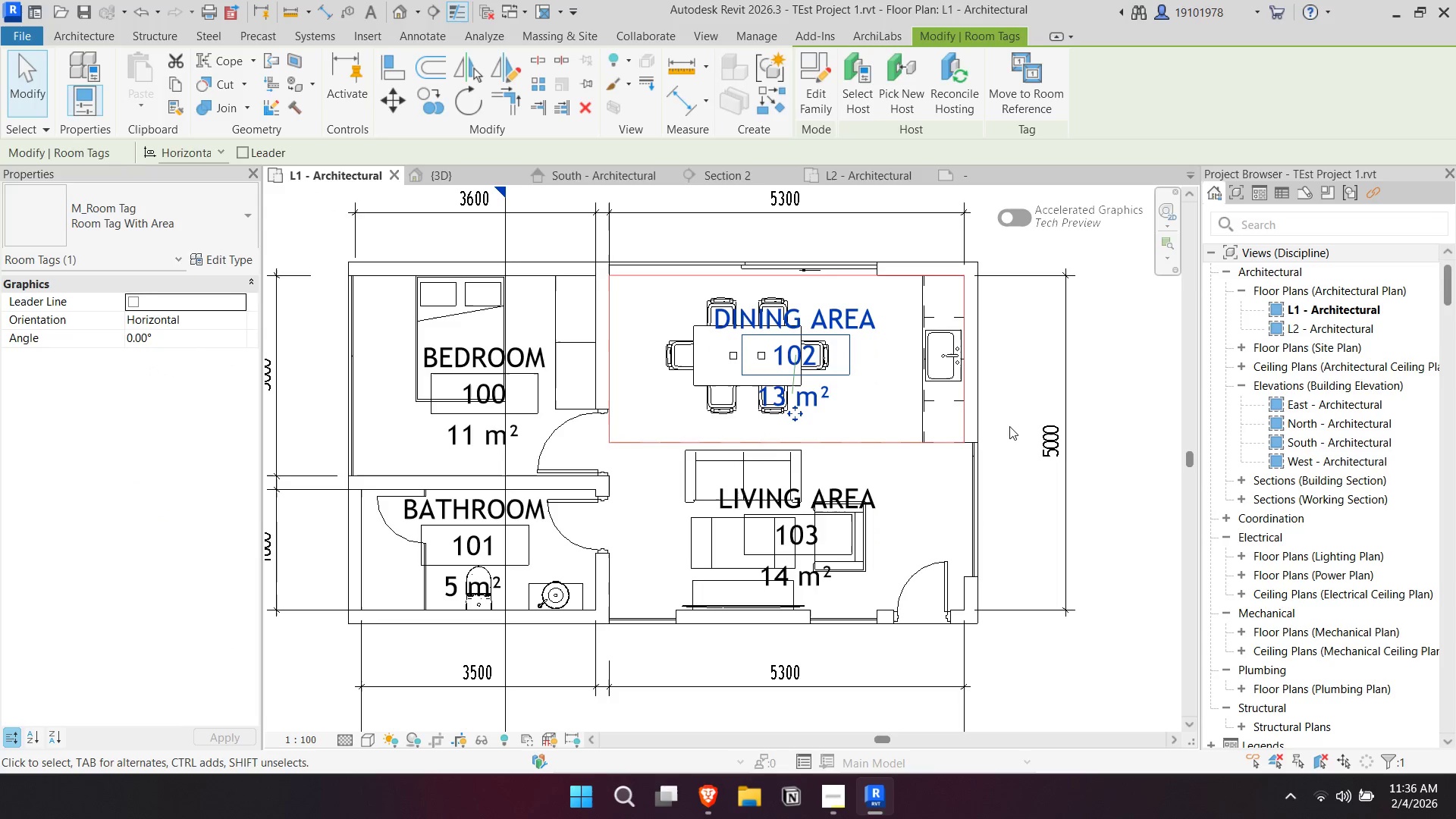 
left_click([1009, 426])
 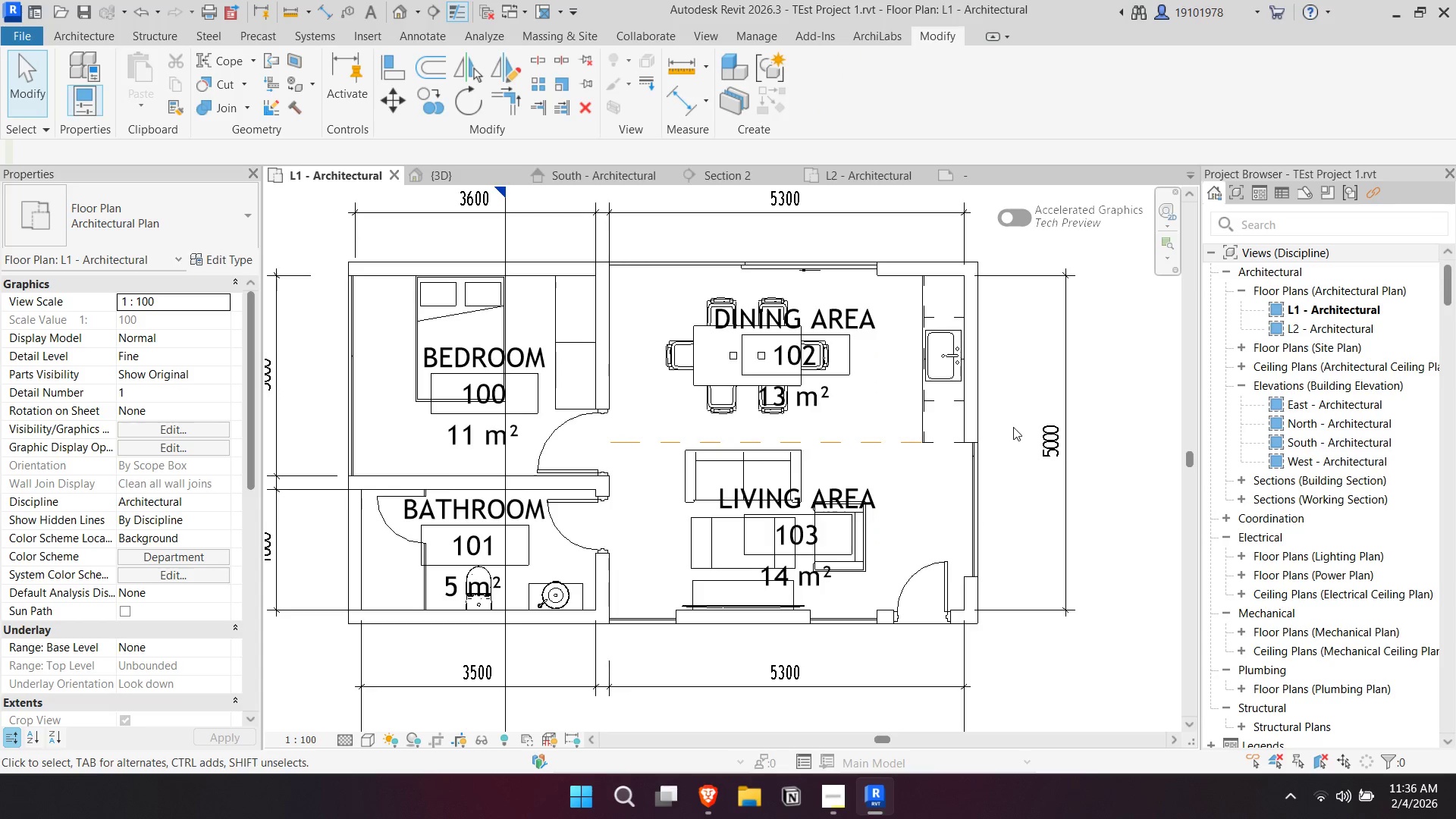 
scroll: coordinate [1015, 427], scroll_direction: down, amount: 2.0
 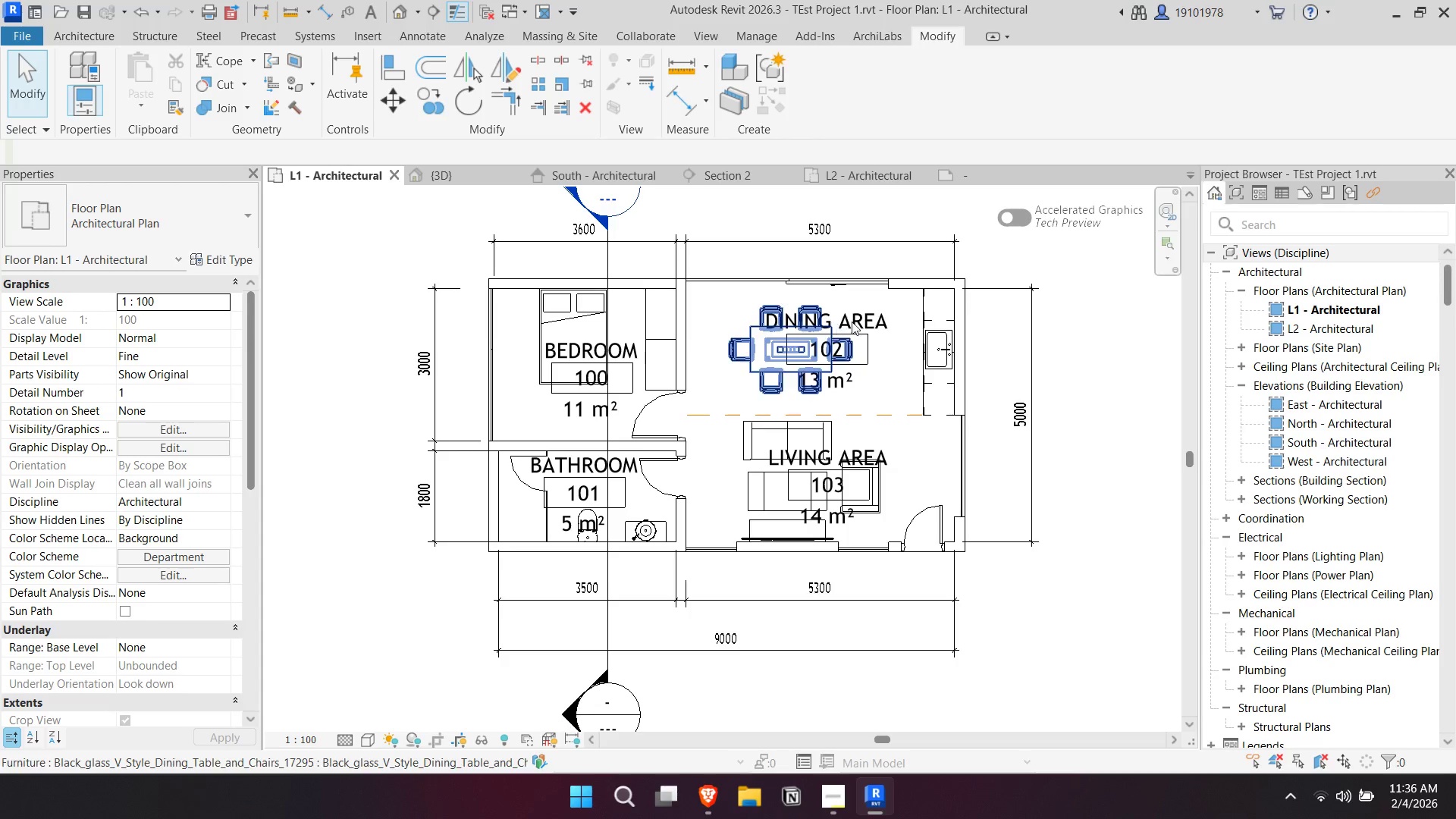 
left_click_drag(start_coordinate=[870, 313], to_coordinate=[826, 319])
 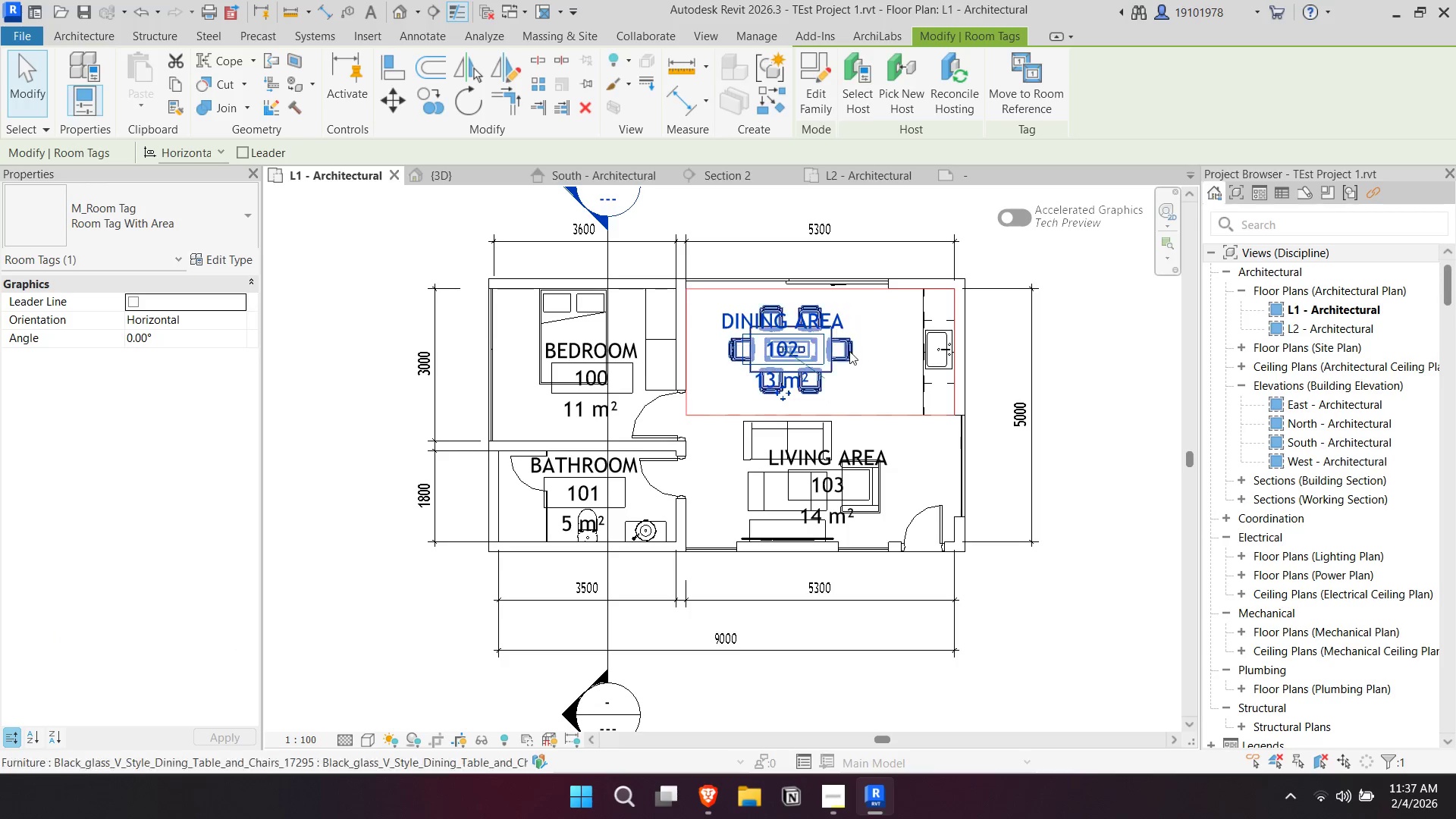 
key(Control+ControlLeft)
 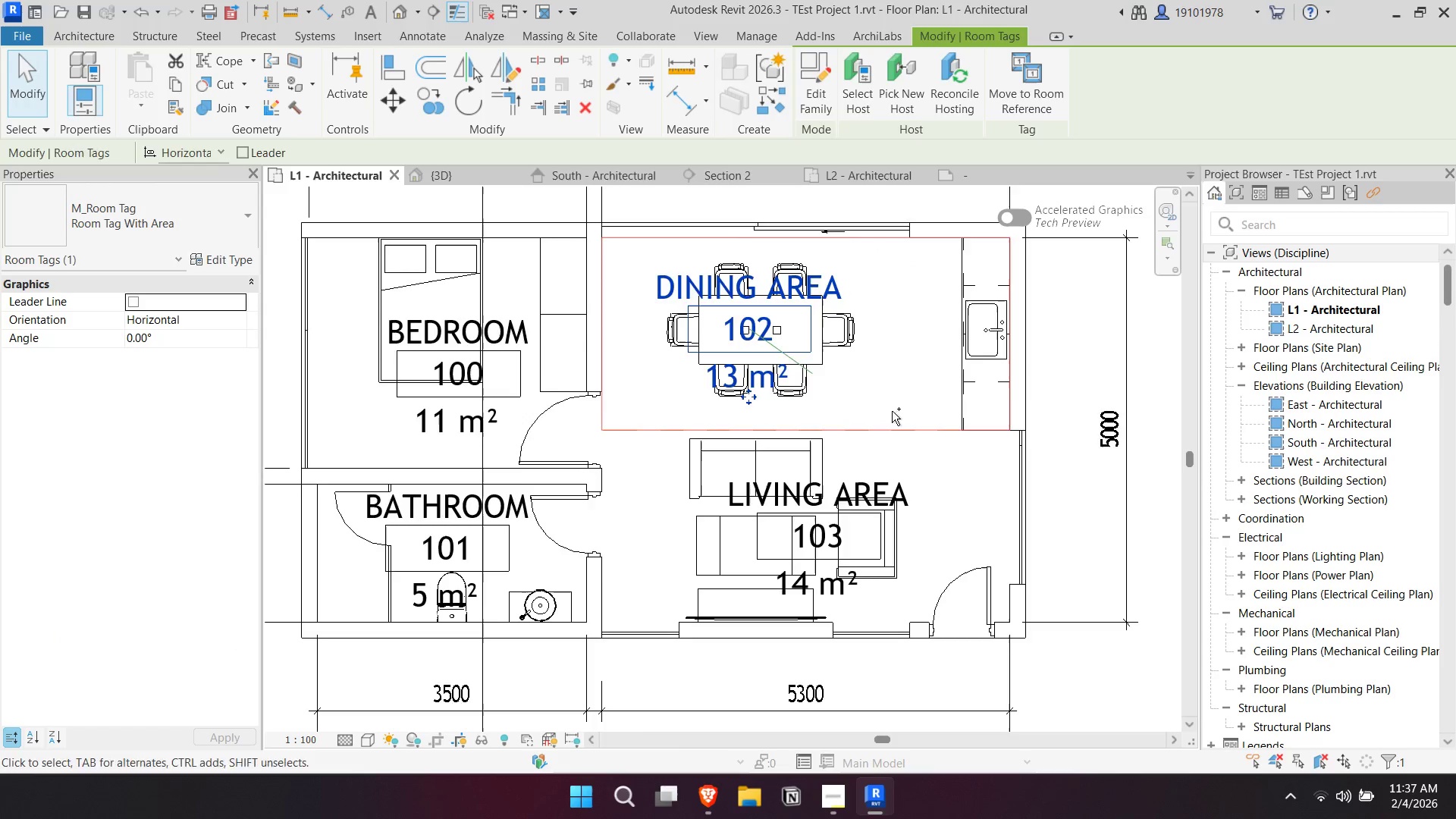 
scroll: coordinate [849, 387], scroll_direction: up, amount: 3.0
 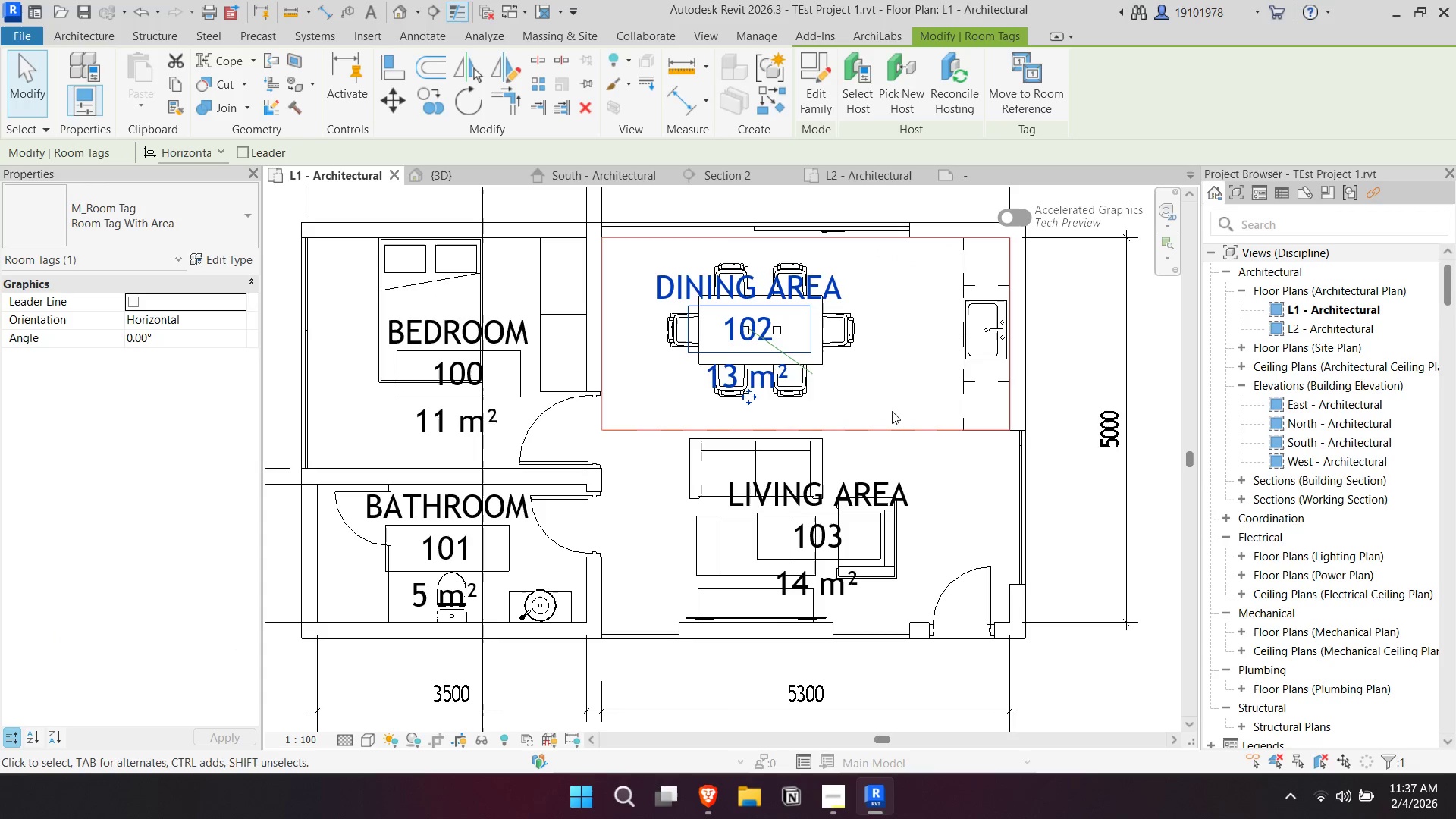 
key(Control+Z)
 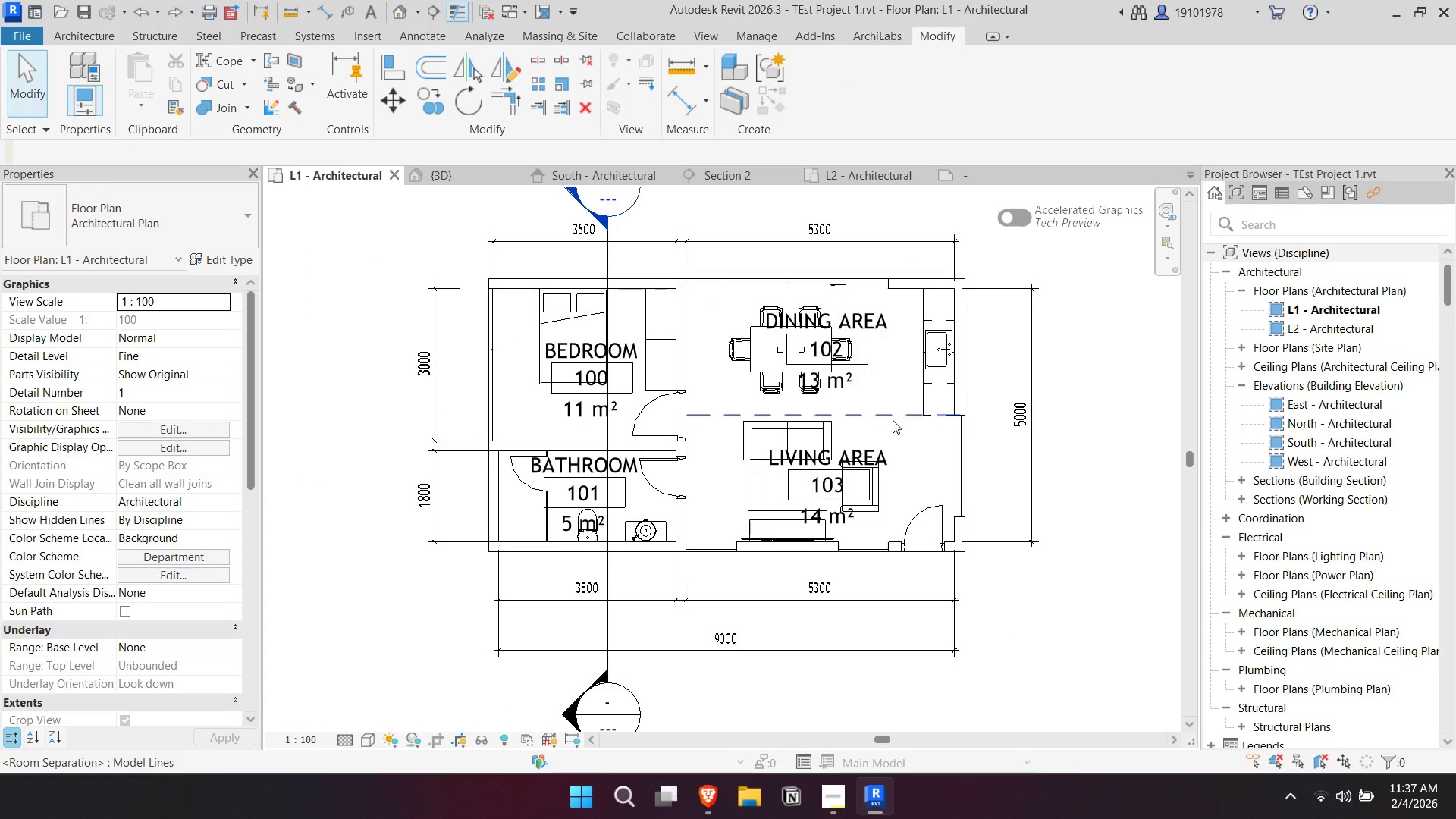 
left_click([885, 397])
 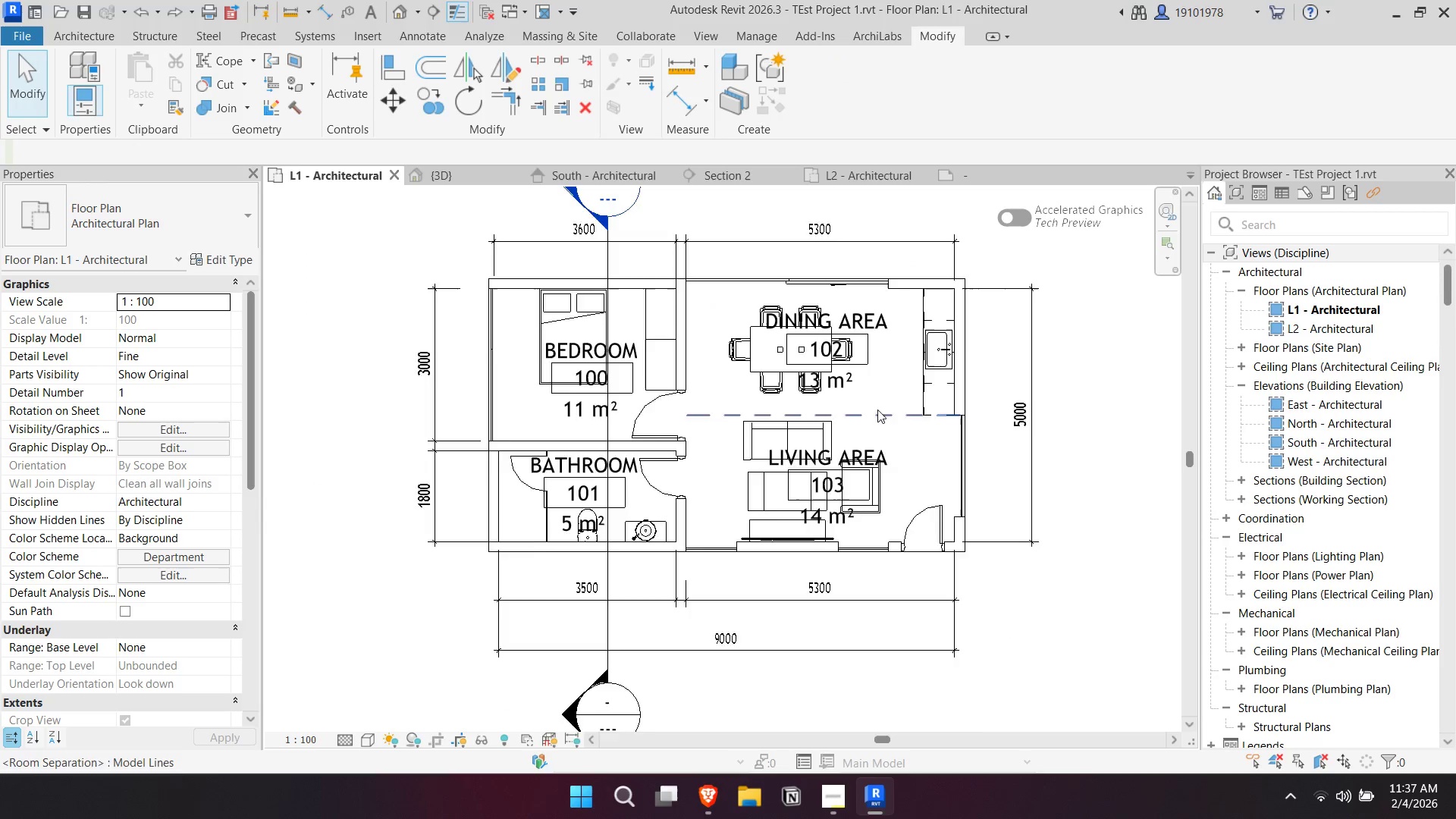 
scroll: coordinate [874, 397], scroll_direction: up, amount: 2.0
 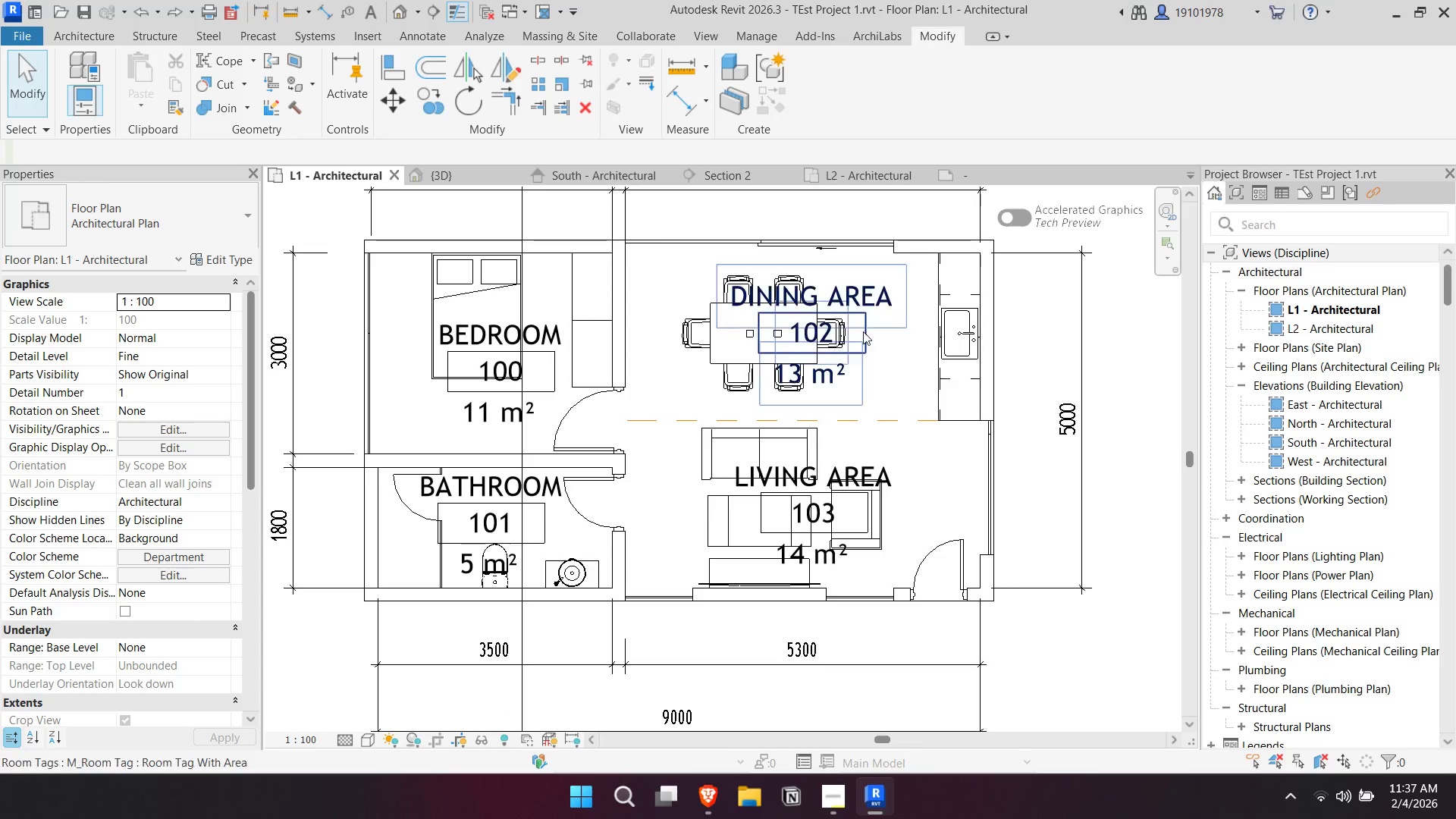 
left_click([867, 331])
 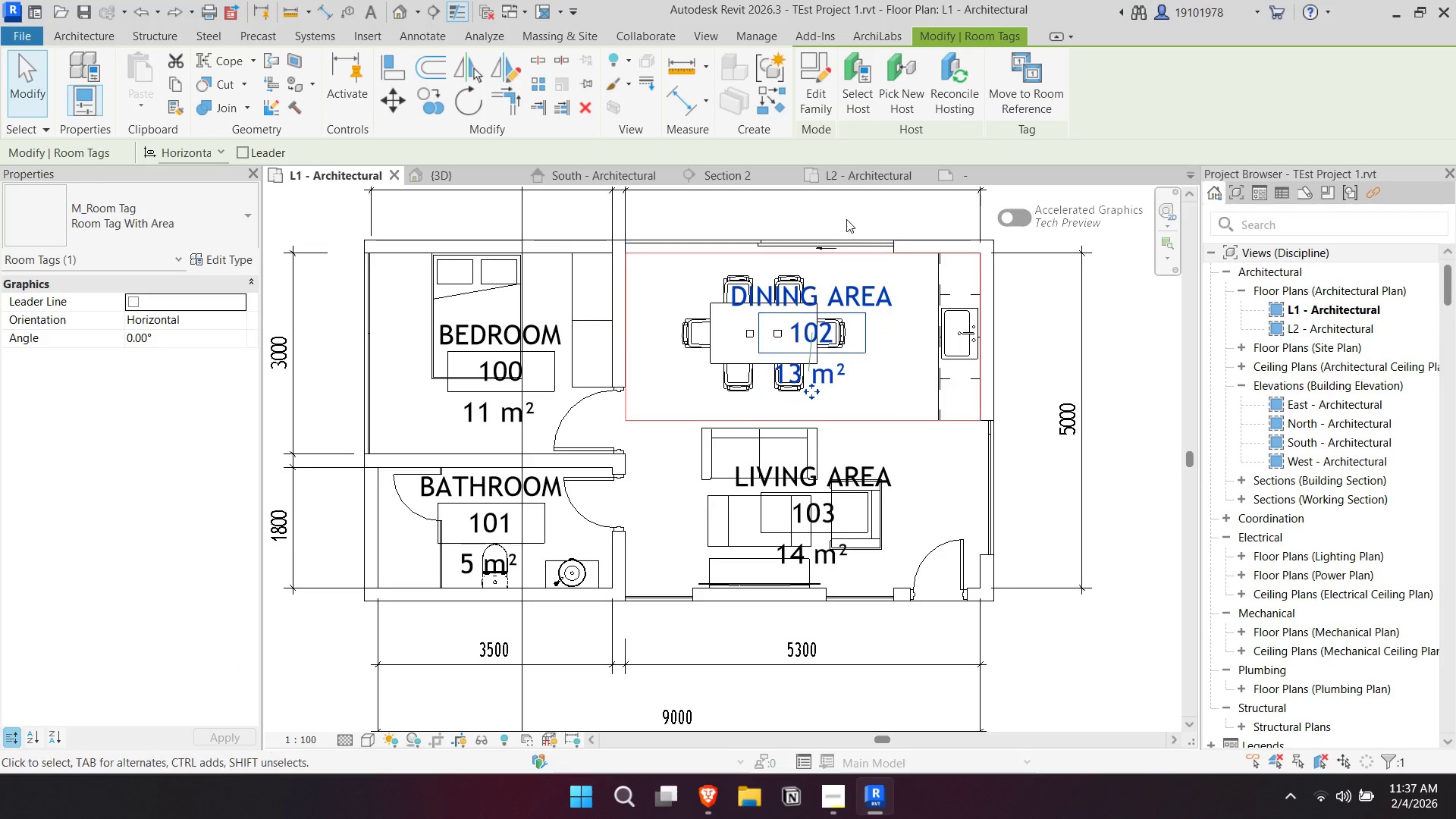 
key(Escape)
 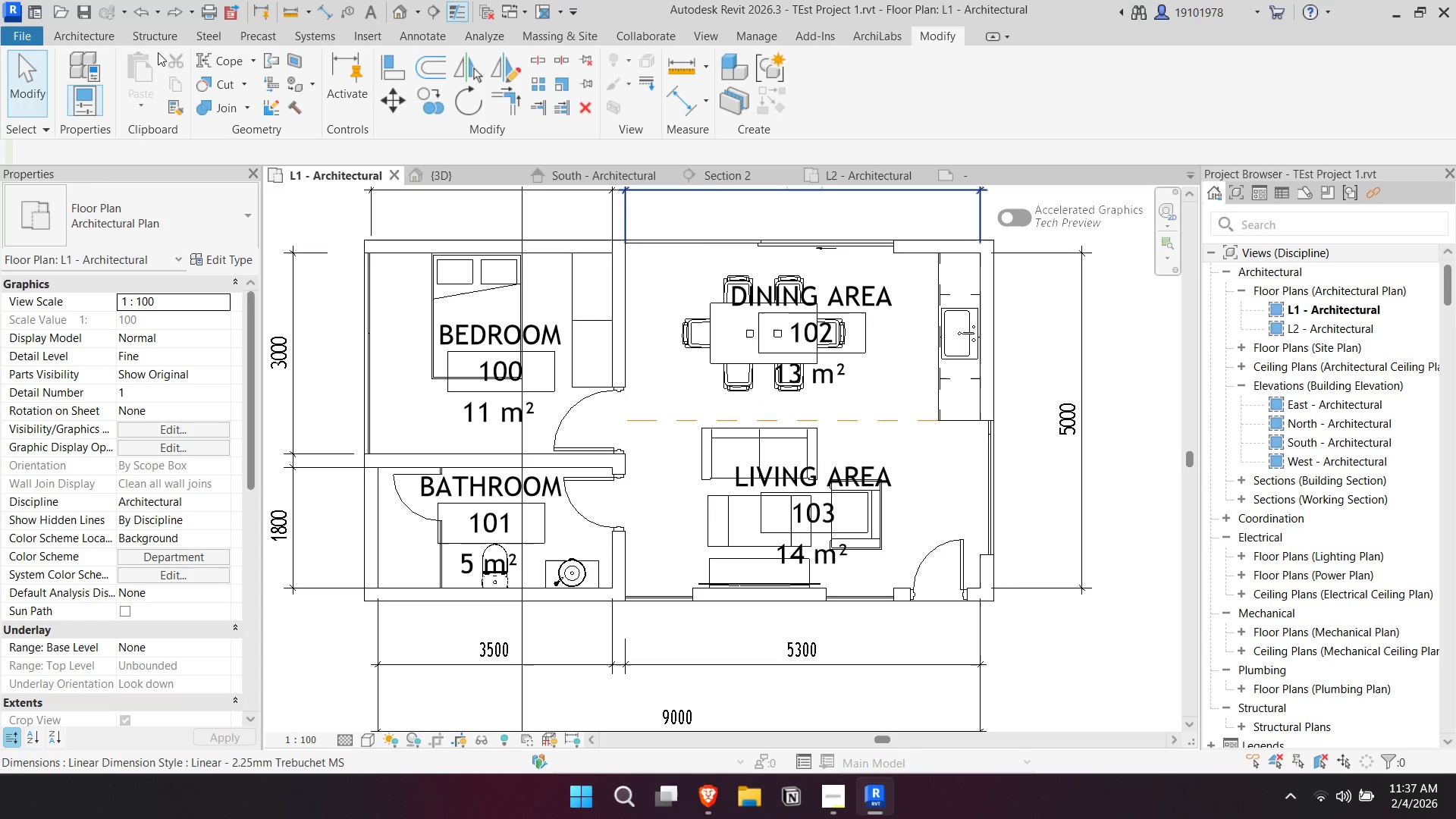 
left_click([79, 41])
 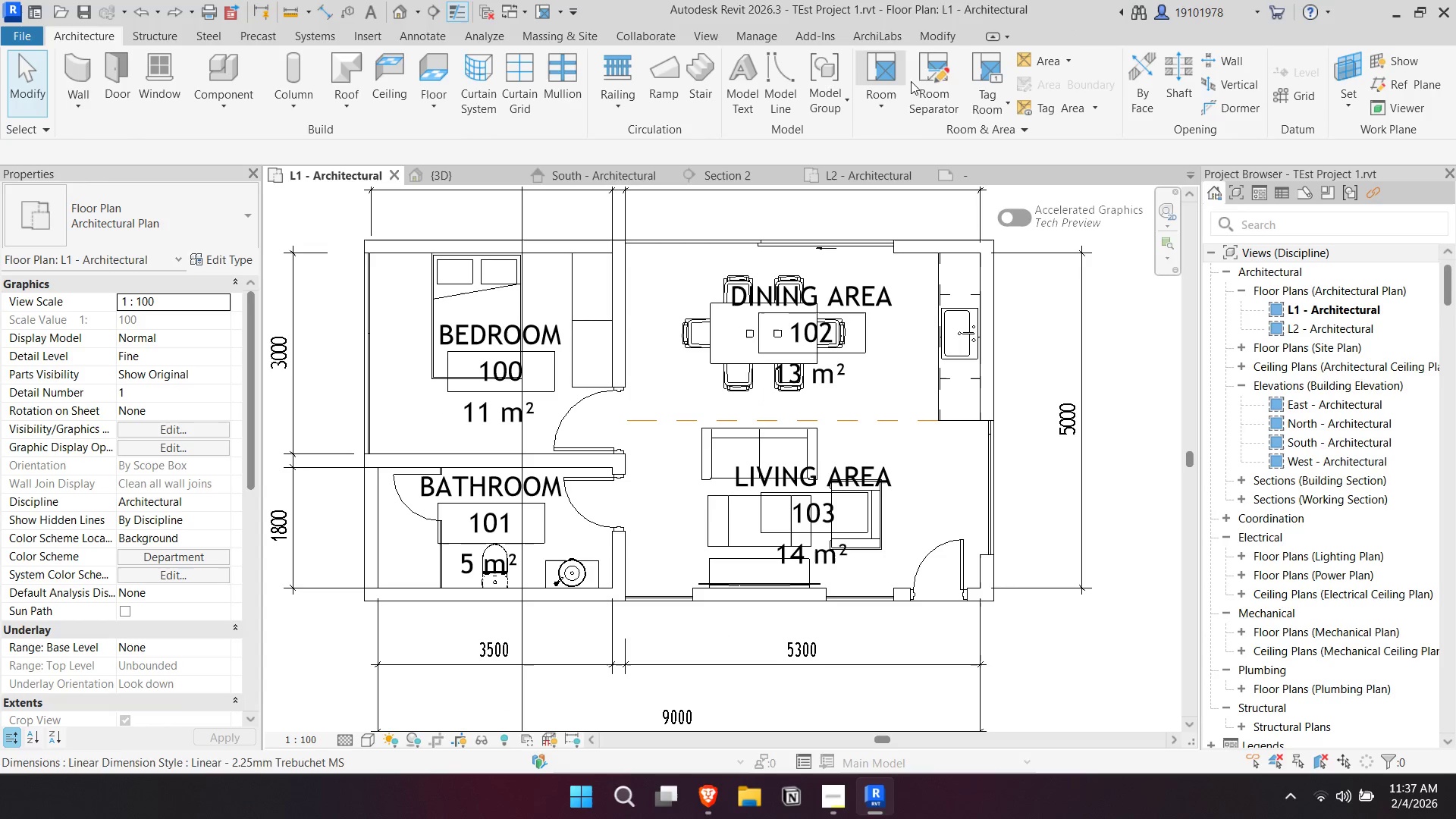 
left_click([934, 82])
 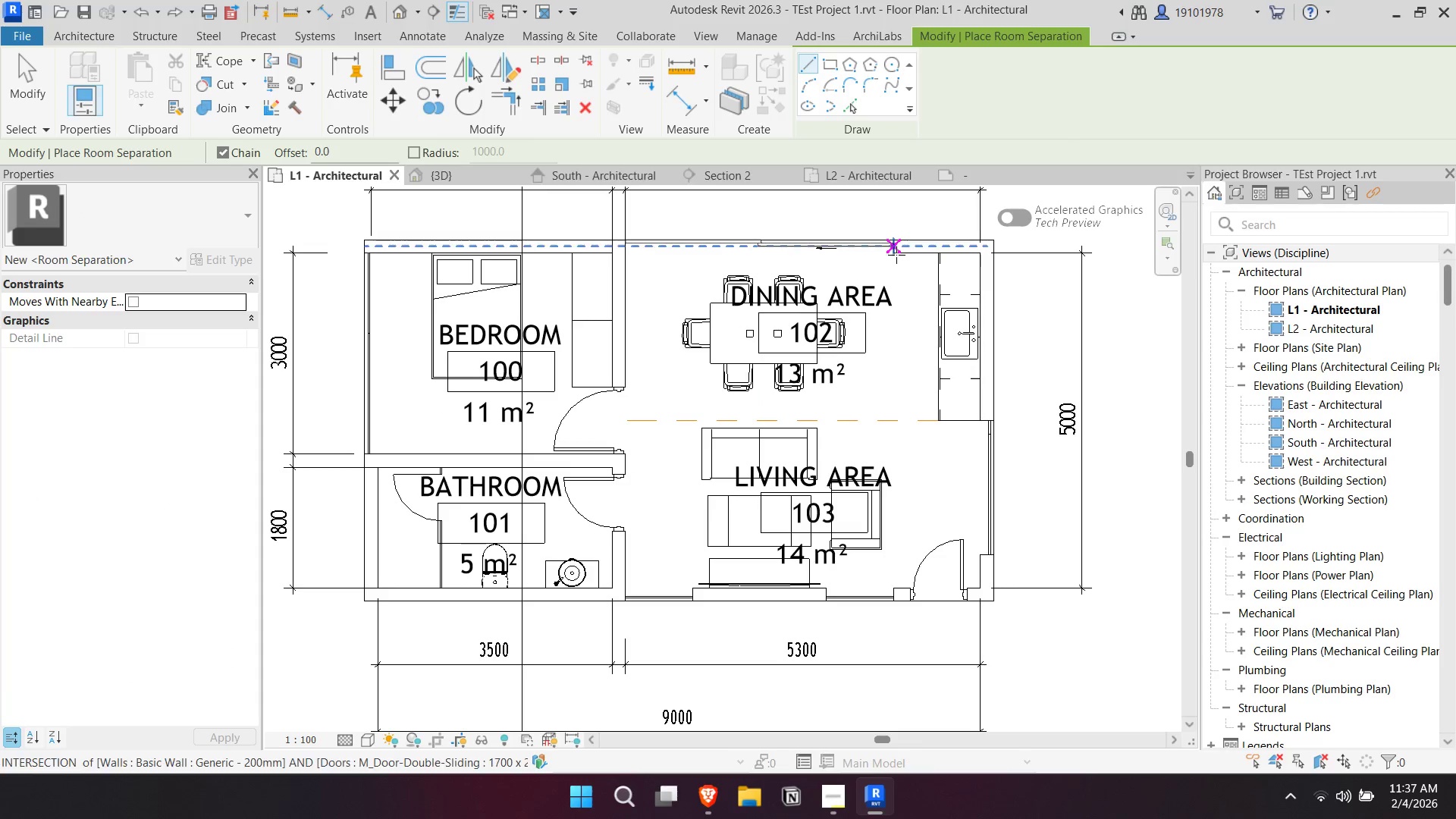 
left_click([893, 260])
 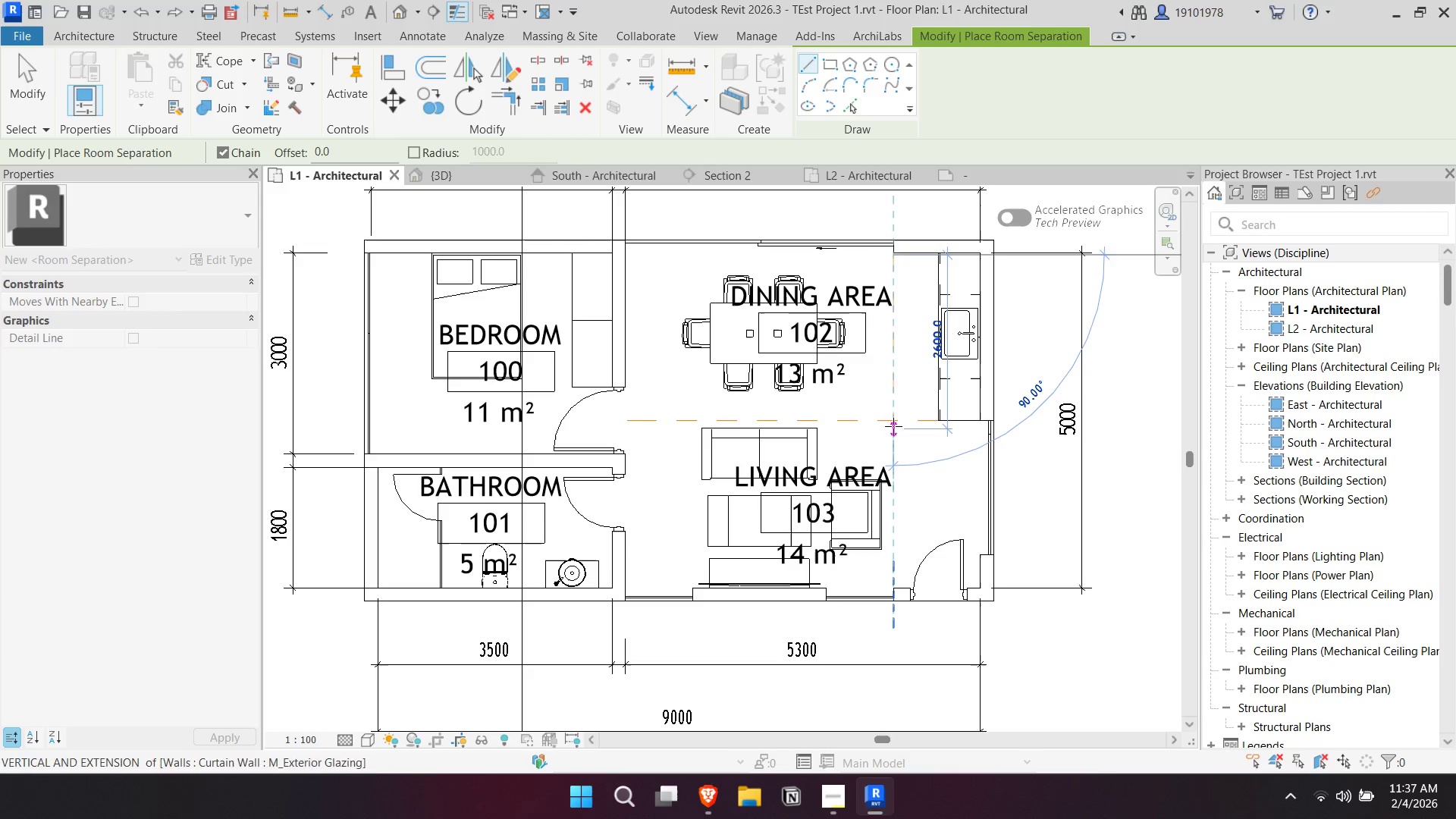 
left_click([891, 421])
 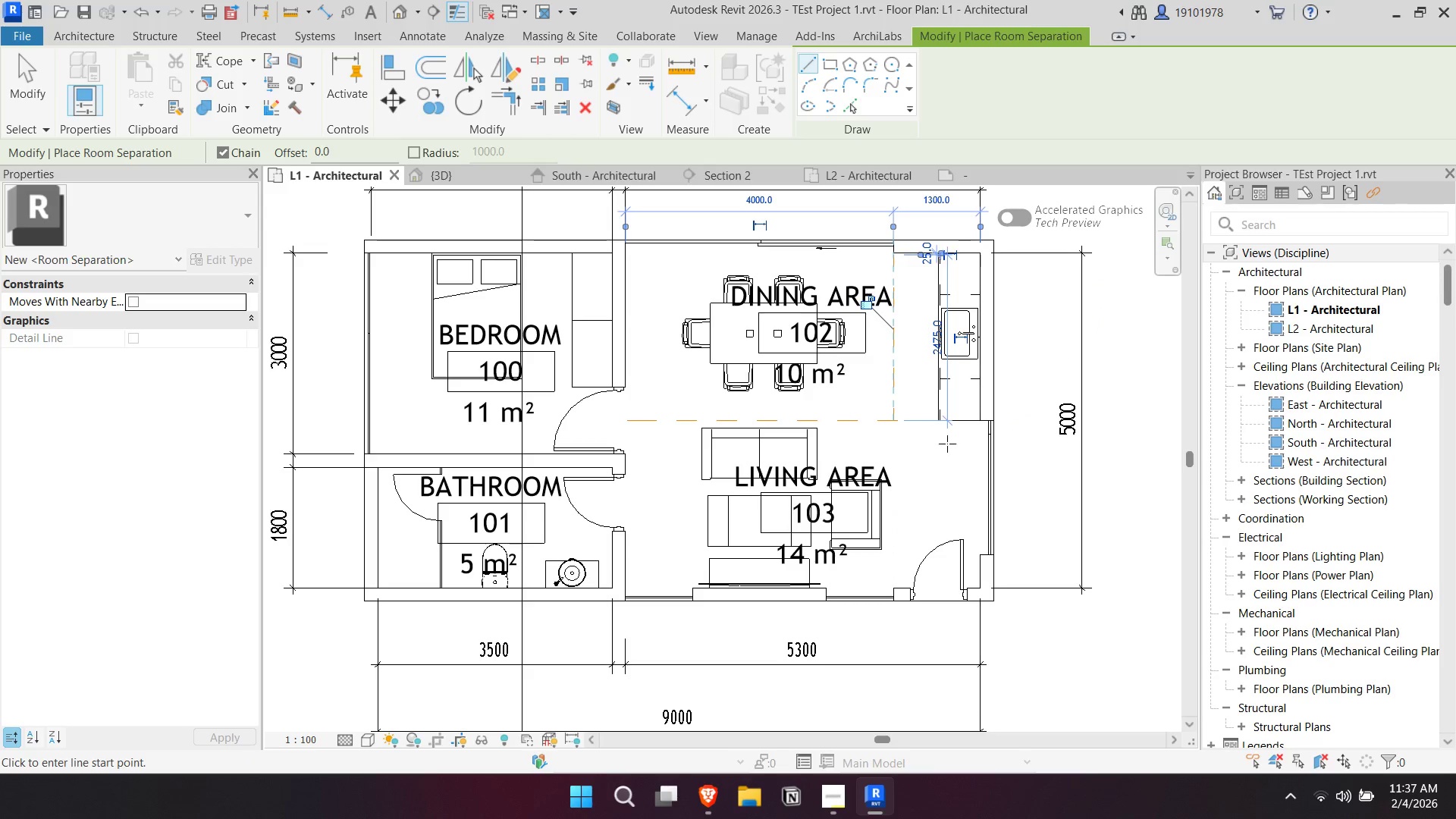 
key(Escape)
 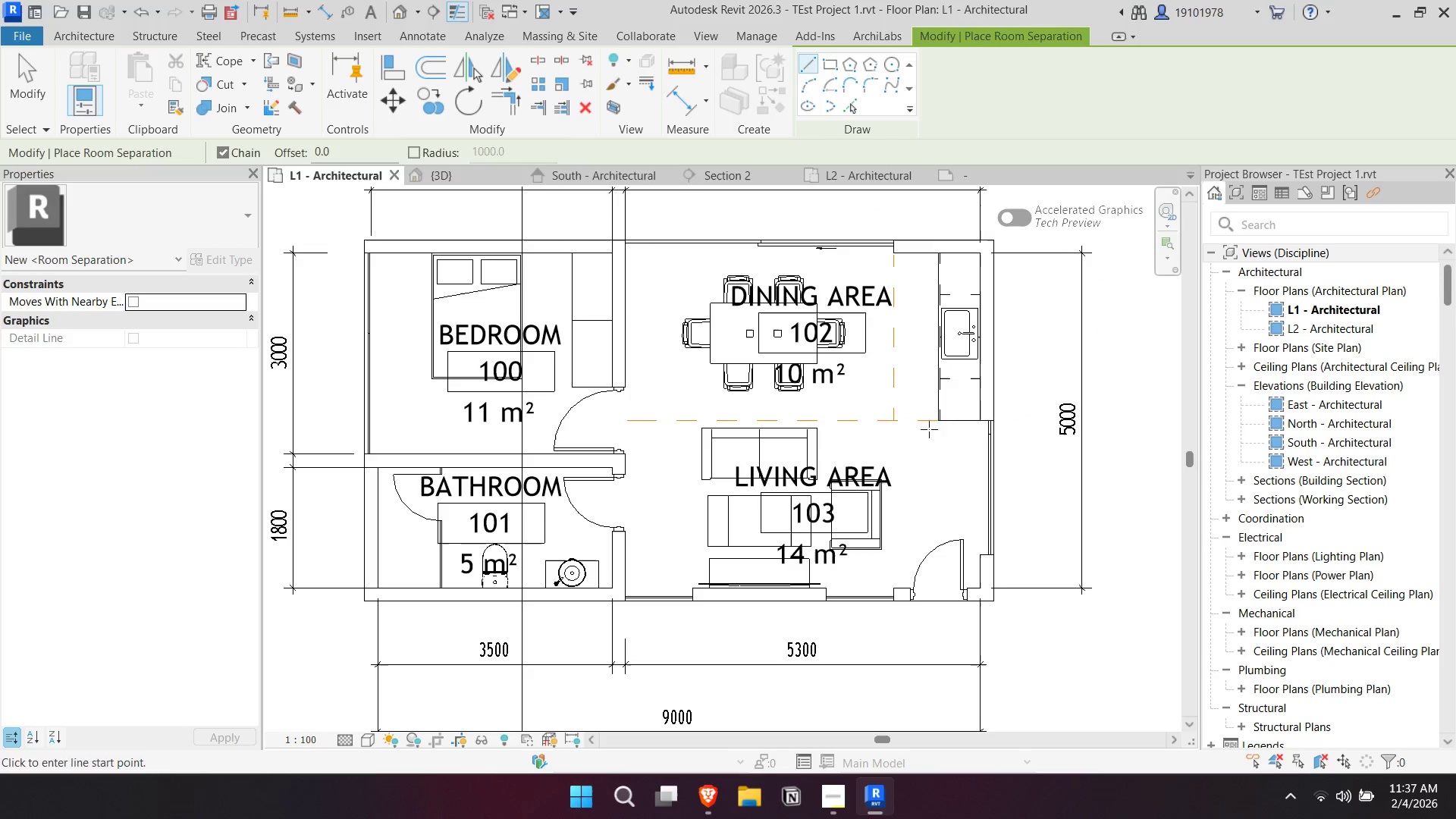 
key(Escape)
 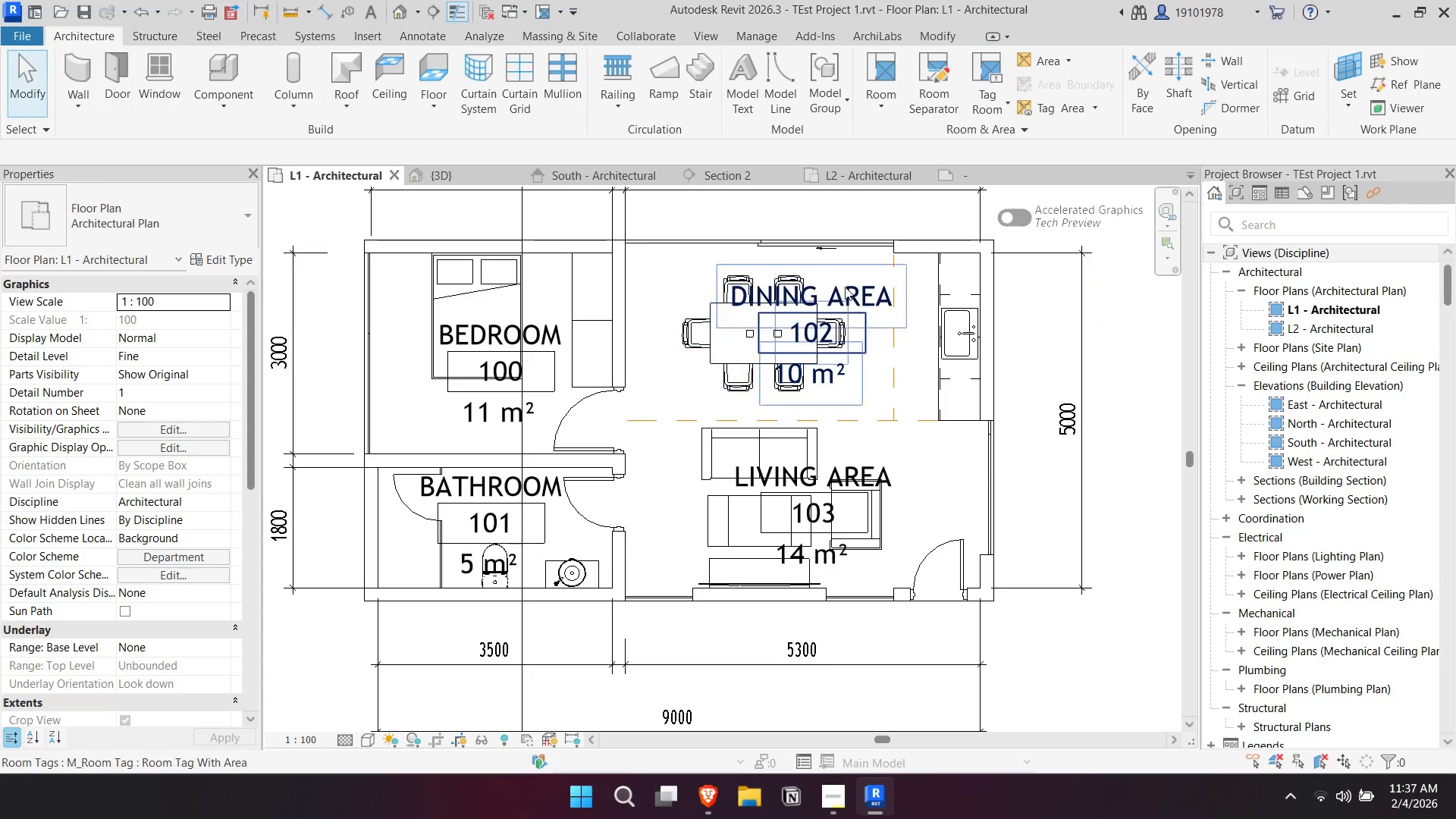 
left_click_drag(start_coordinate=[845, 283], to_coordinate=[800, 287])
 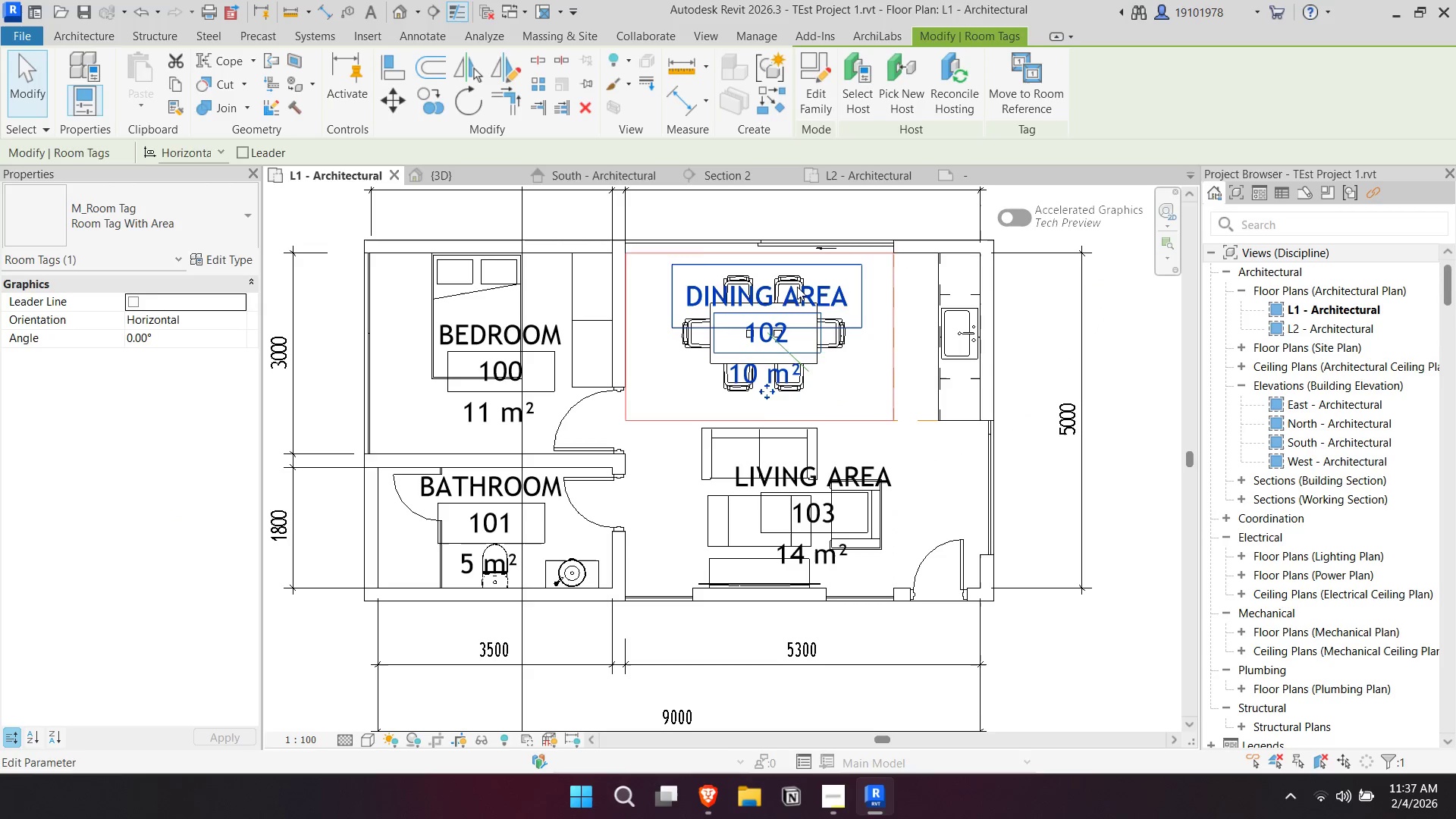 
key(Escape)
 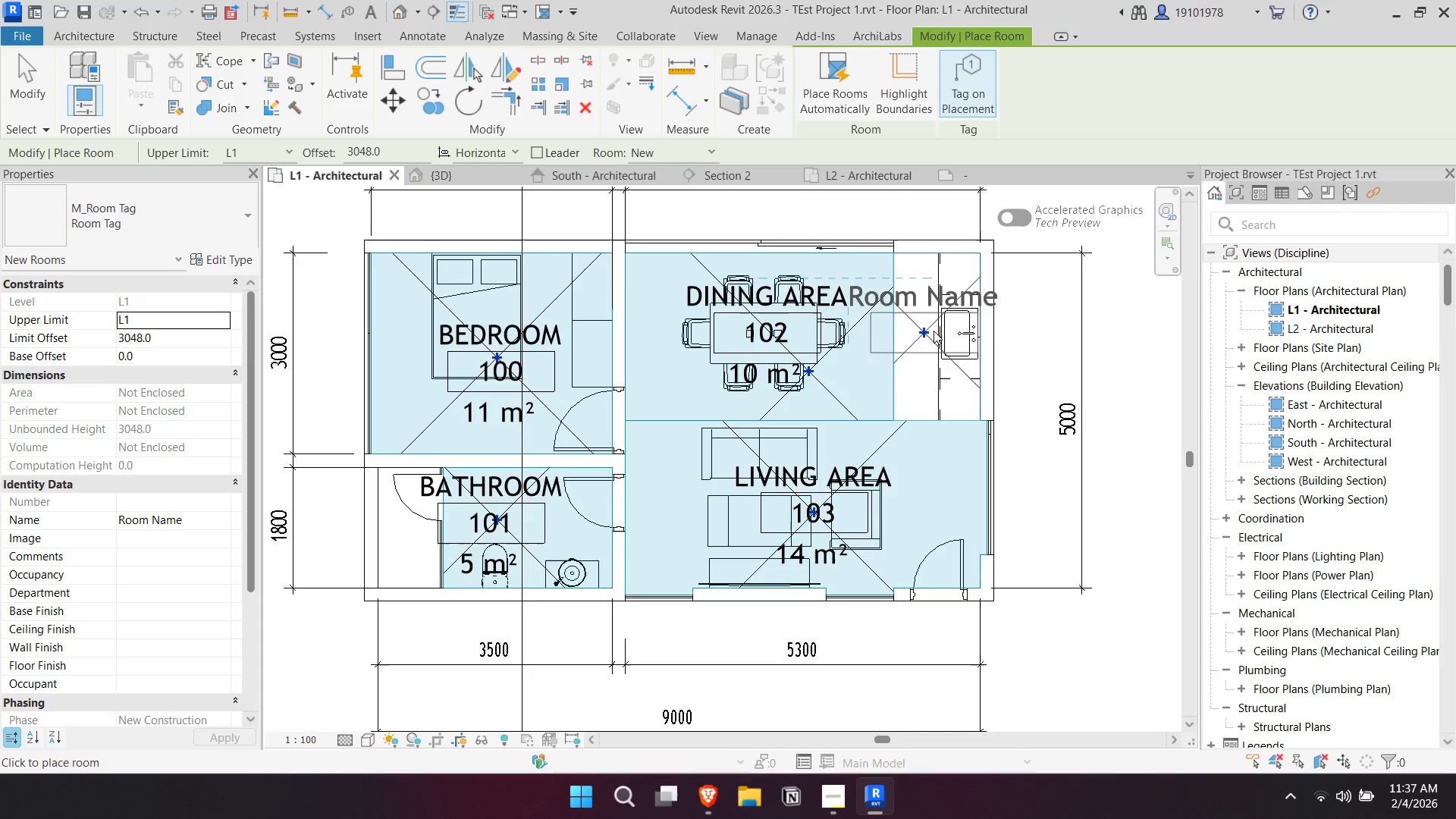 
wait(6.89)
 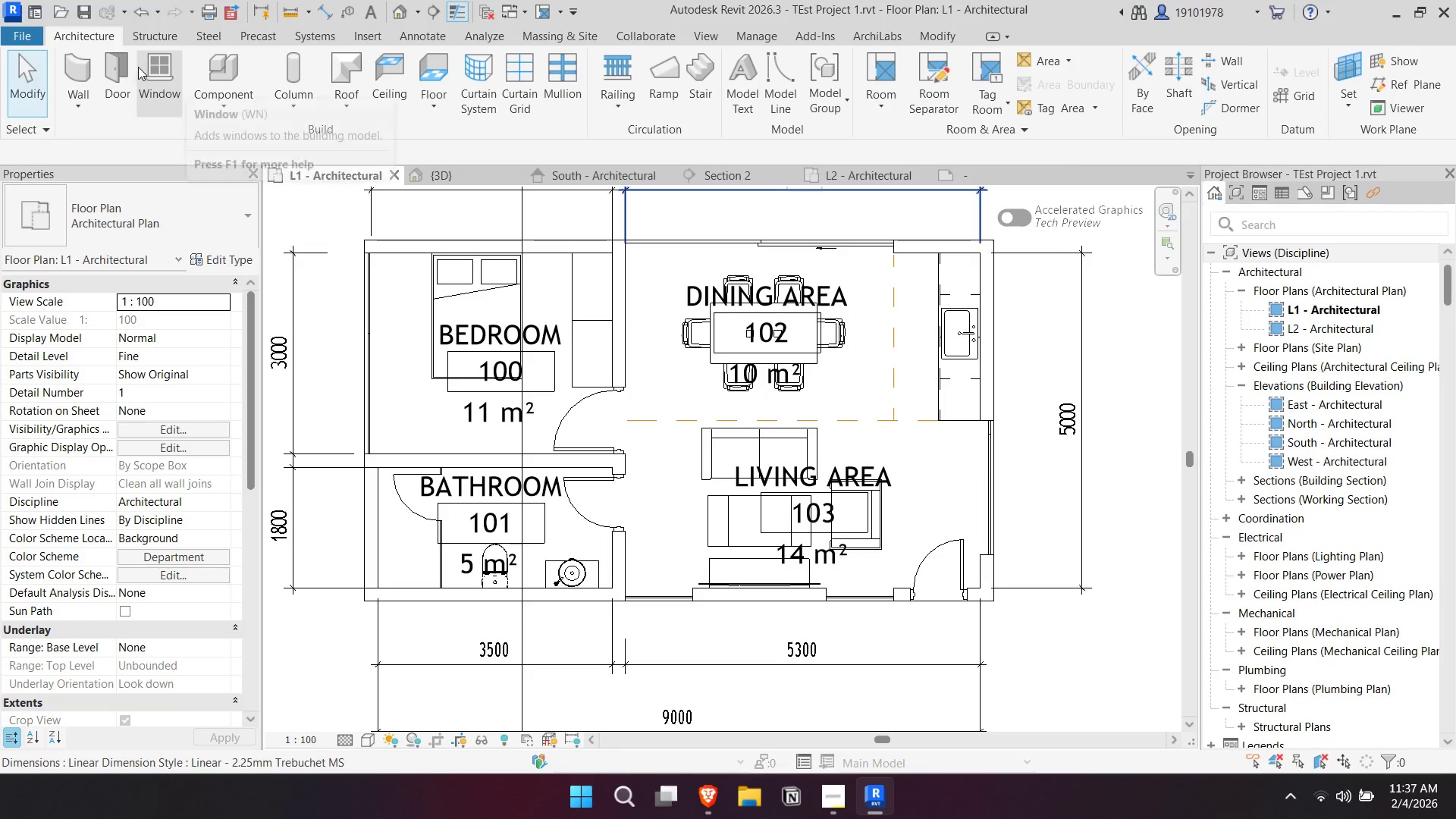 
key(Escape)
 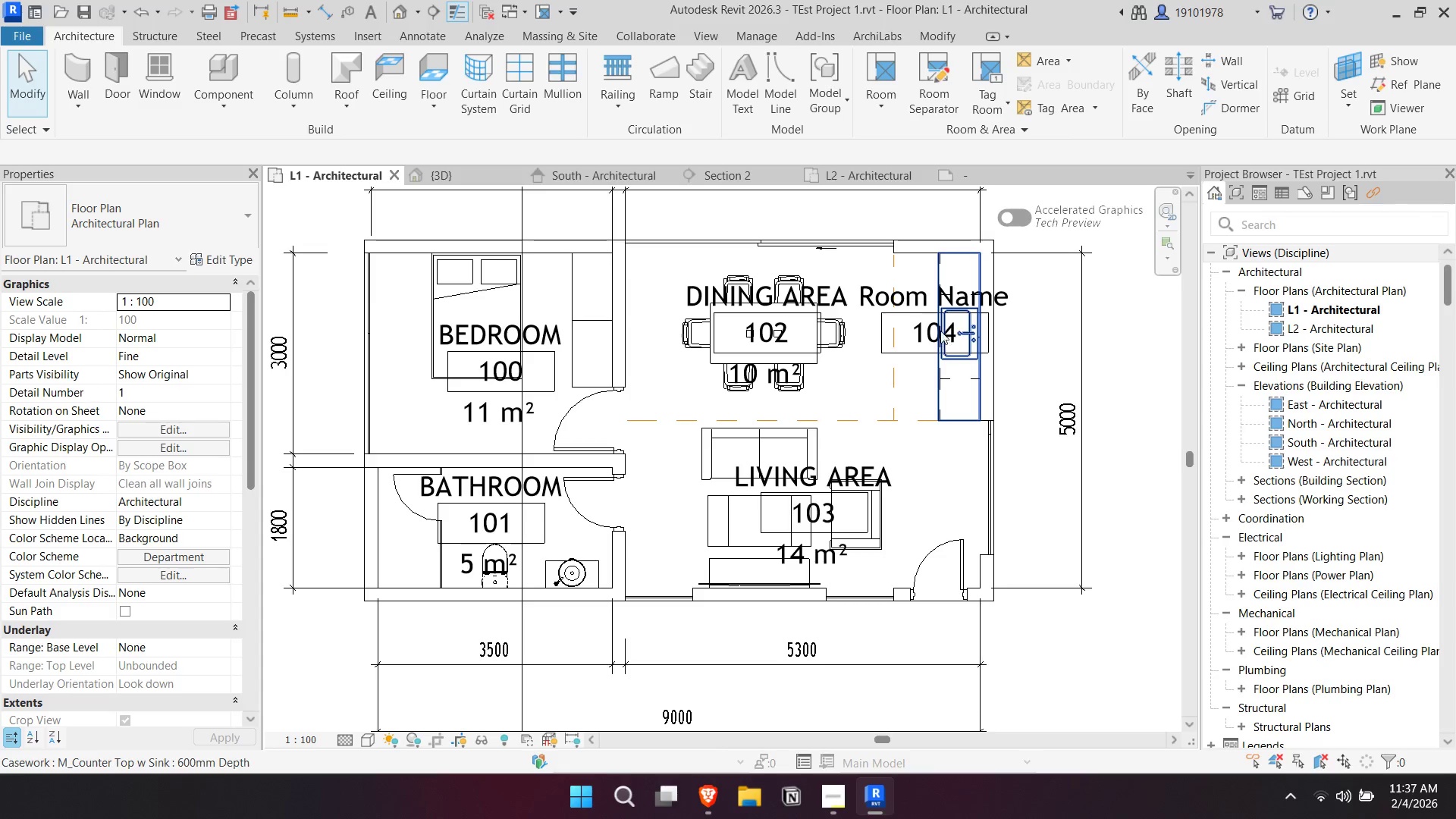 
key(Escape)
 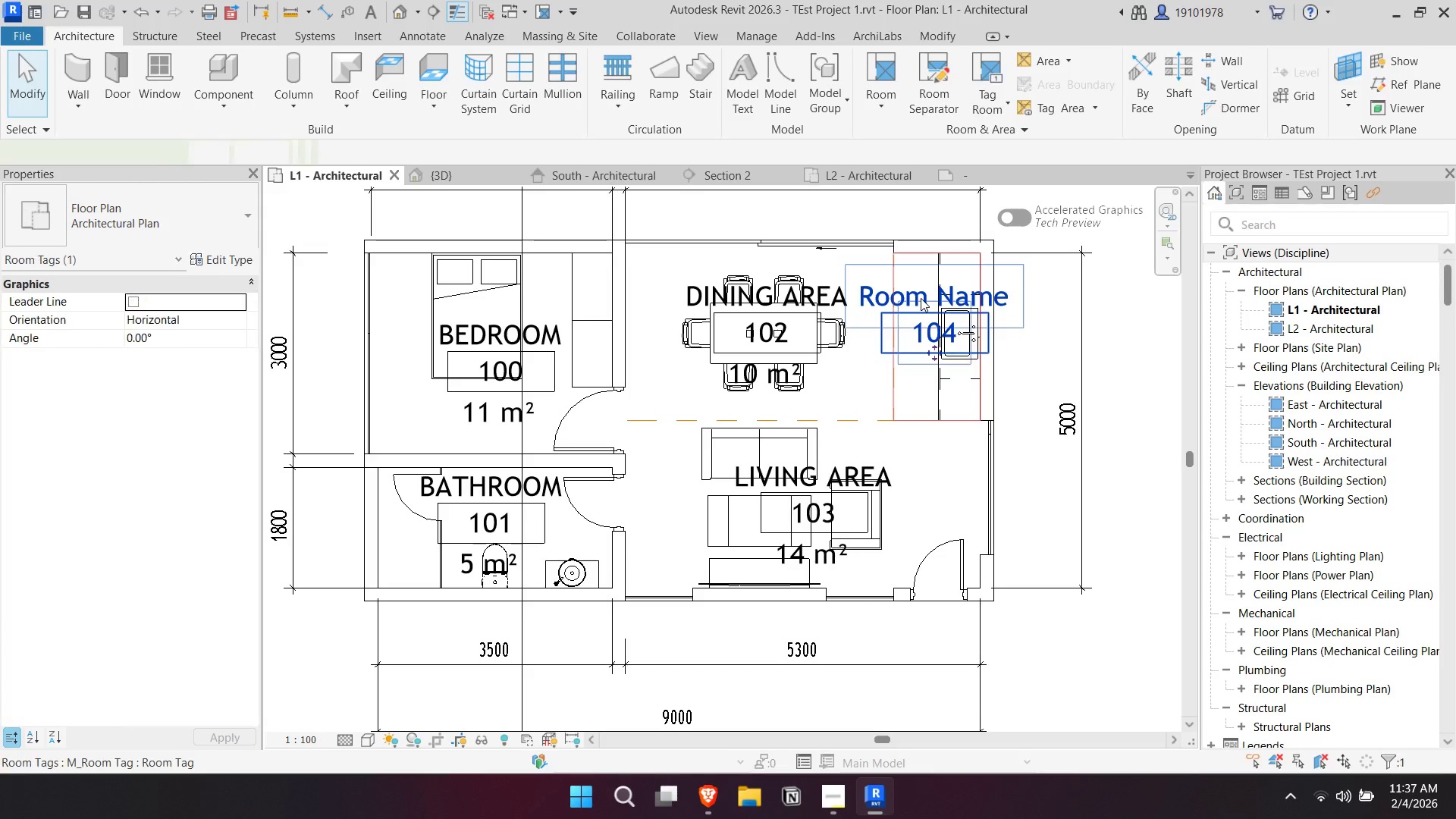 
double_click([921, 298])
 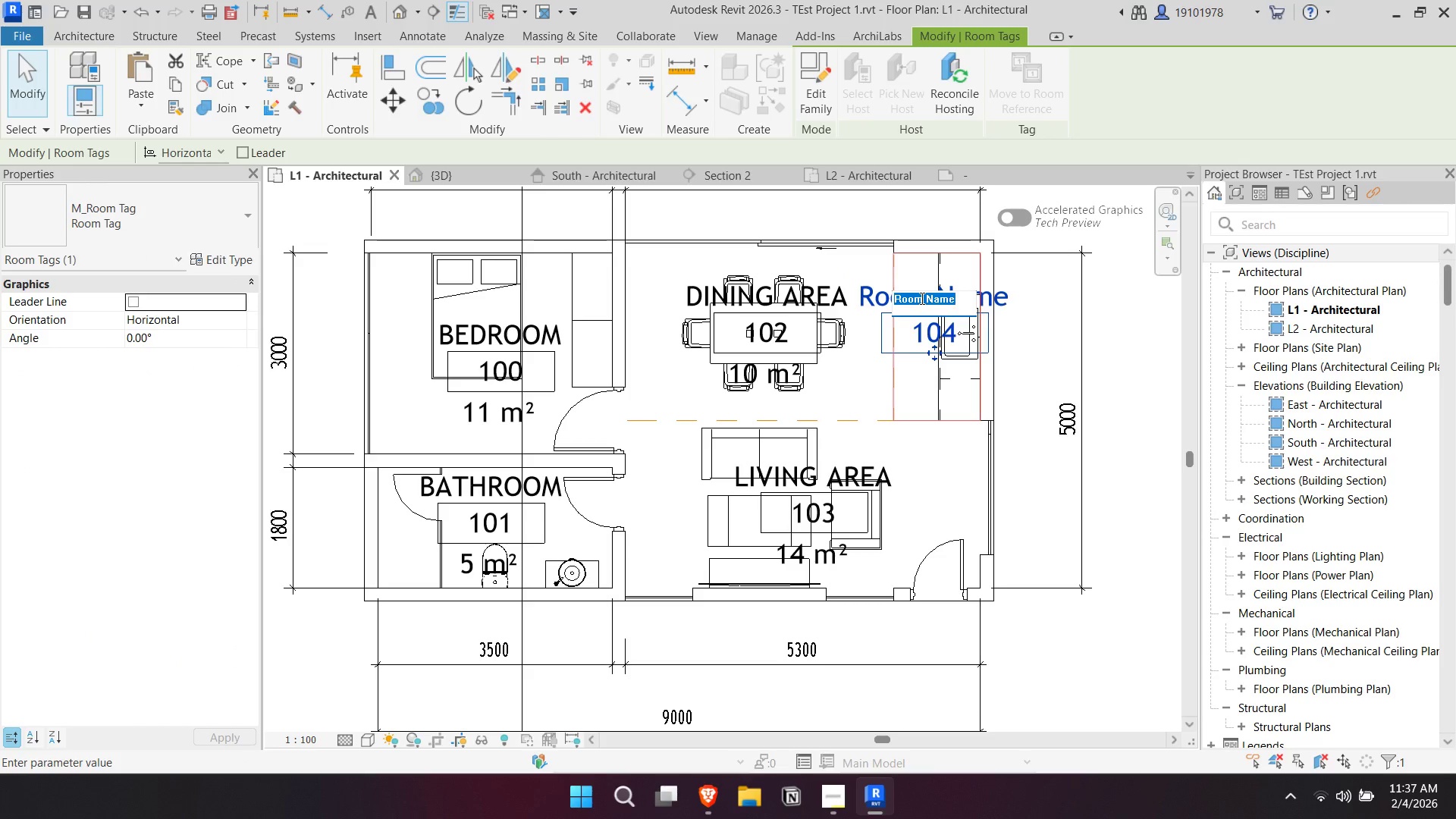 
type(KITCHEN)
 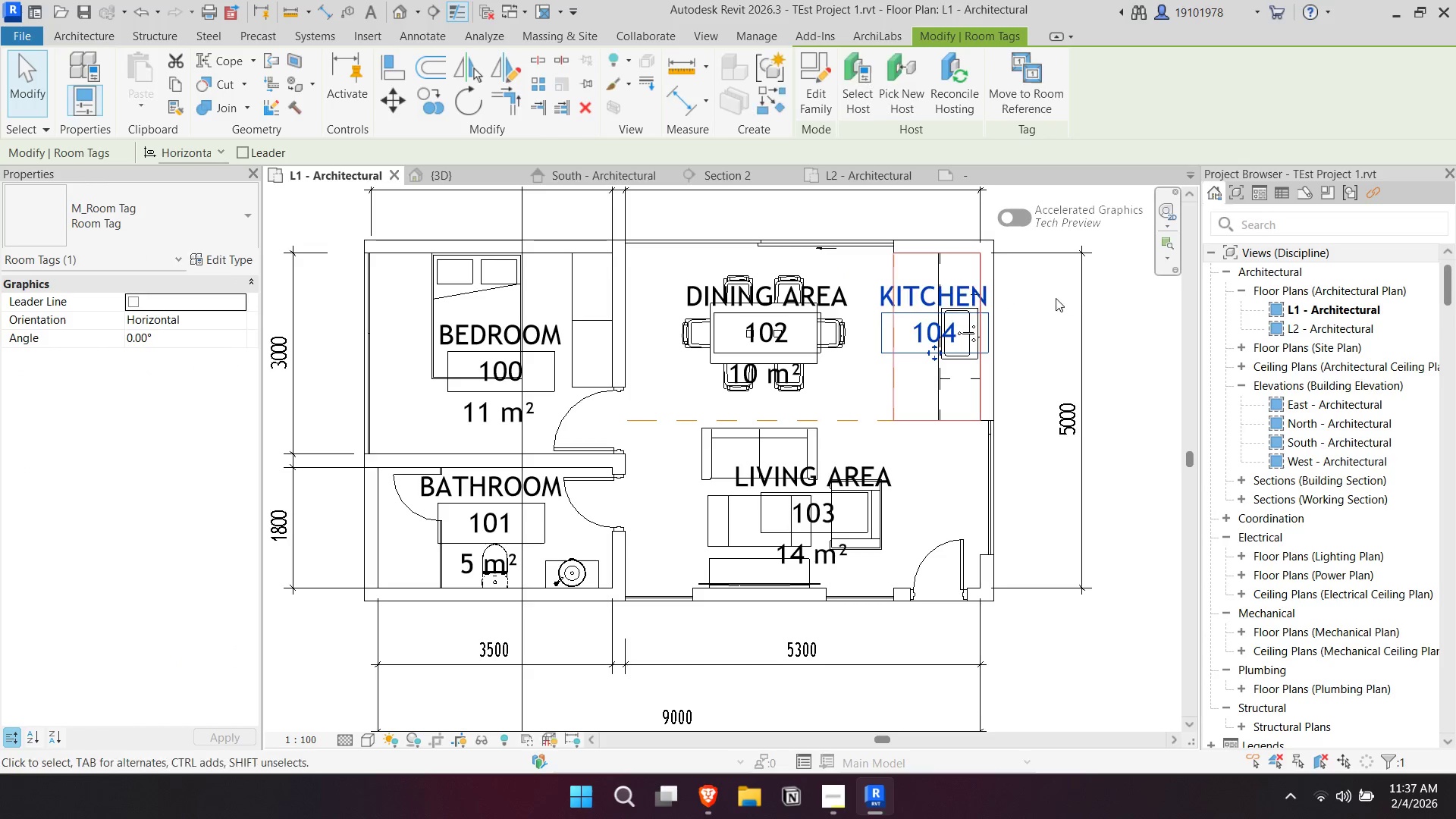 
key(Escape)
 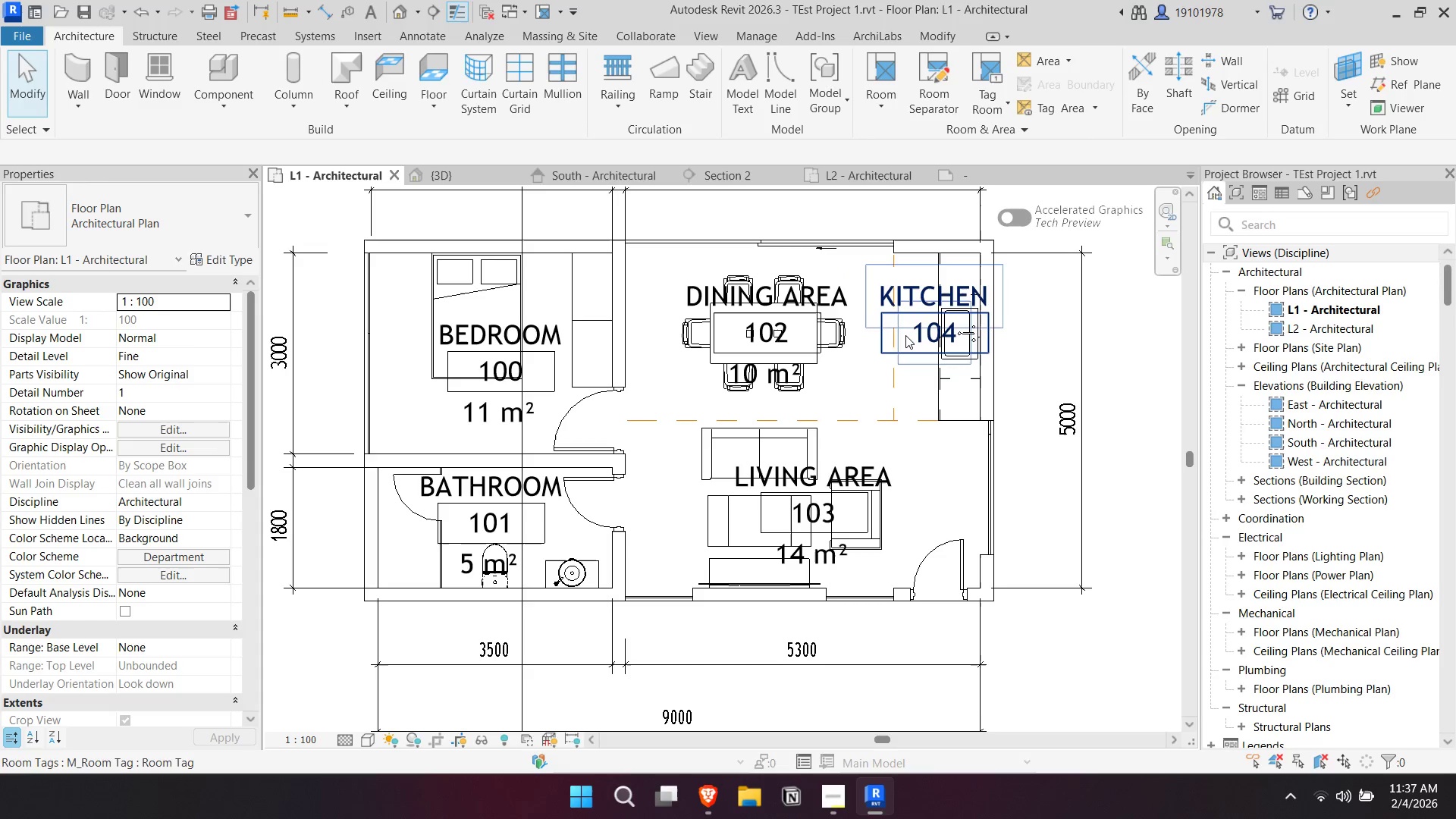 
left_click([905, 335])
 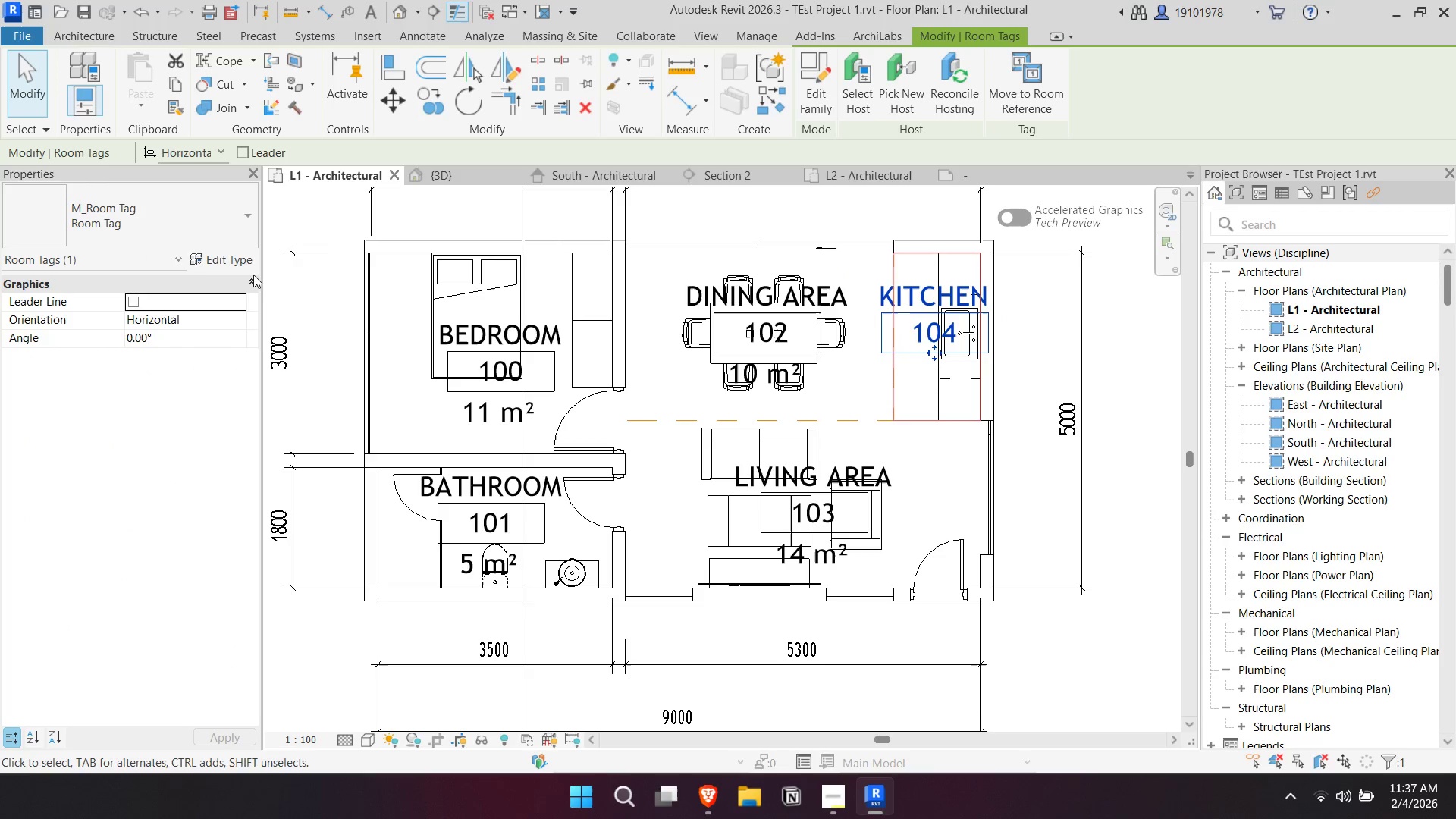 
left_click([199, 233])
 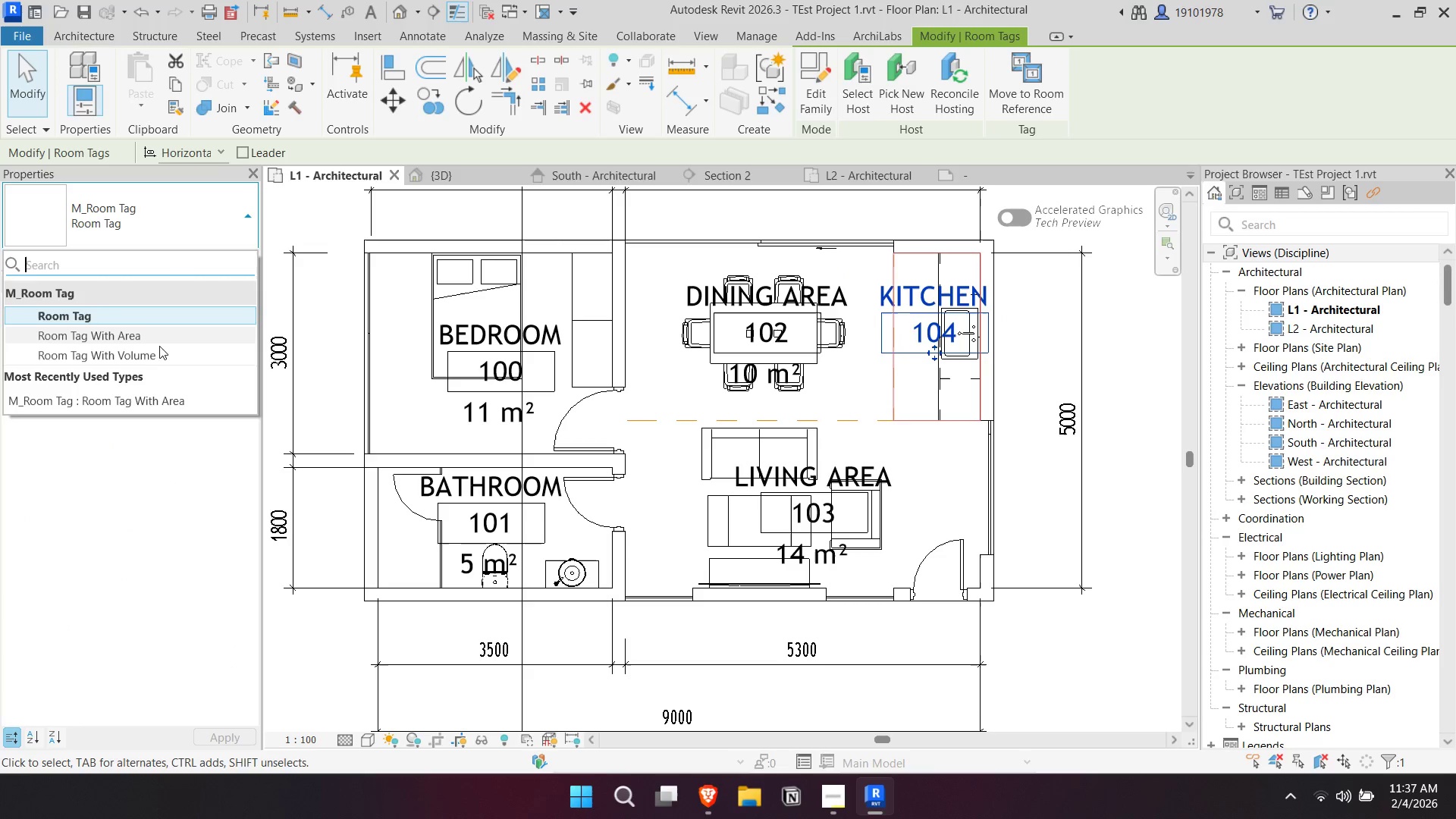 
left_click([158, 337])
 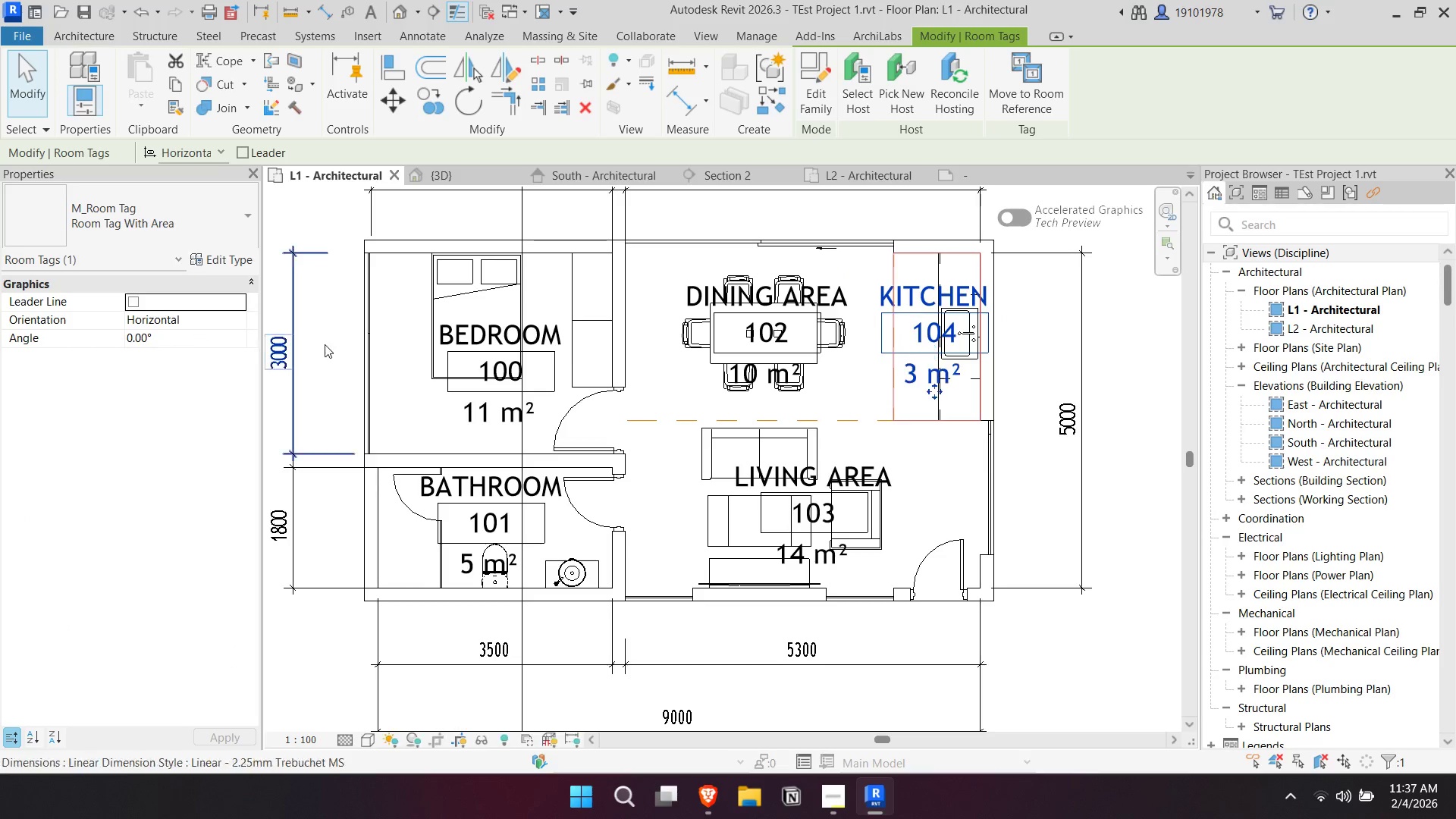 
key(Escape)
 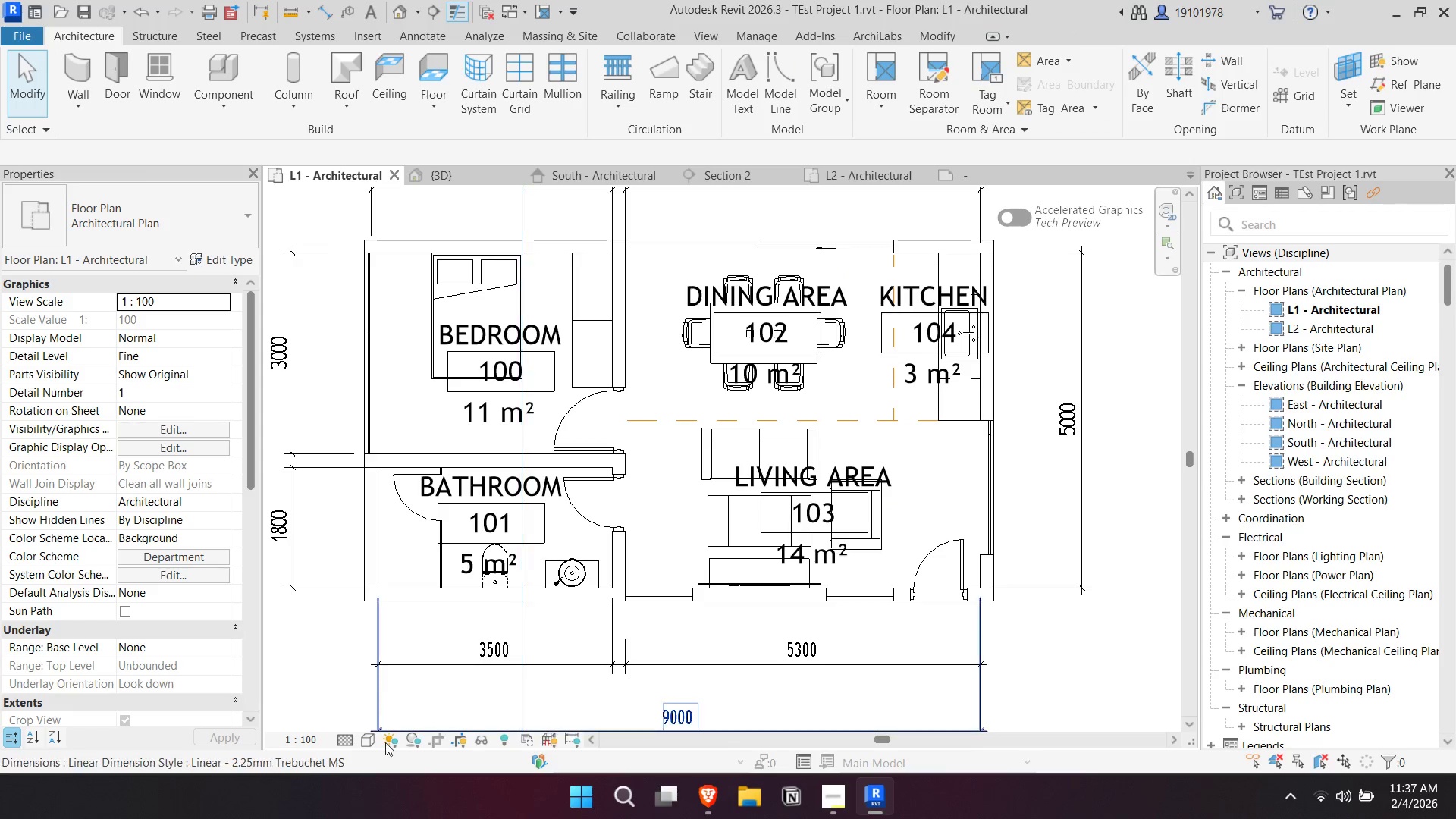 
left_click([305, 742])
 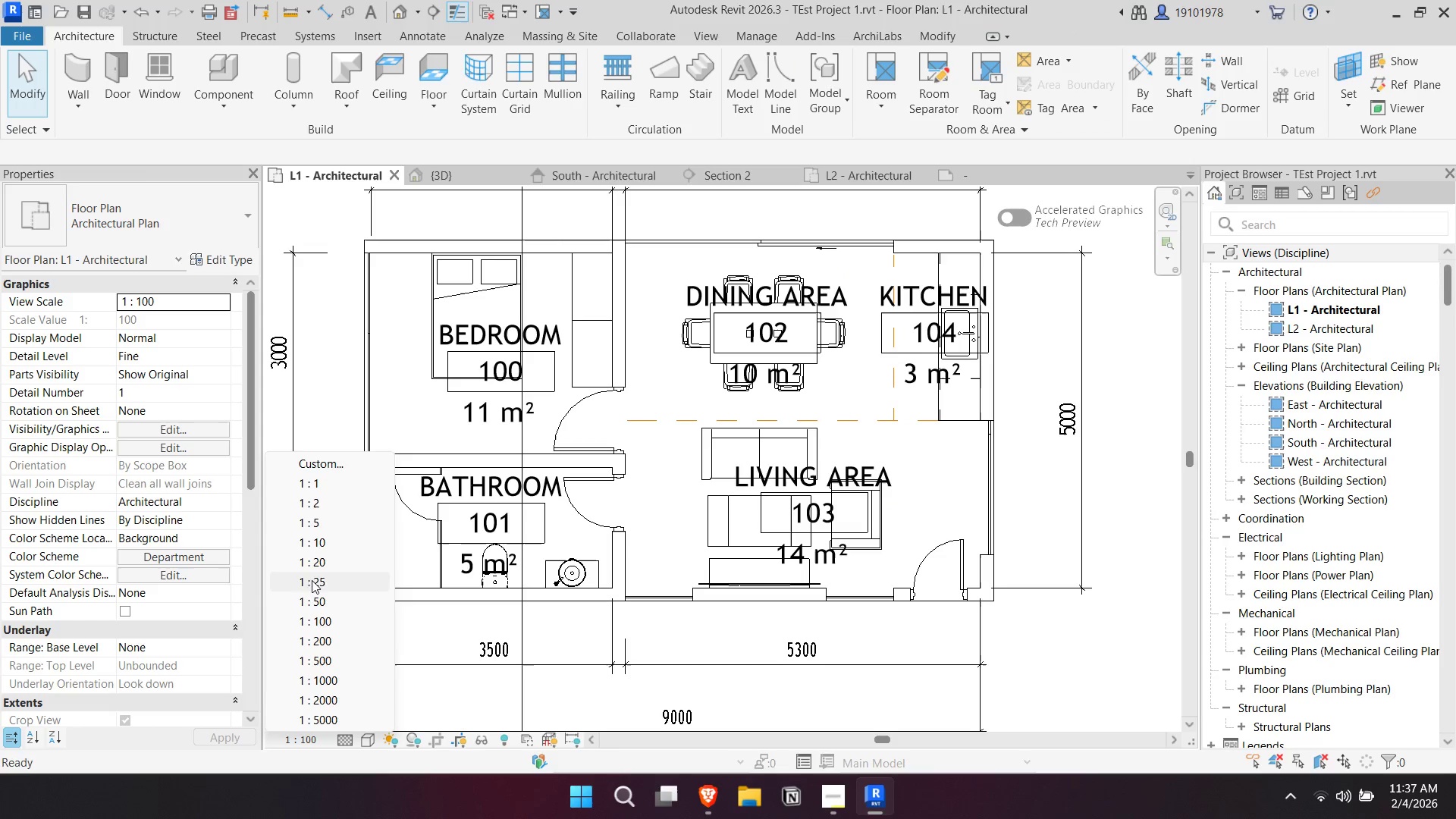 
left_click([315, 581])
 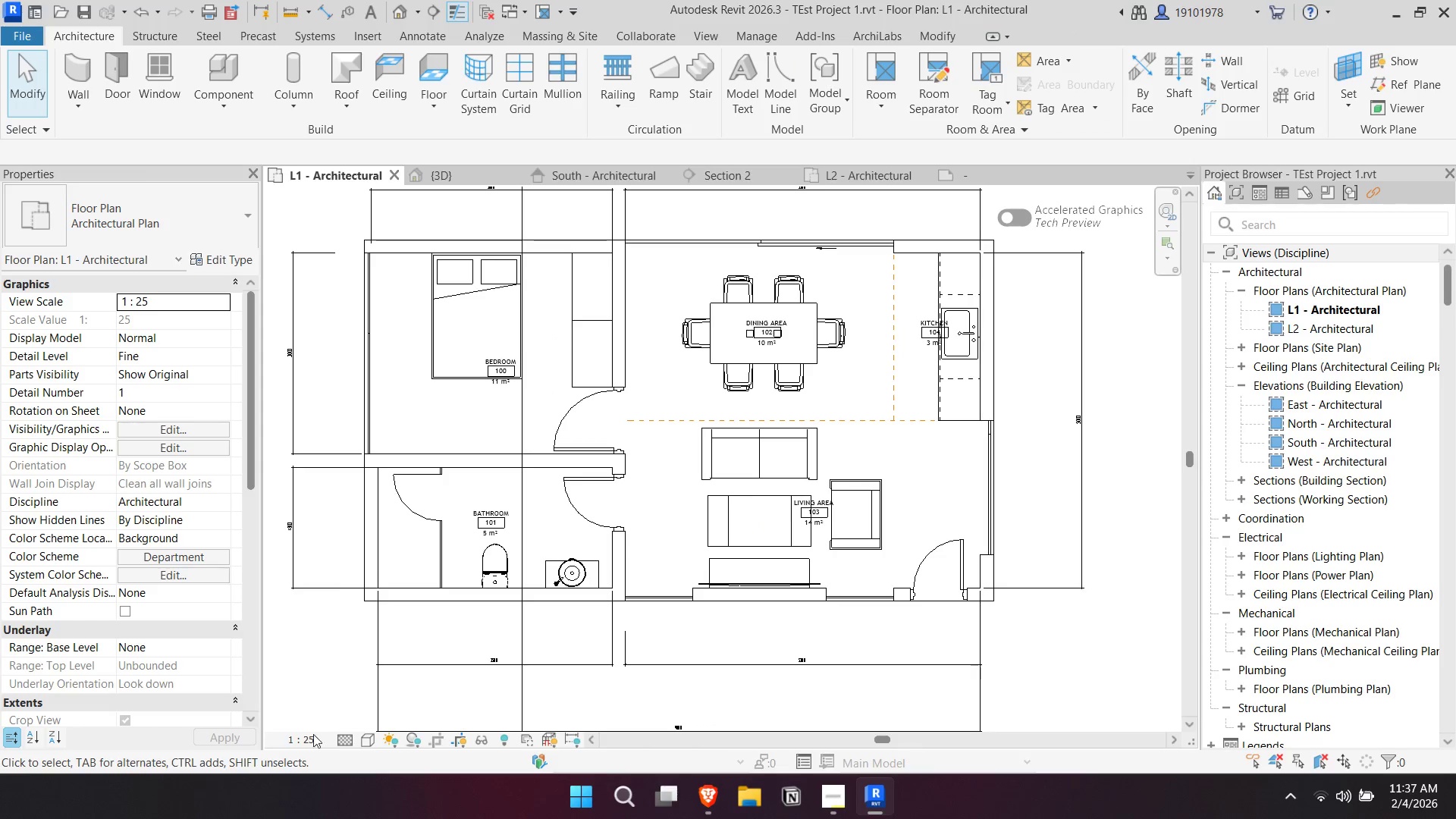 
left_click([297, 737])
 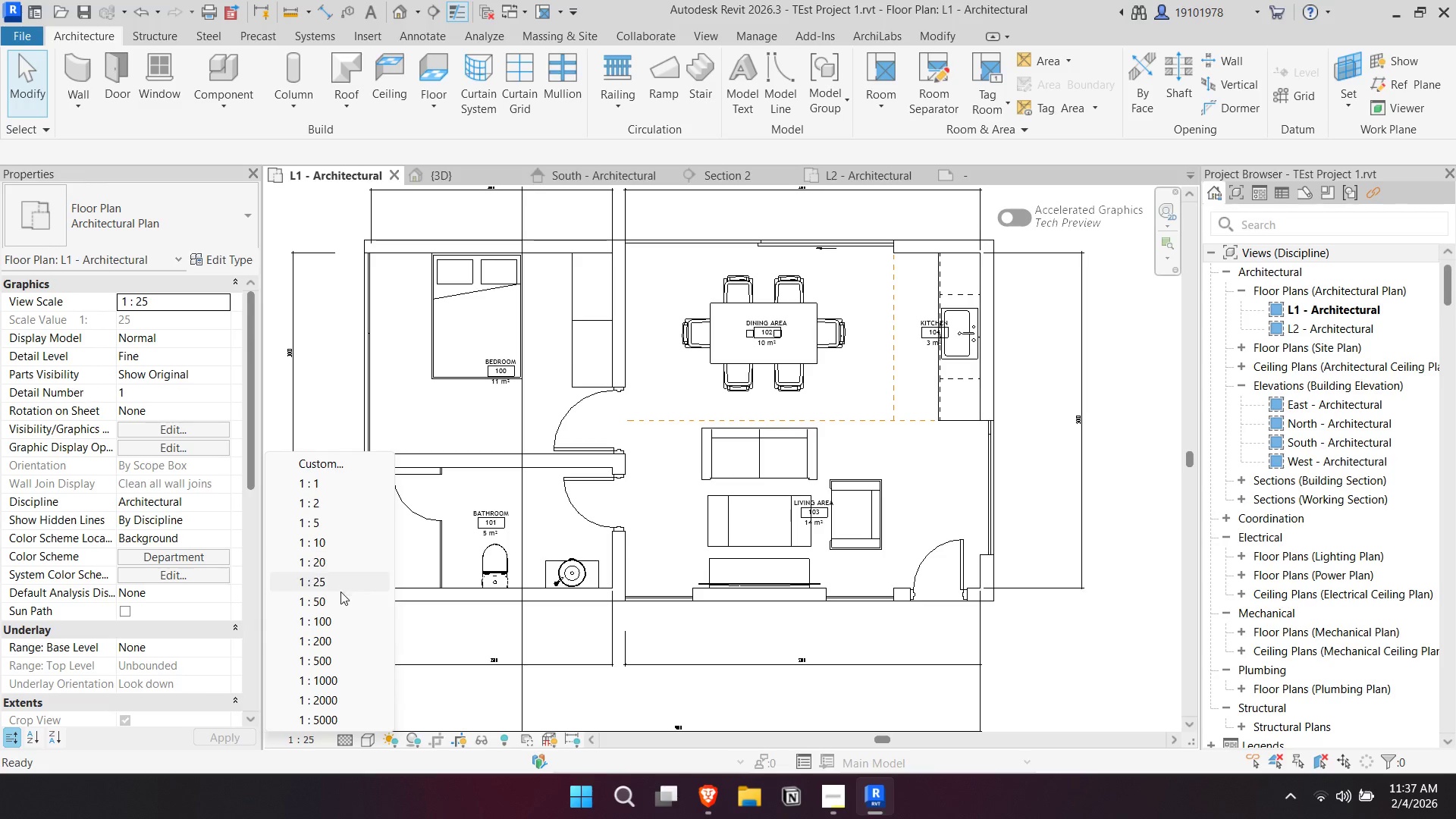 
left_click([337, 593])
 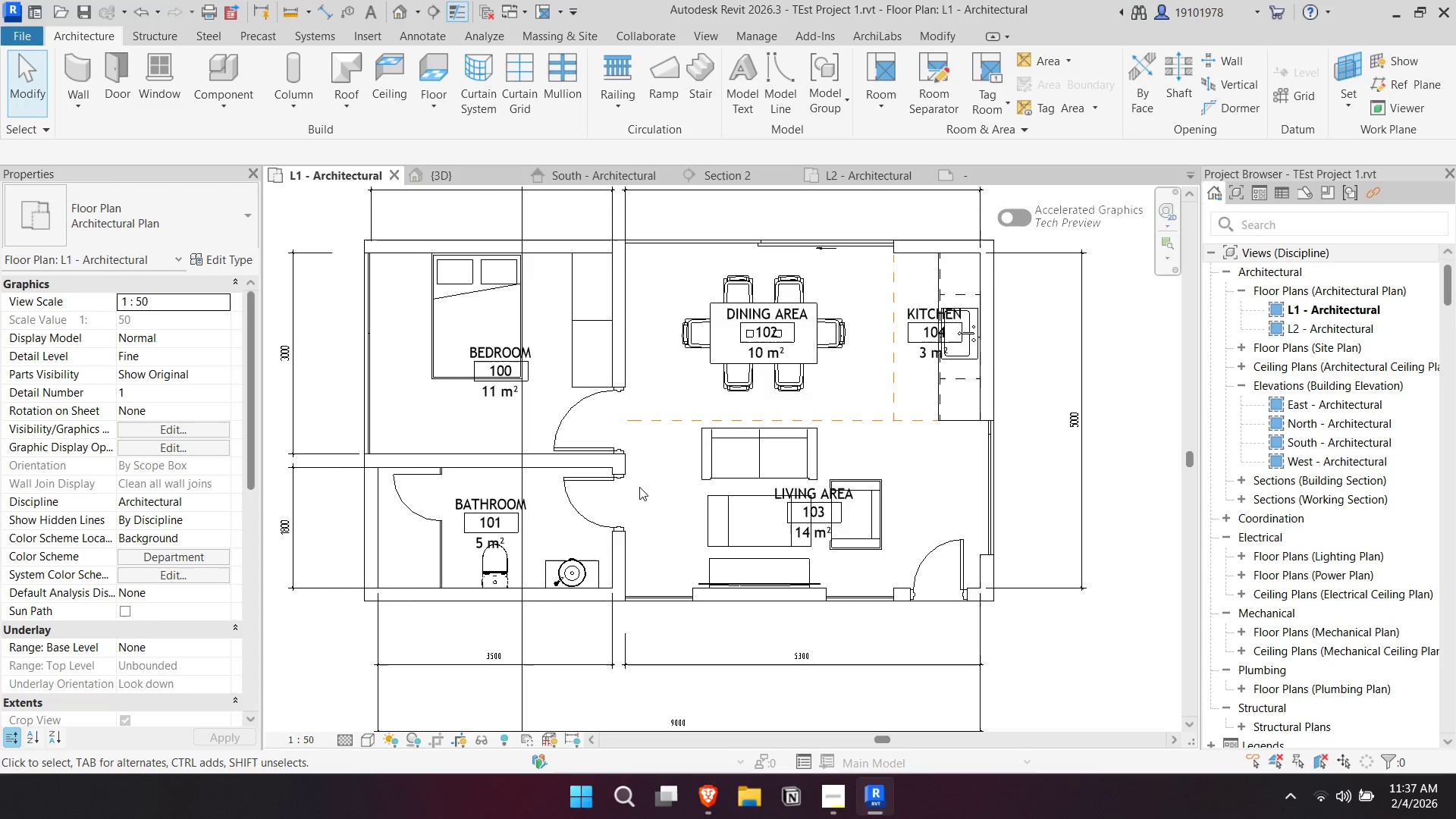 
scroll: coordinate [639, 486], scroll_direction: up, amount: 2.0
 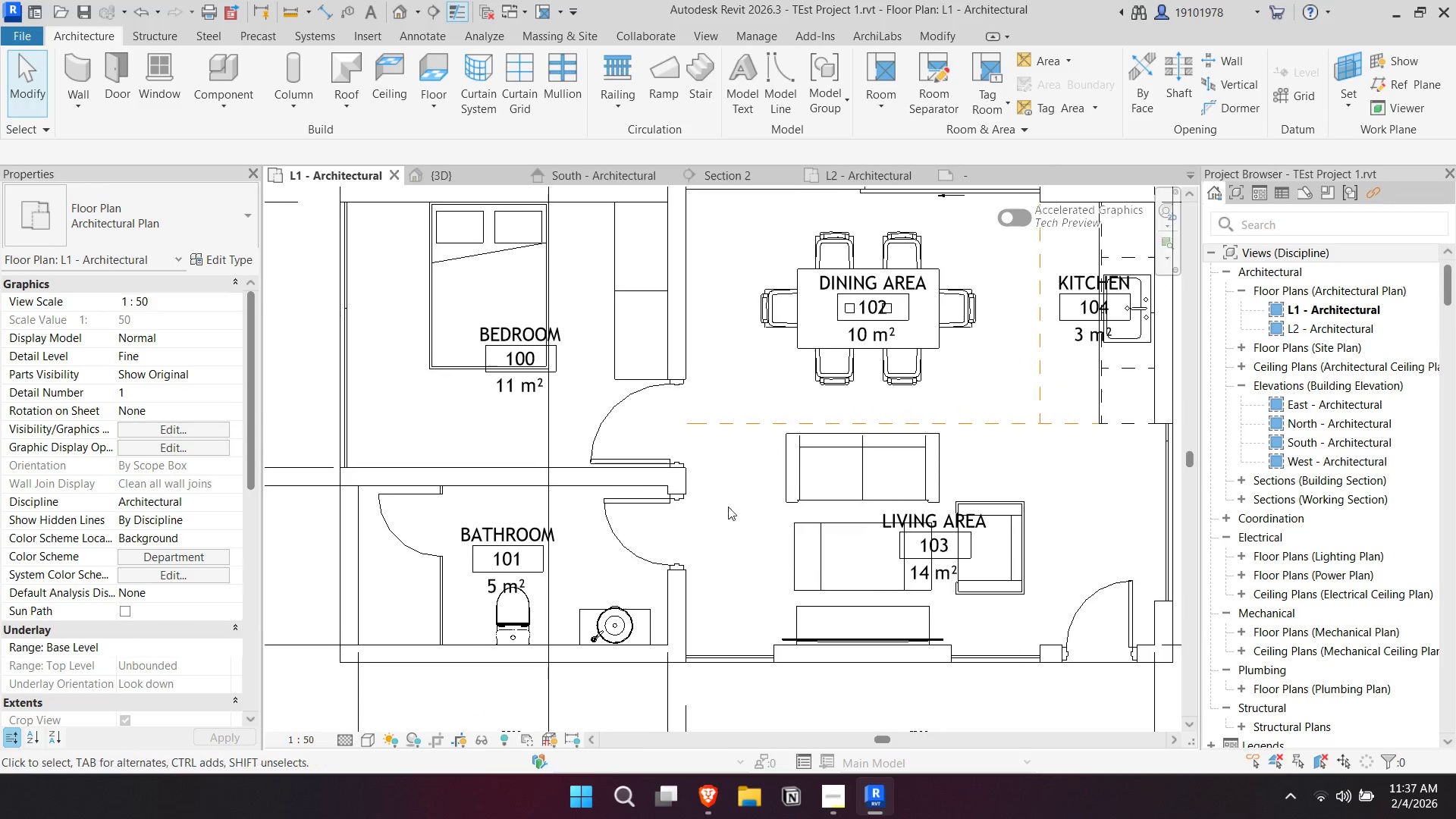 
key(Escape)
 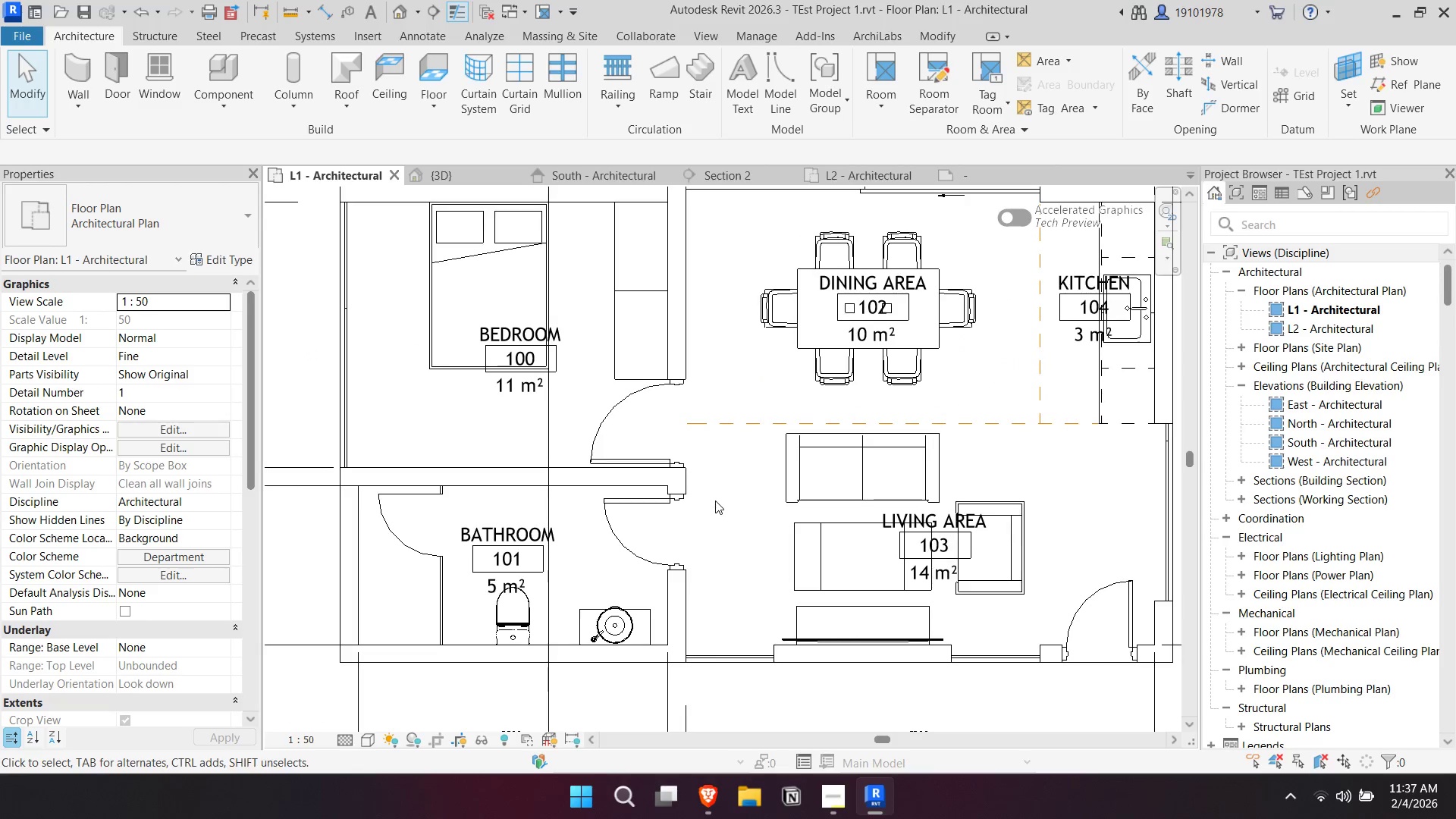 
key(Escape)
 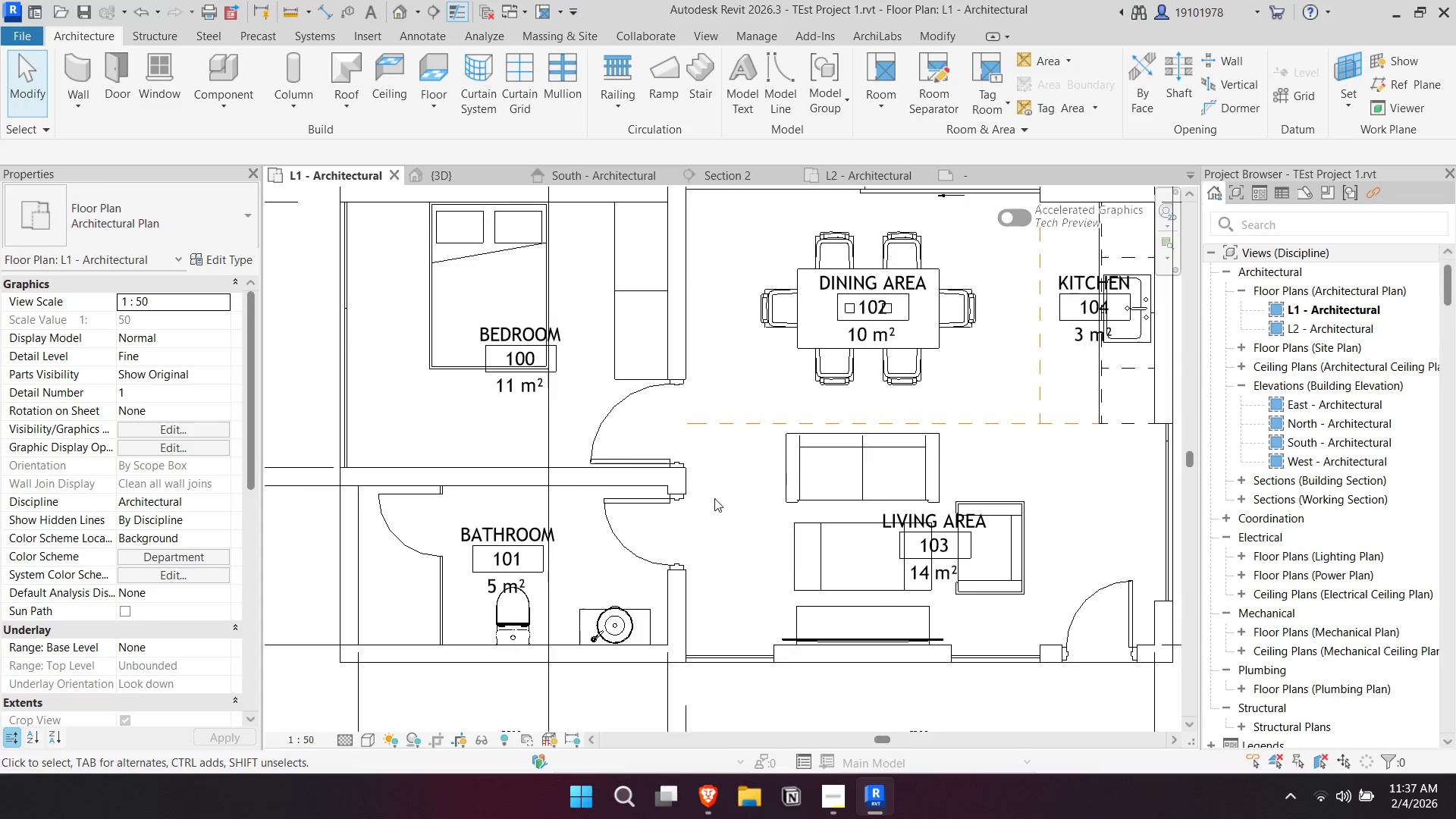 
scroll: coordinate [762, 505], scroll_direction: down, amount: 3.0
 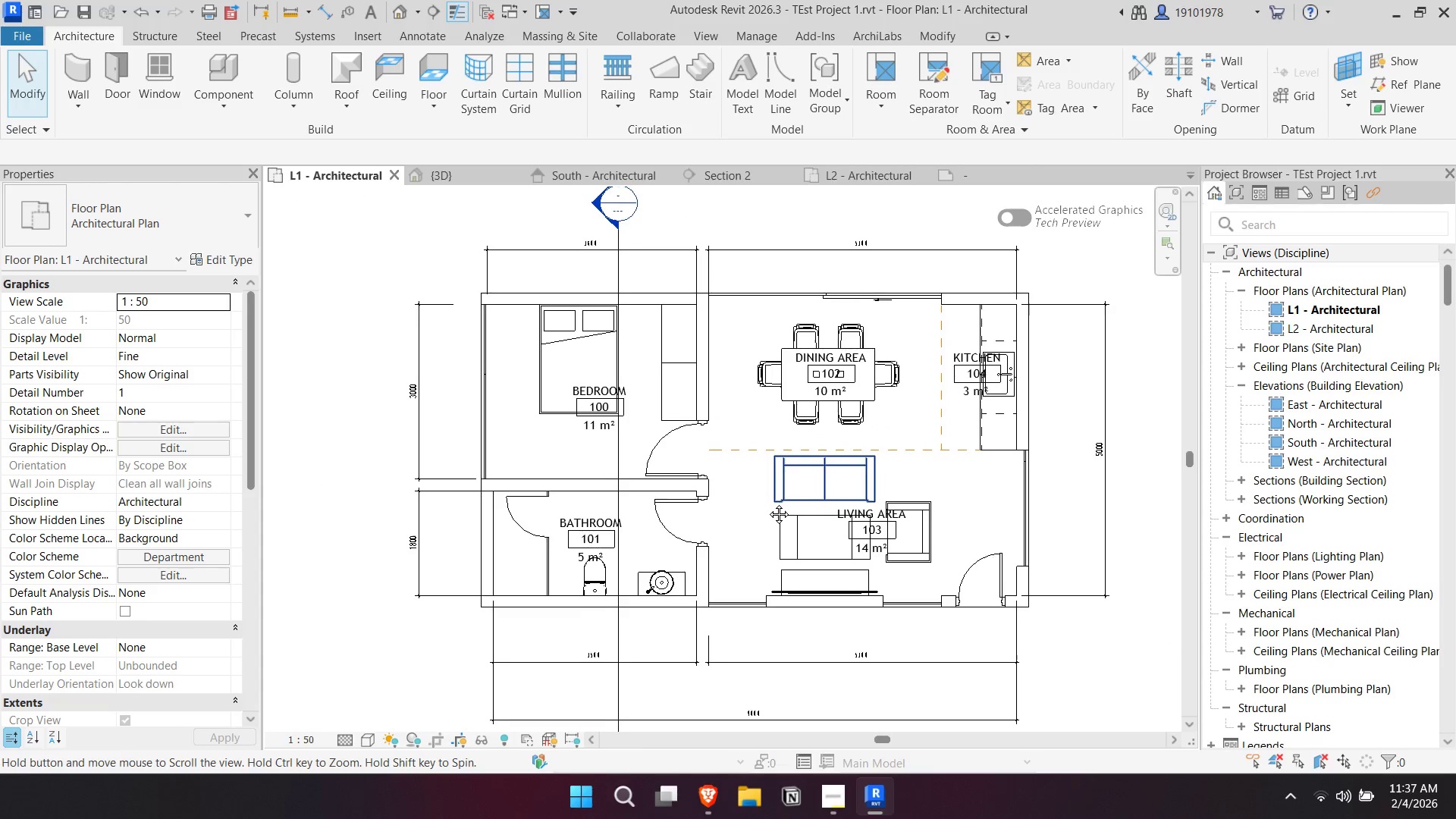 
key(Control+S)
 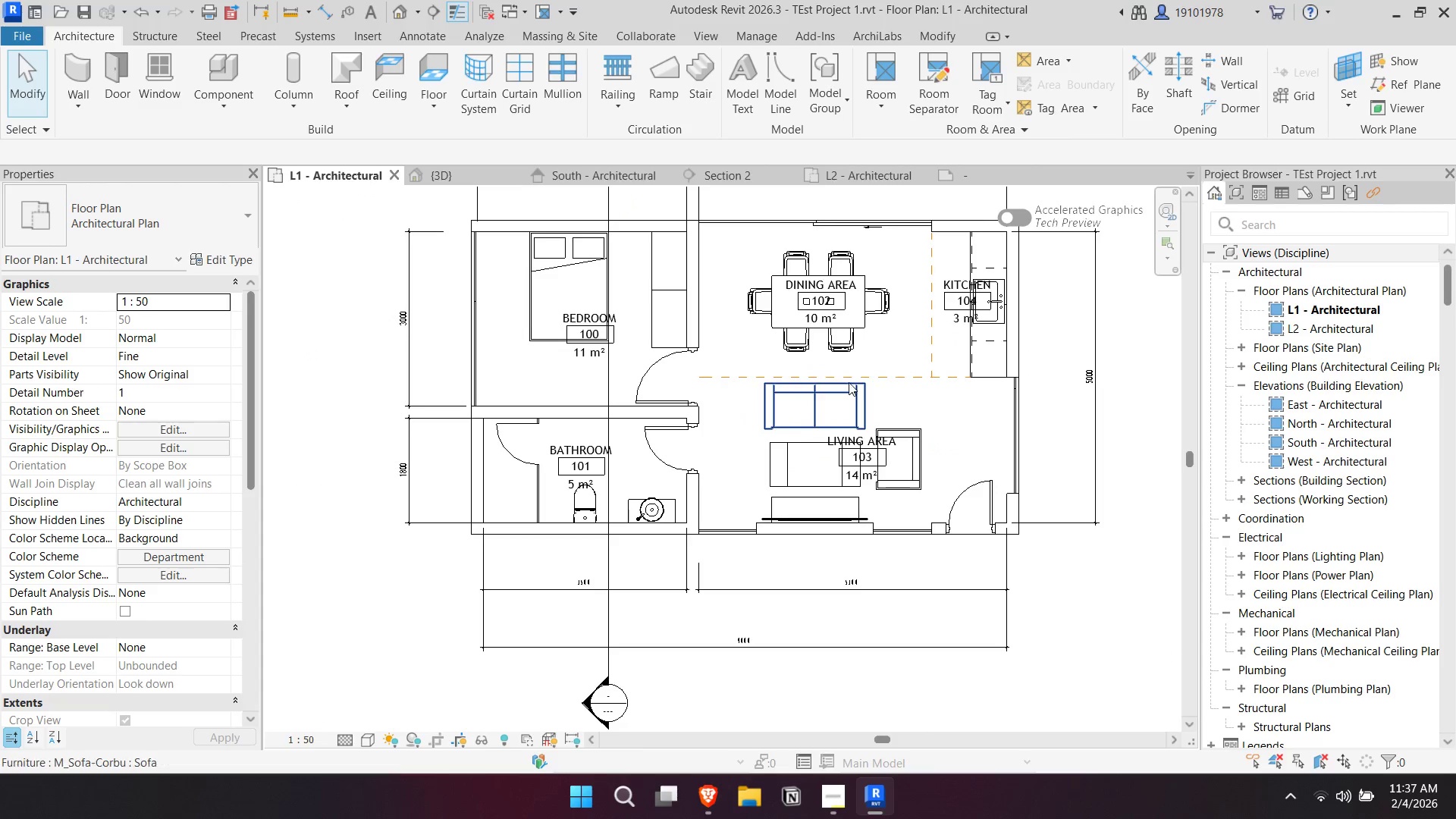 
left_click_drag(start_coordinate=[756, 593], to_coordinate=[761, 570])
 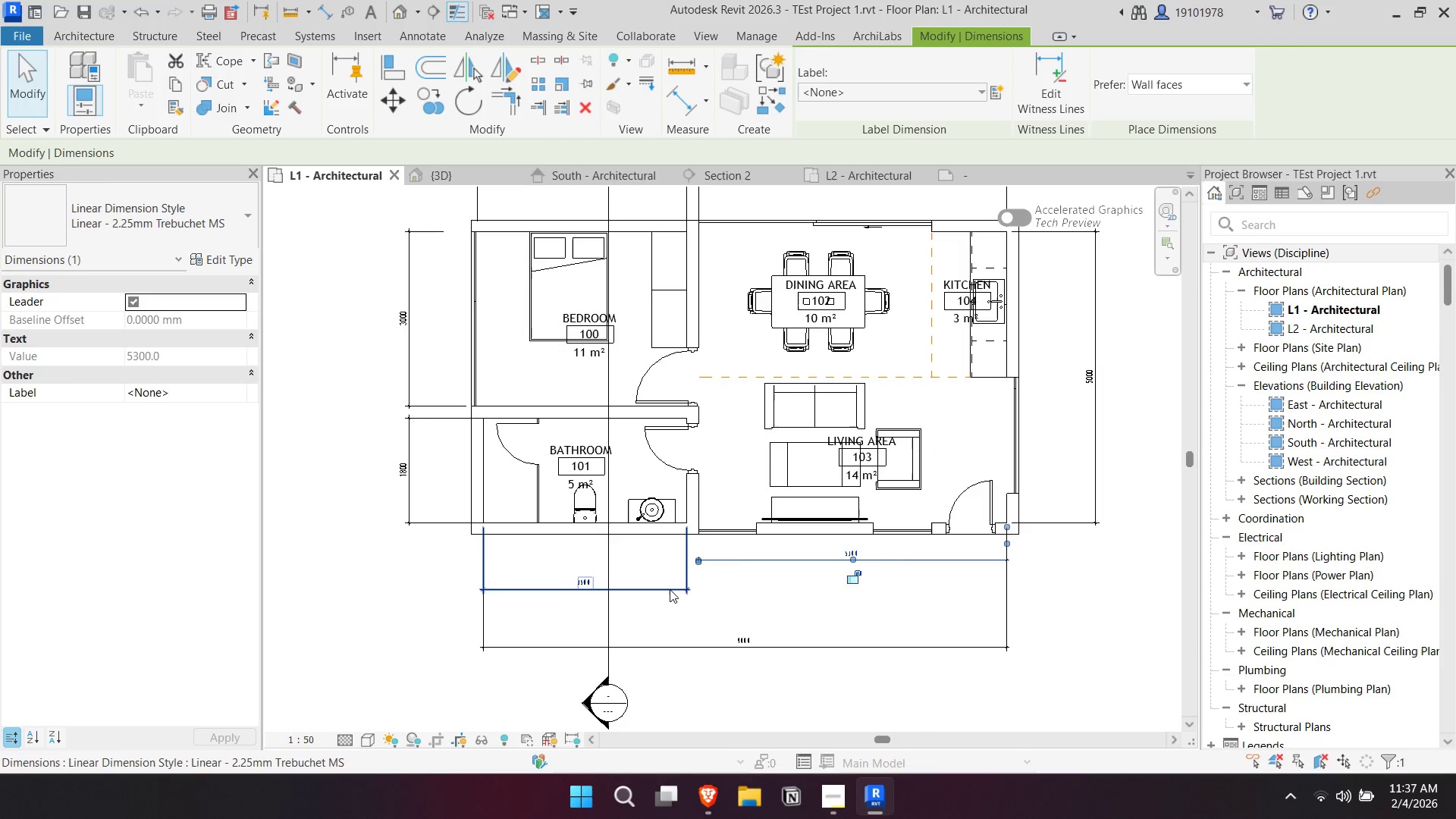 
left_click_drag(start_coordinate=[670, 589], to_coordinate=[667, 560])
 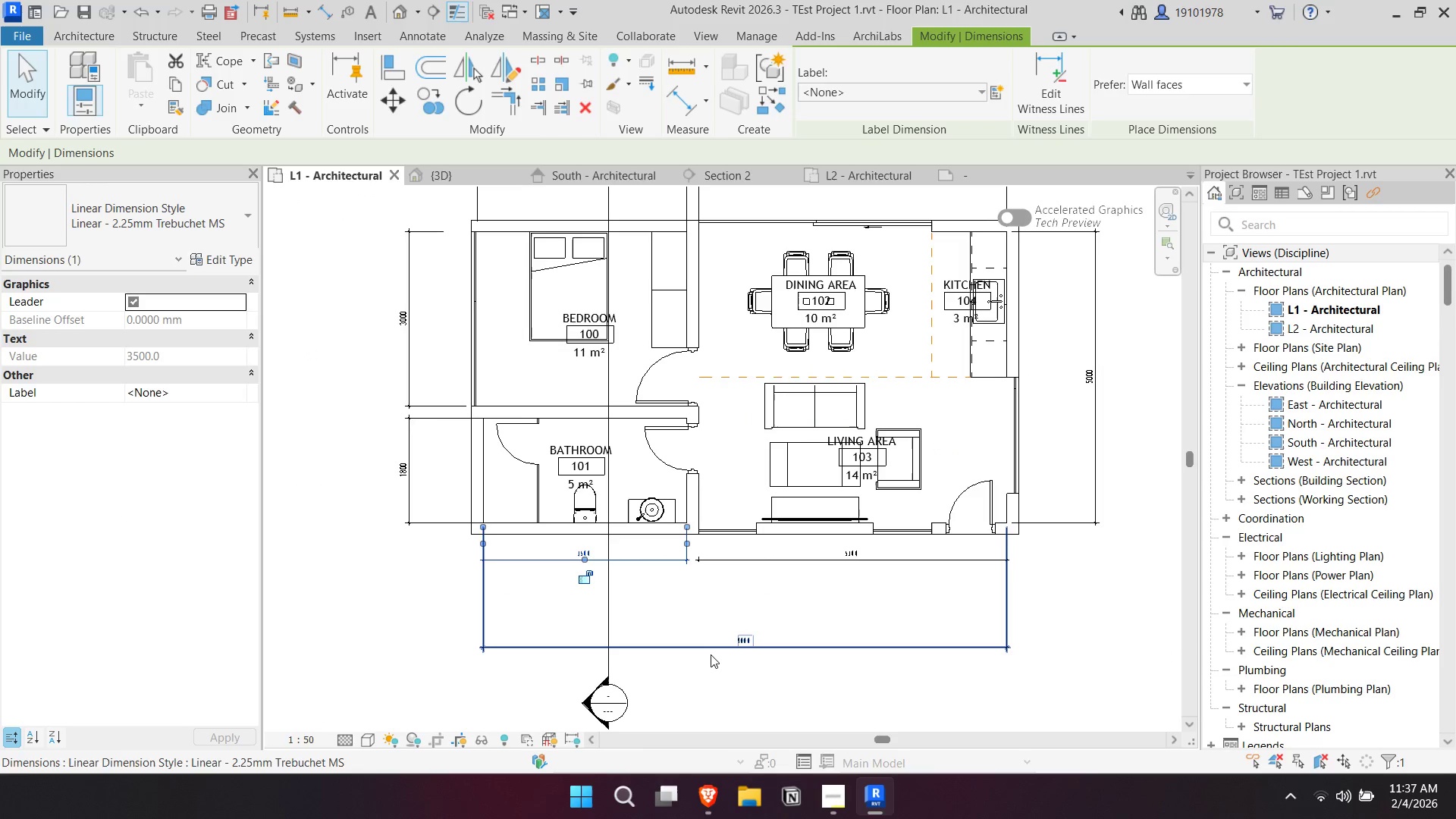 
left_click_drag(start_coordinate=[710, 651], to_coordinate=[704, 595])
 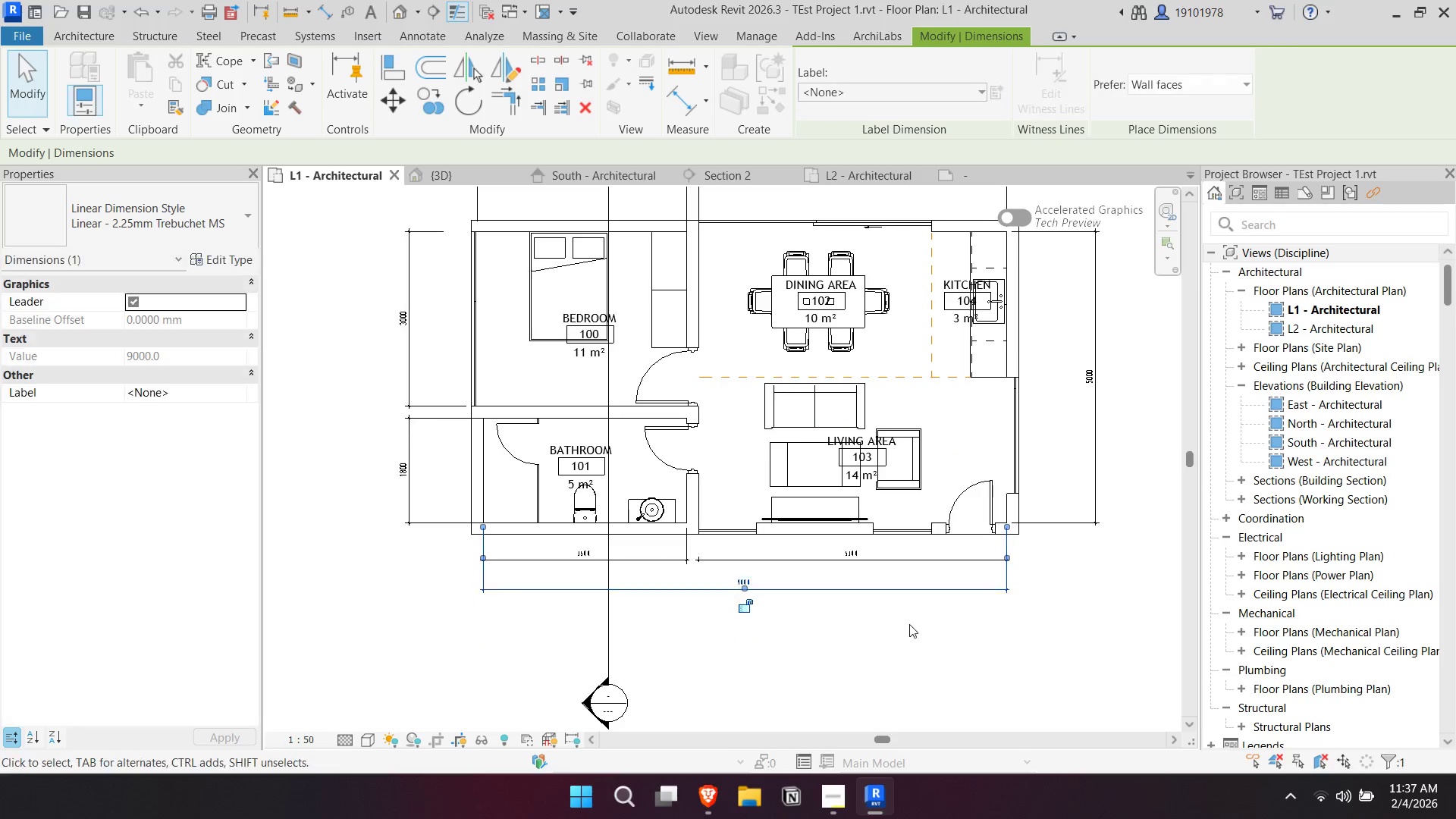 
left_click([908, 625])
 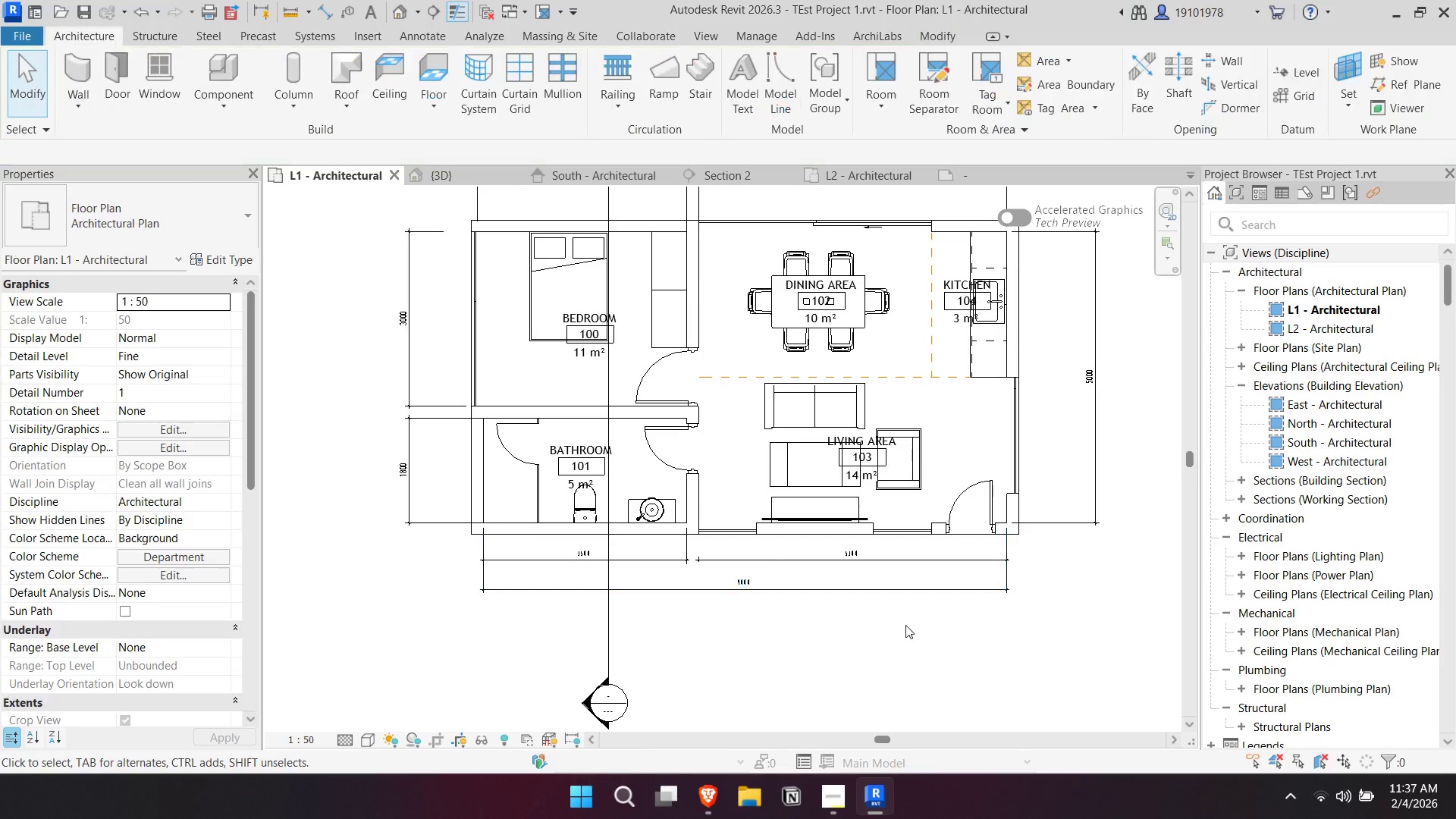 
scroll: coordinate [799, 595], scroll_direction: up, amount: 3.0
 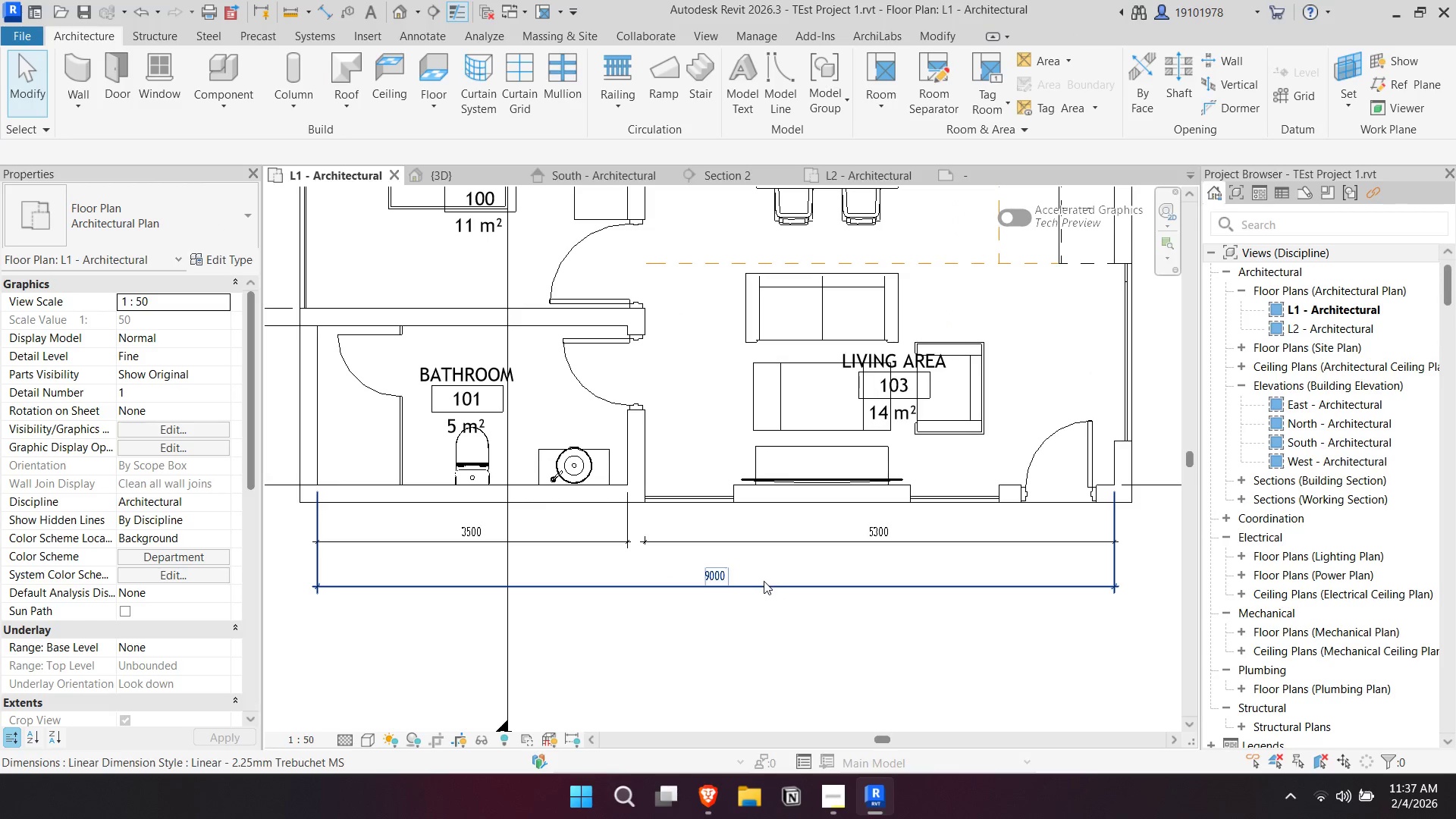 
left_click([764, 581])
 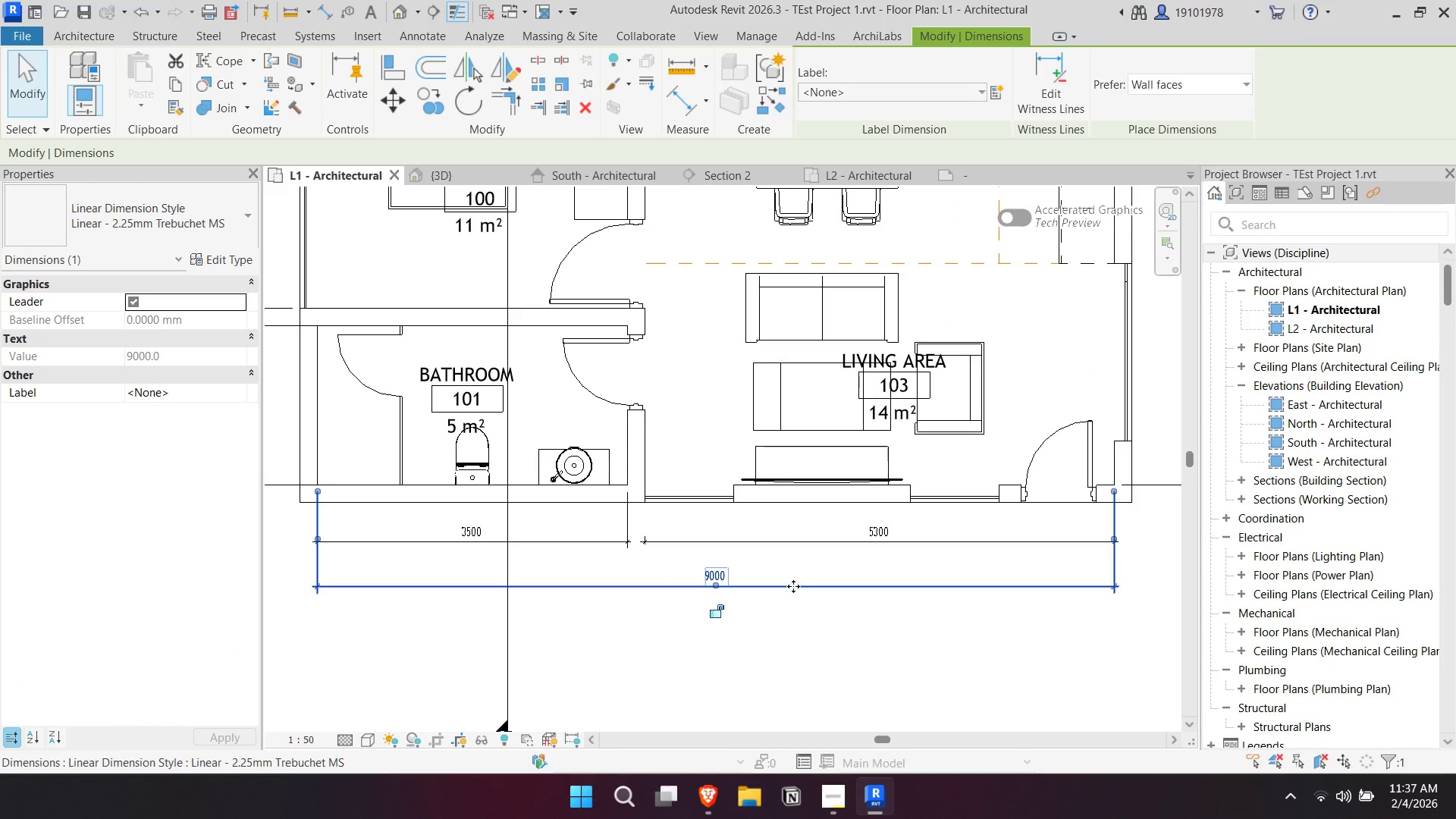 
left_click([845, 633])
 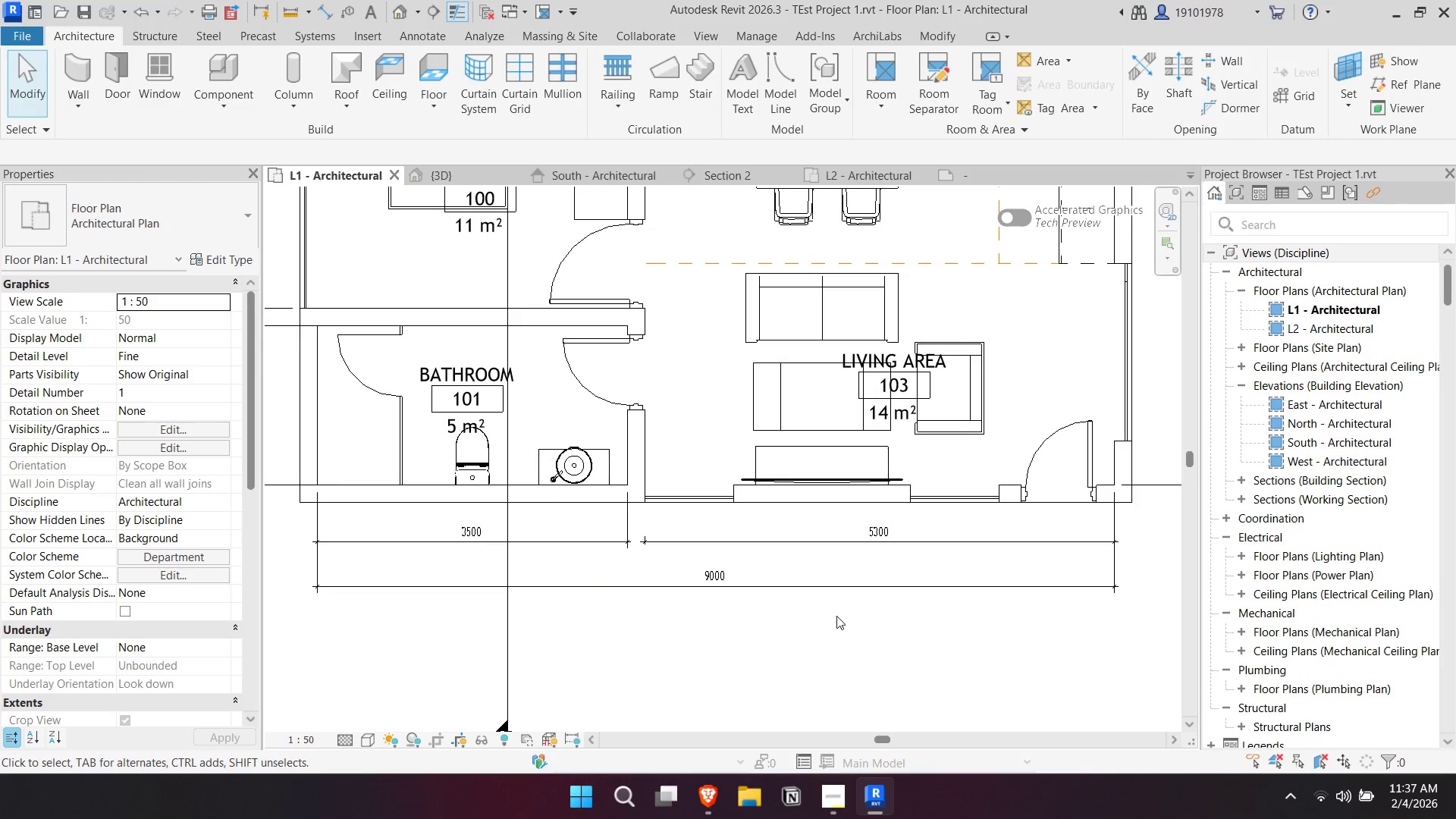 
scroll: coordinate [825, 589], scroll_direction: down, amount: 2.0
 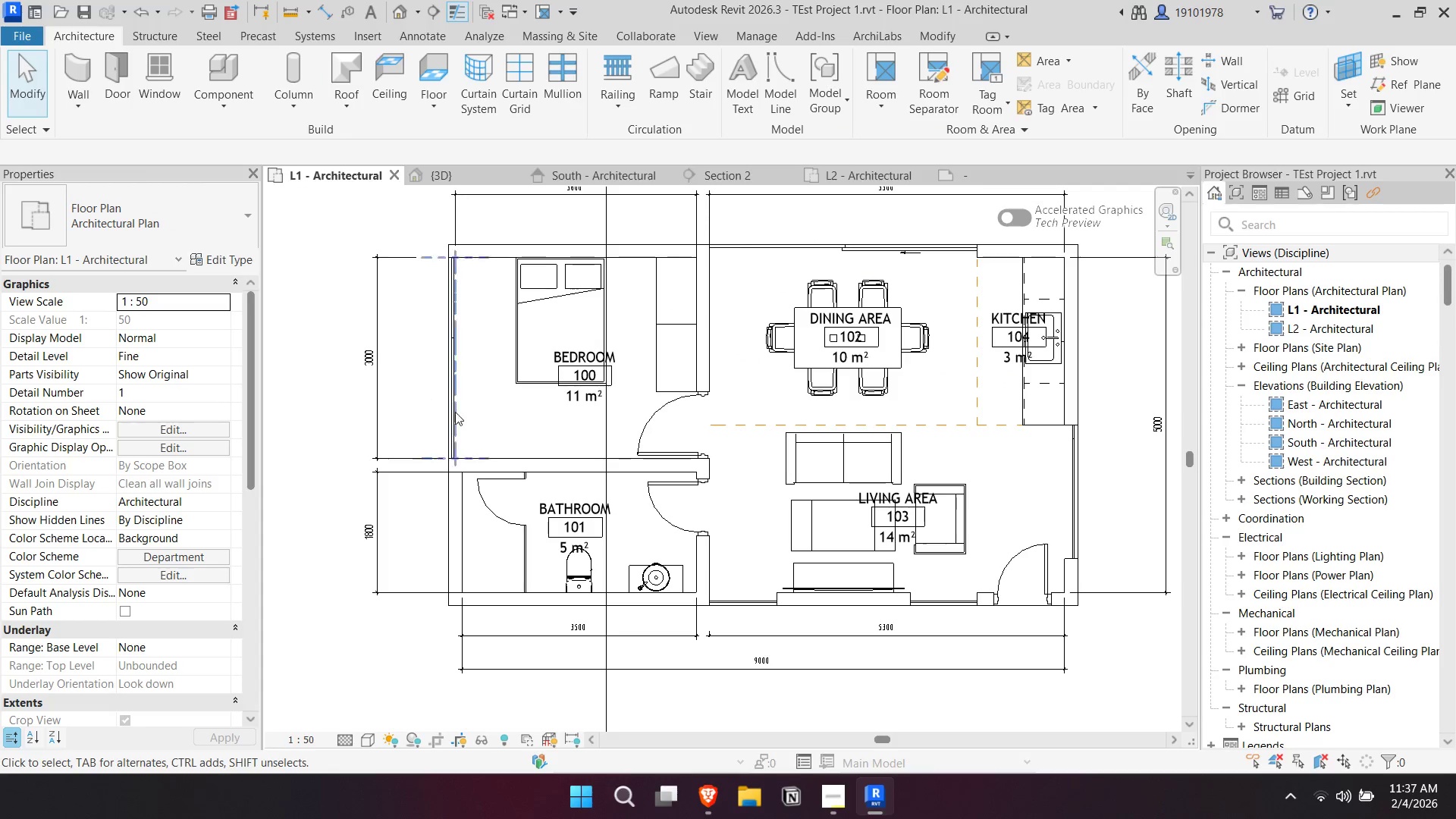 
left_click_drag(start_coordinate=[374, 396], to_coordinate=[410, 404])
 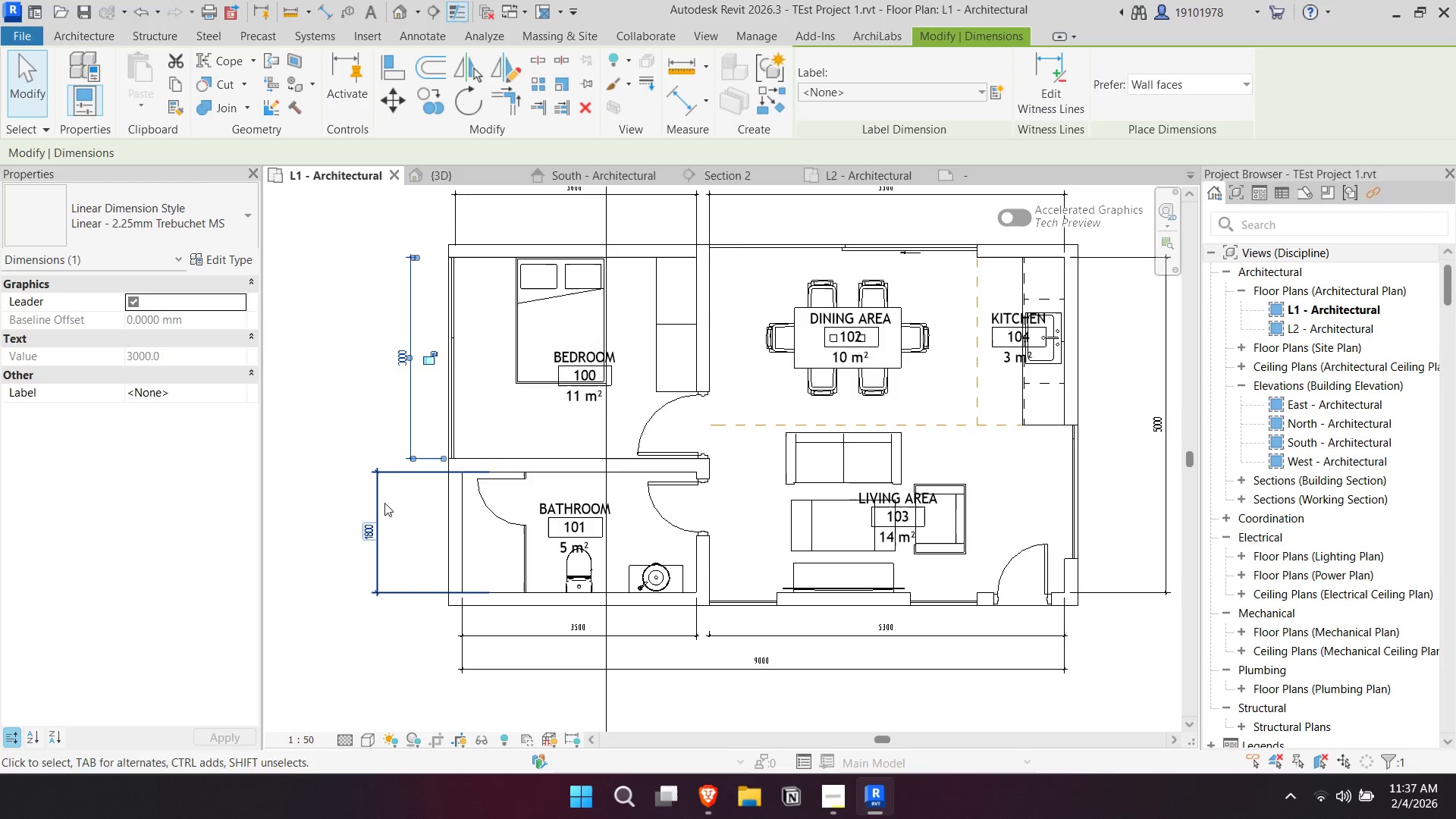 
left_click_drag(start_coordinate=[381, 501], to_coordinate=[414, 497])
 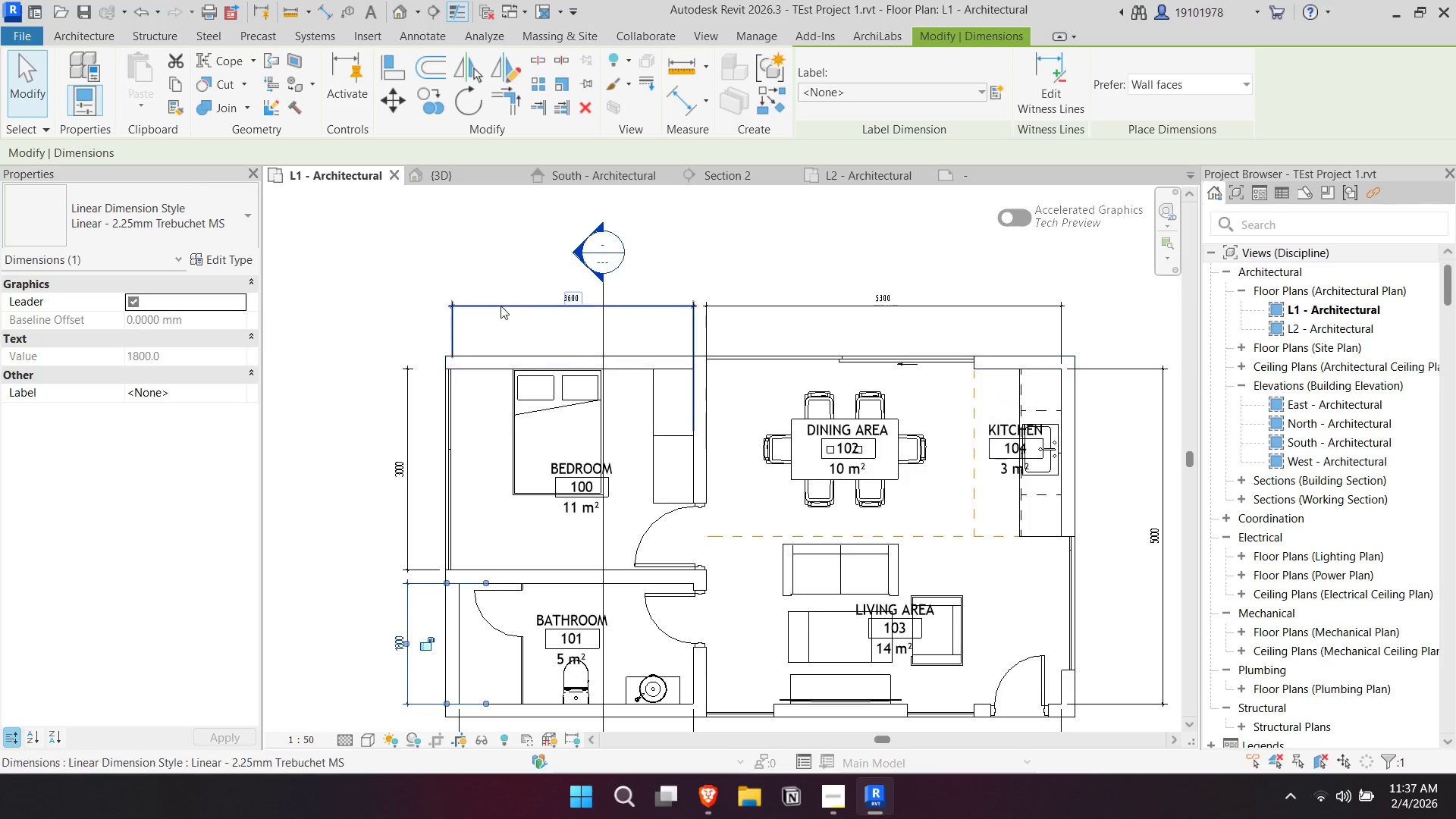 
left_click_drag(start_coordinate=[500, 302], to_coordinate=[504, 332])
 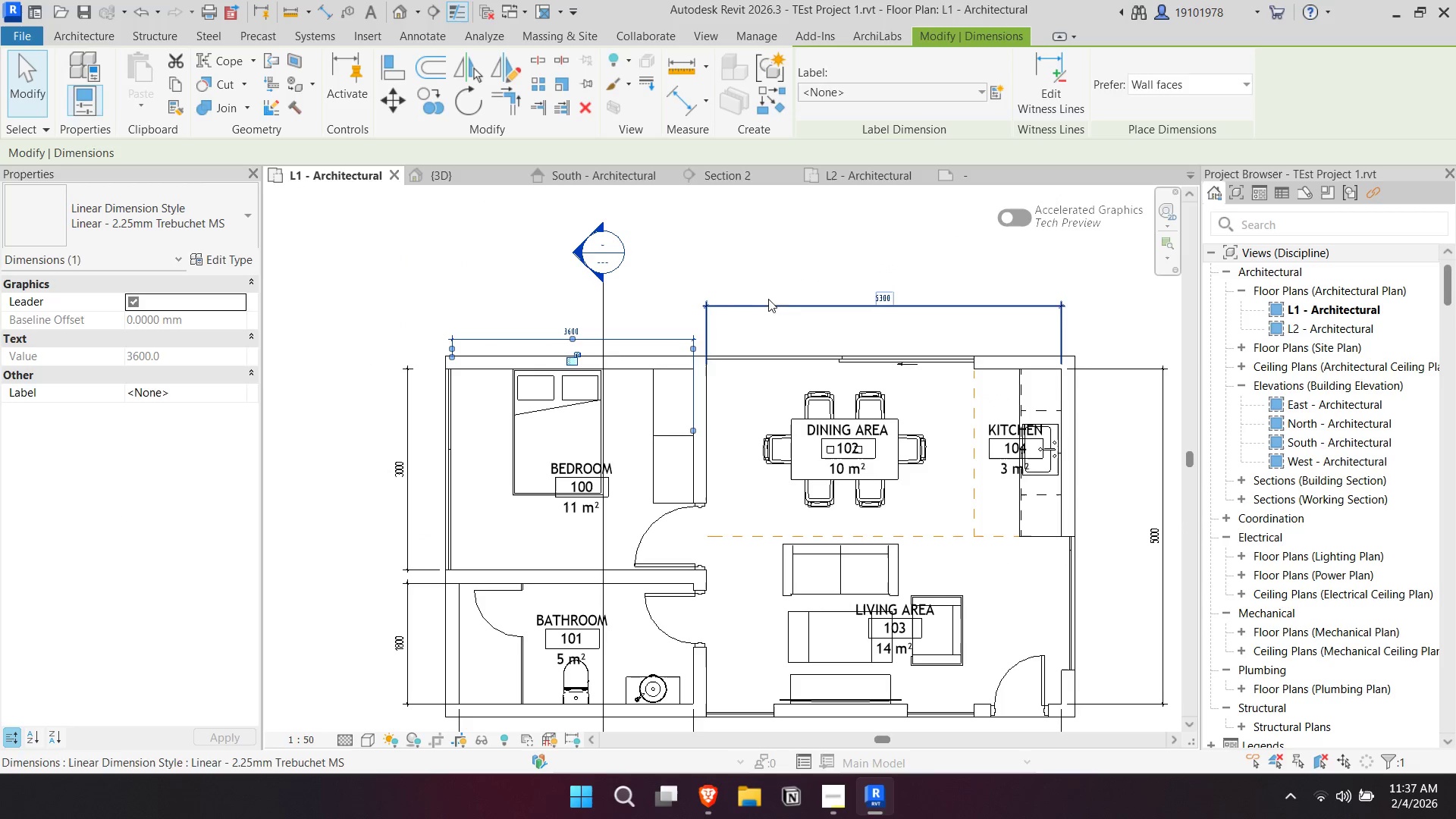 
left_click_drag(start_coordinate=[765, 302], to_coordinate=[764, 332])
 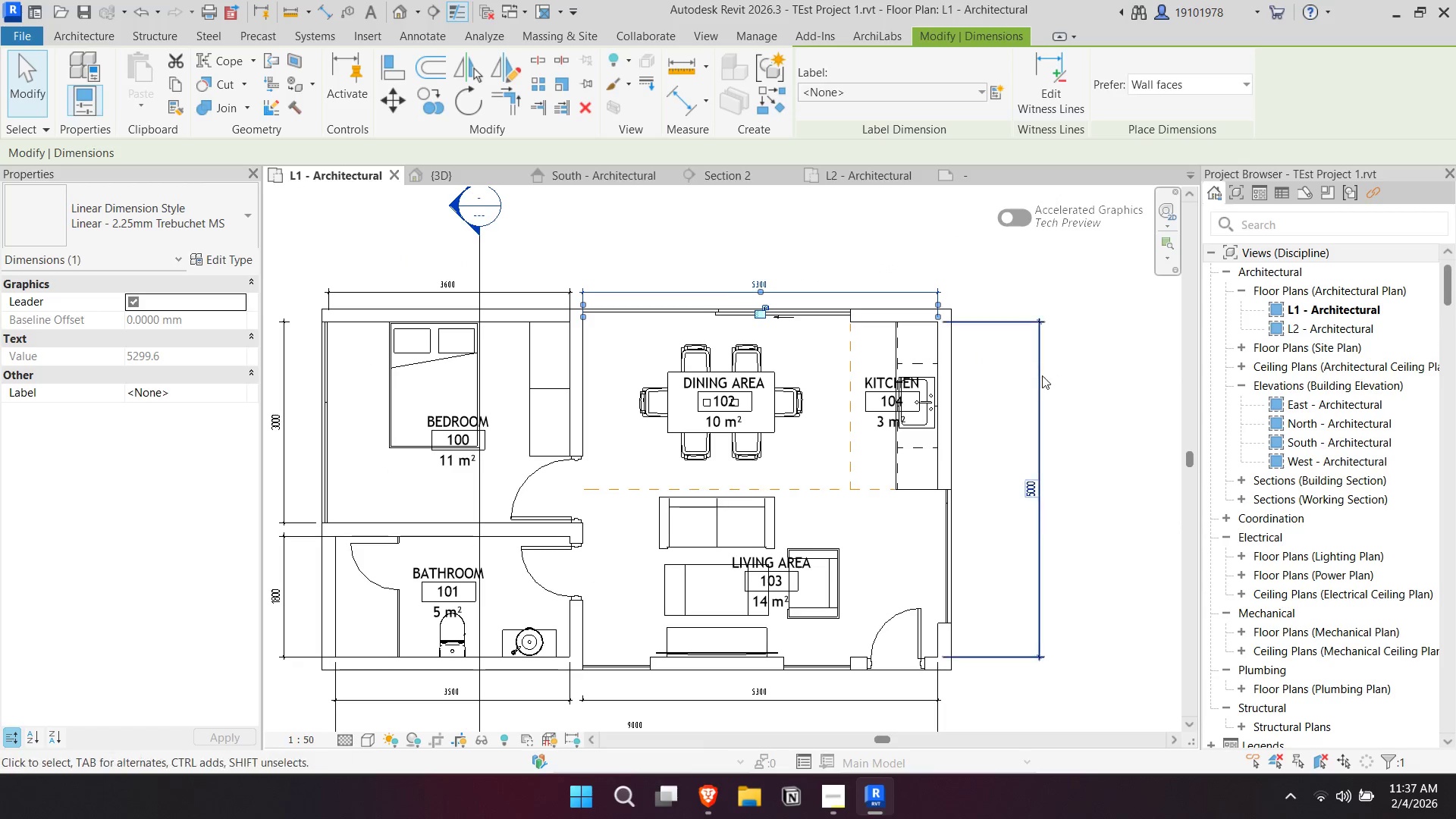 
left_click_drag(start_coordinate=[1027, 374], to_coordinate=[999, 375])
 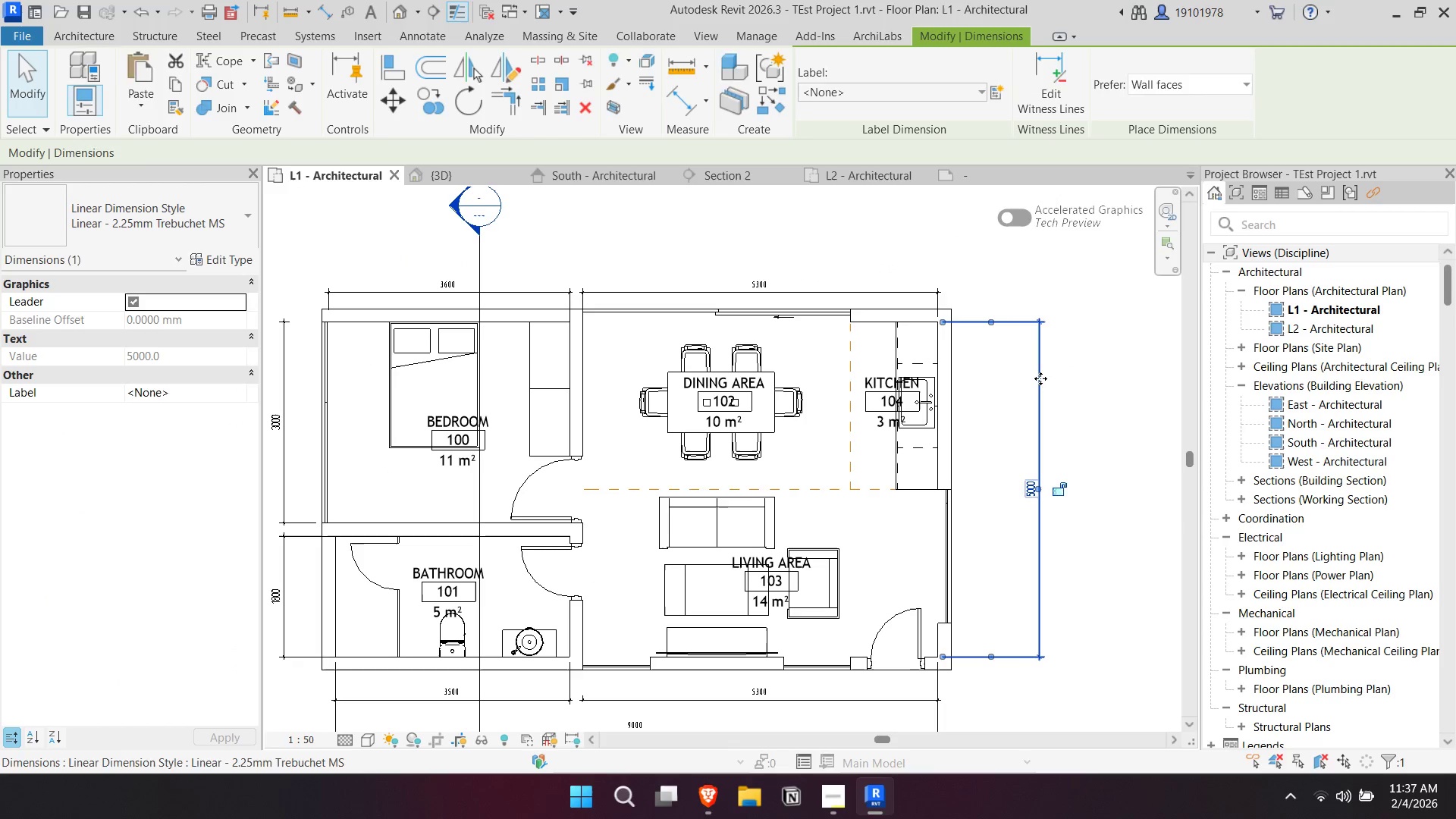 
left_click_drag(start_coordinate=[1042, 375], to_coordinate=[987, 376])
 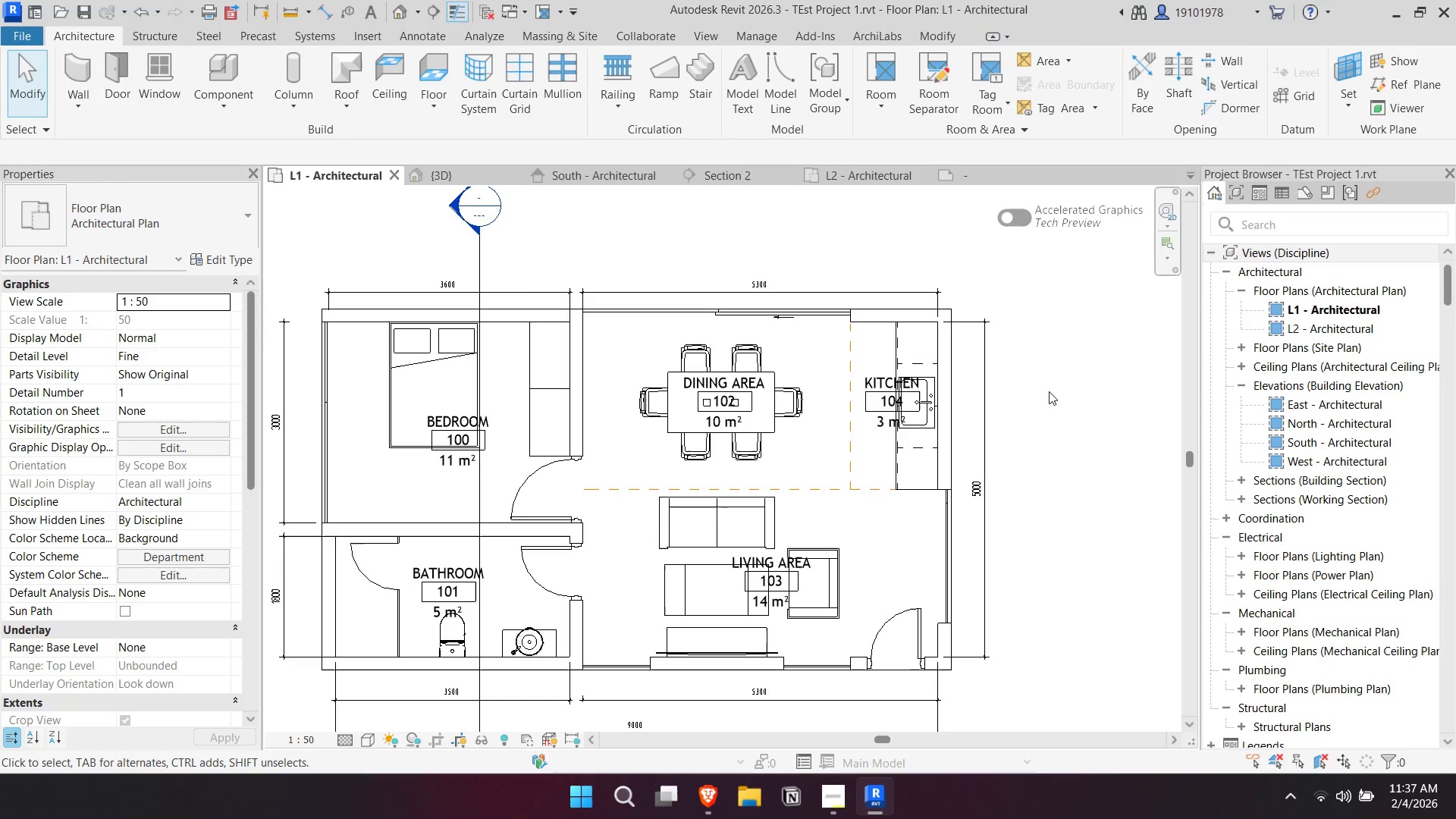 
scroll: coordinate [1048, 391], scroll_direction: down, amount: 1.0
 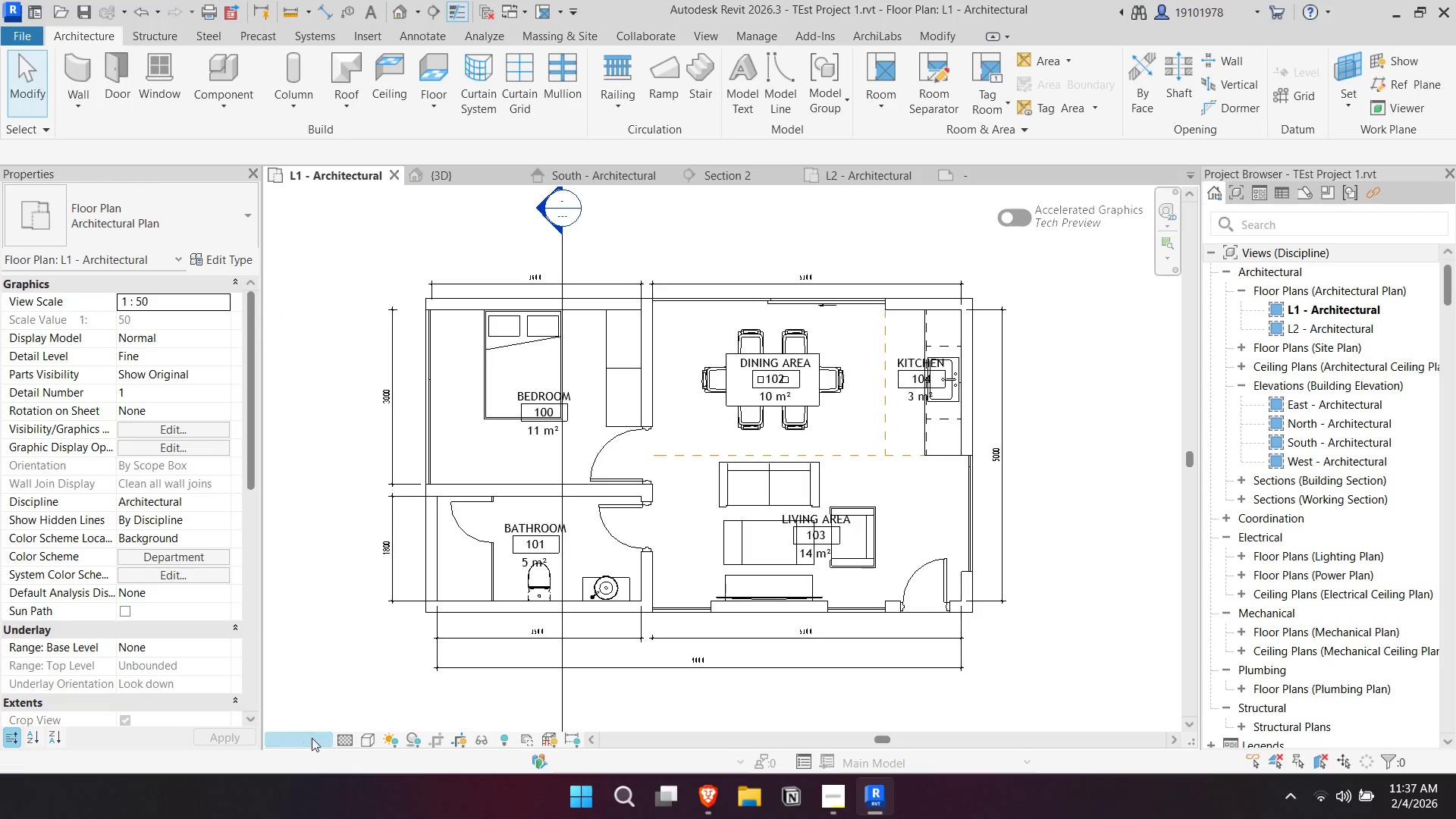 
left_click([347, 620])
 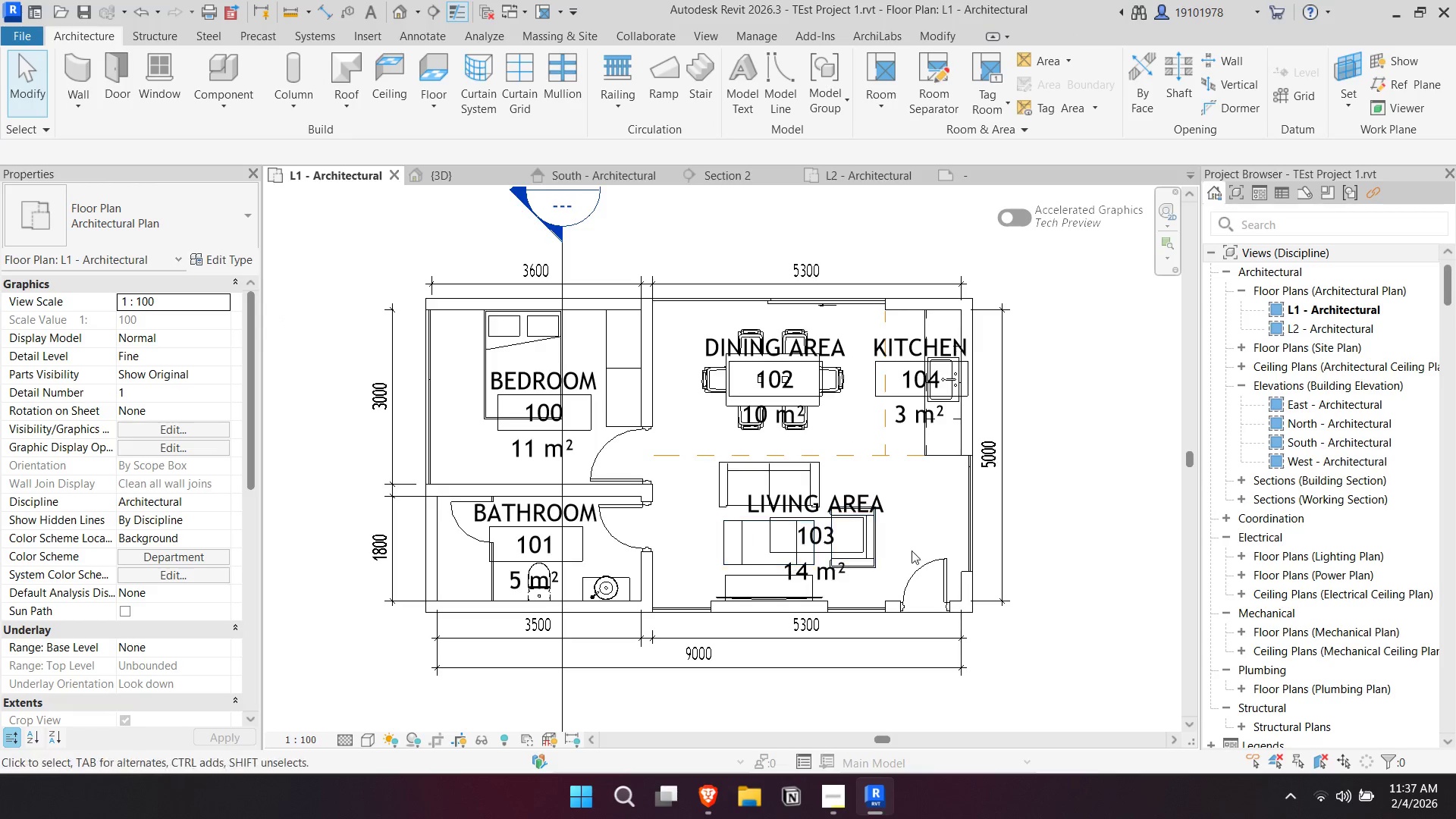 
key(Control+Z)
 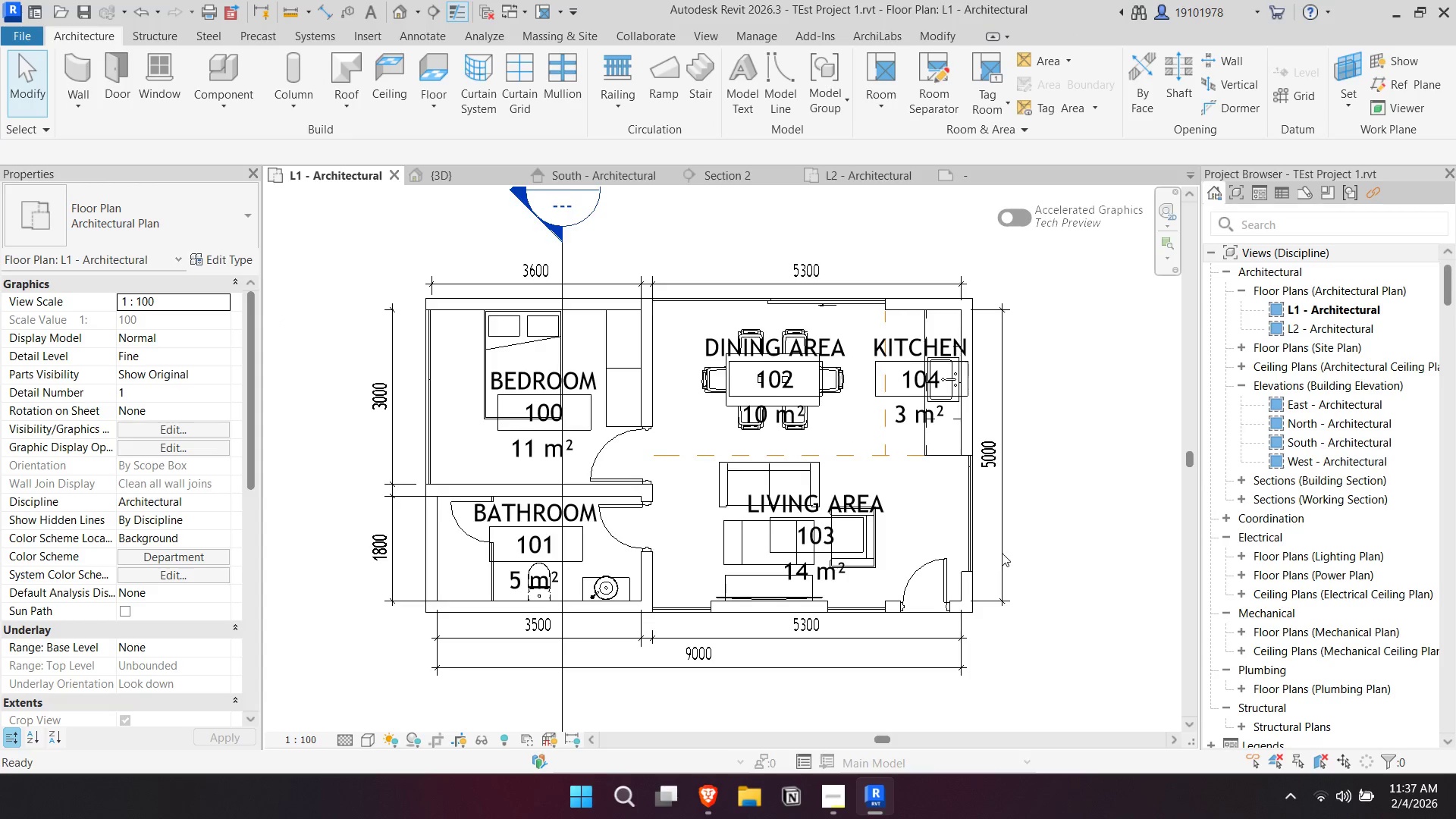 
key(Control+Z)
 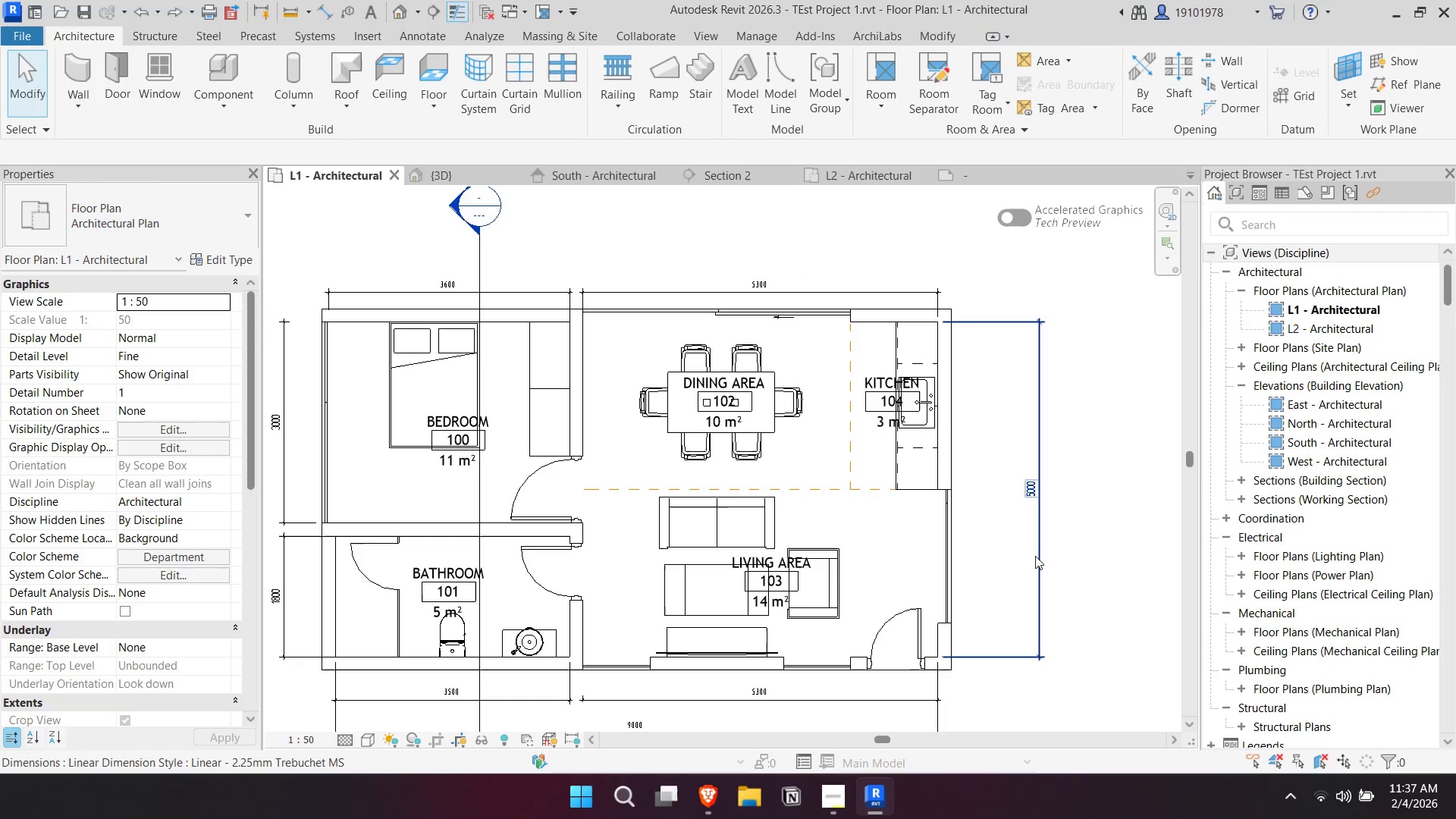 
left_click_drag(start_coordinate=[1040, 556], to_coordinate=[995, 551])
 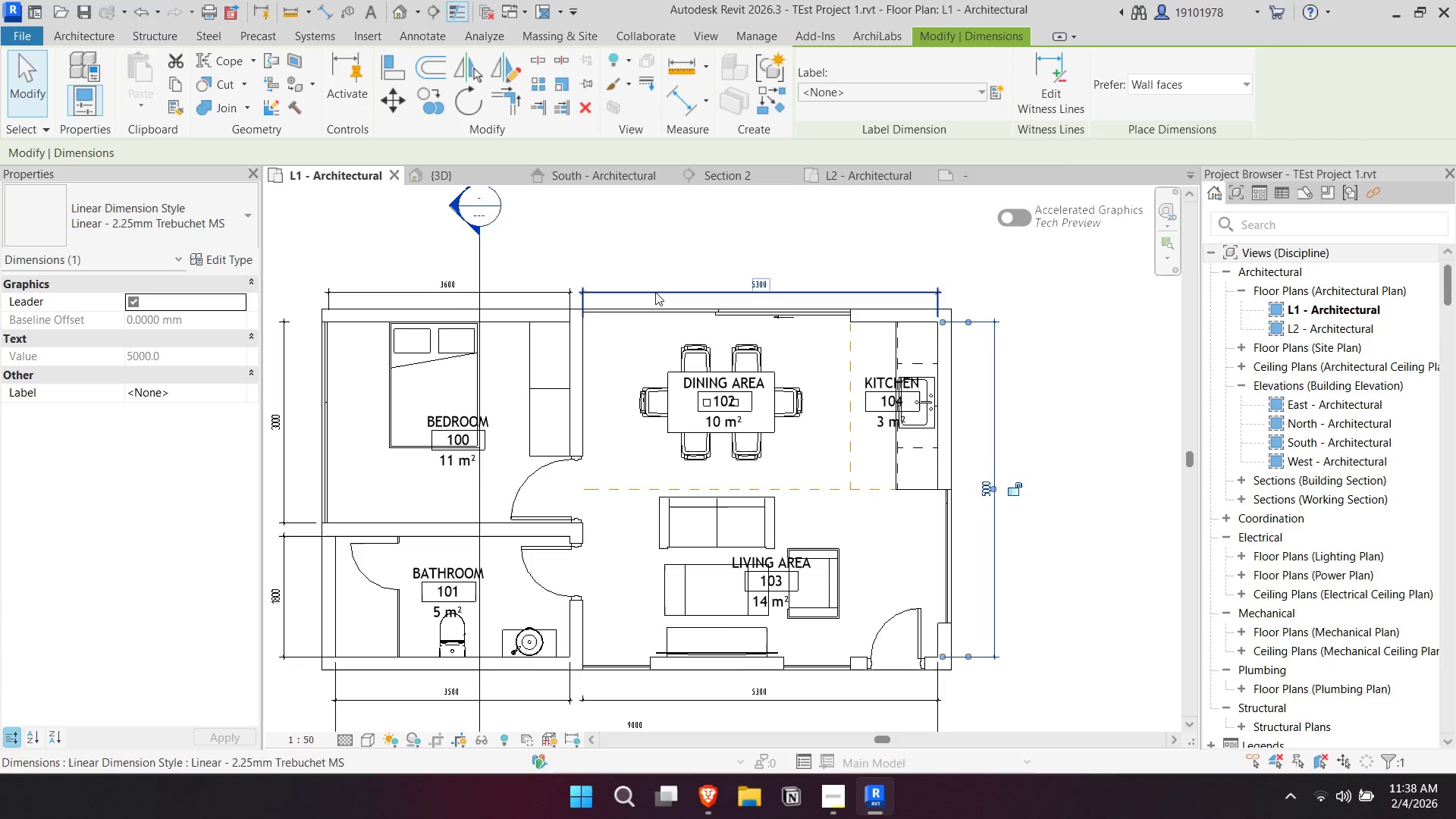 
left_click([205, 231])
 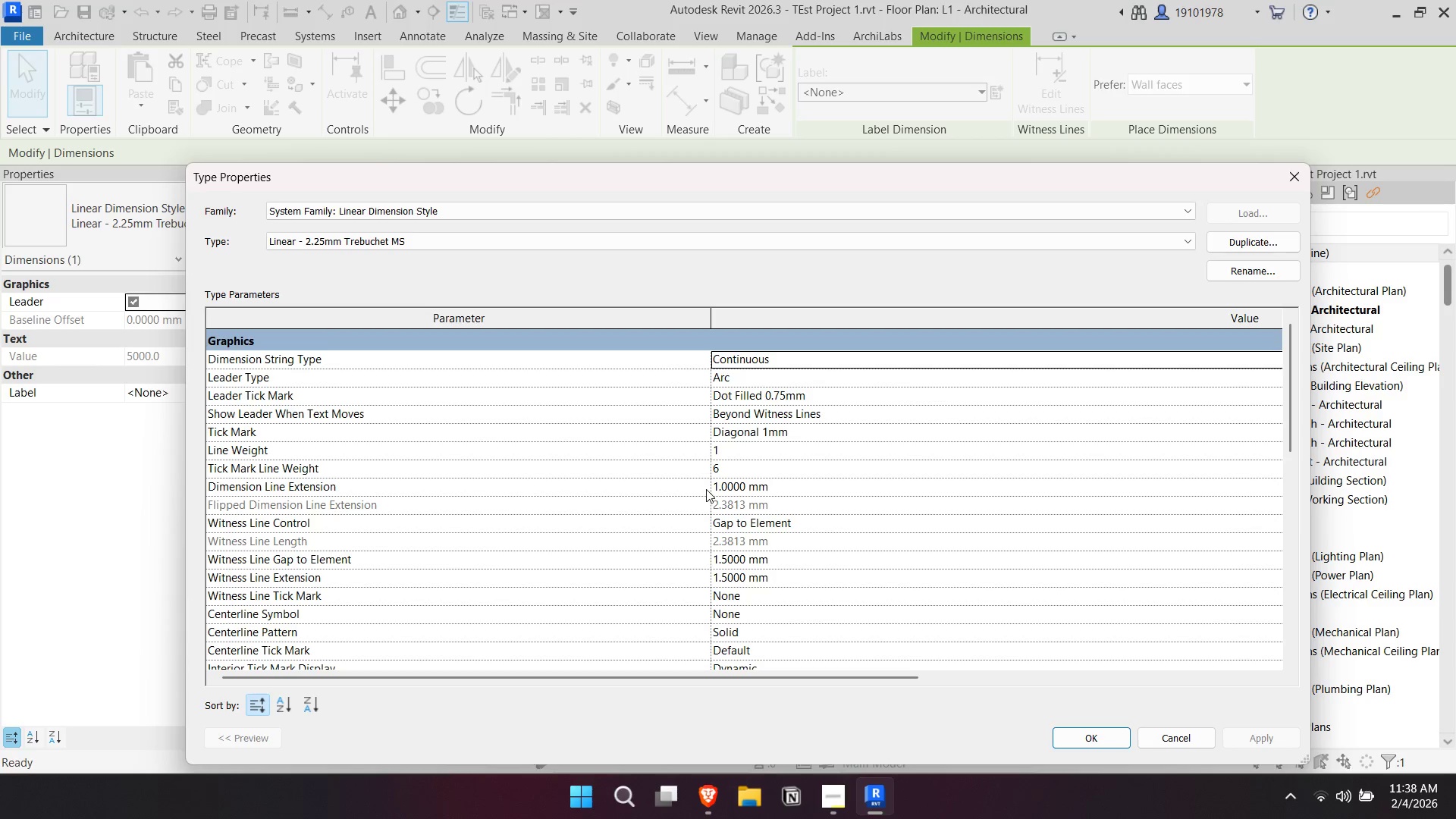 
scroll: coordinate [757, 579], scroll_direction: down, amount: 6.0
 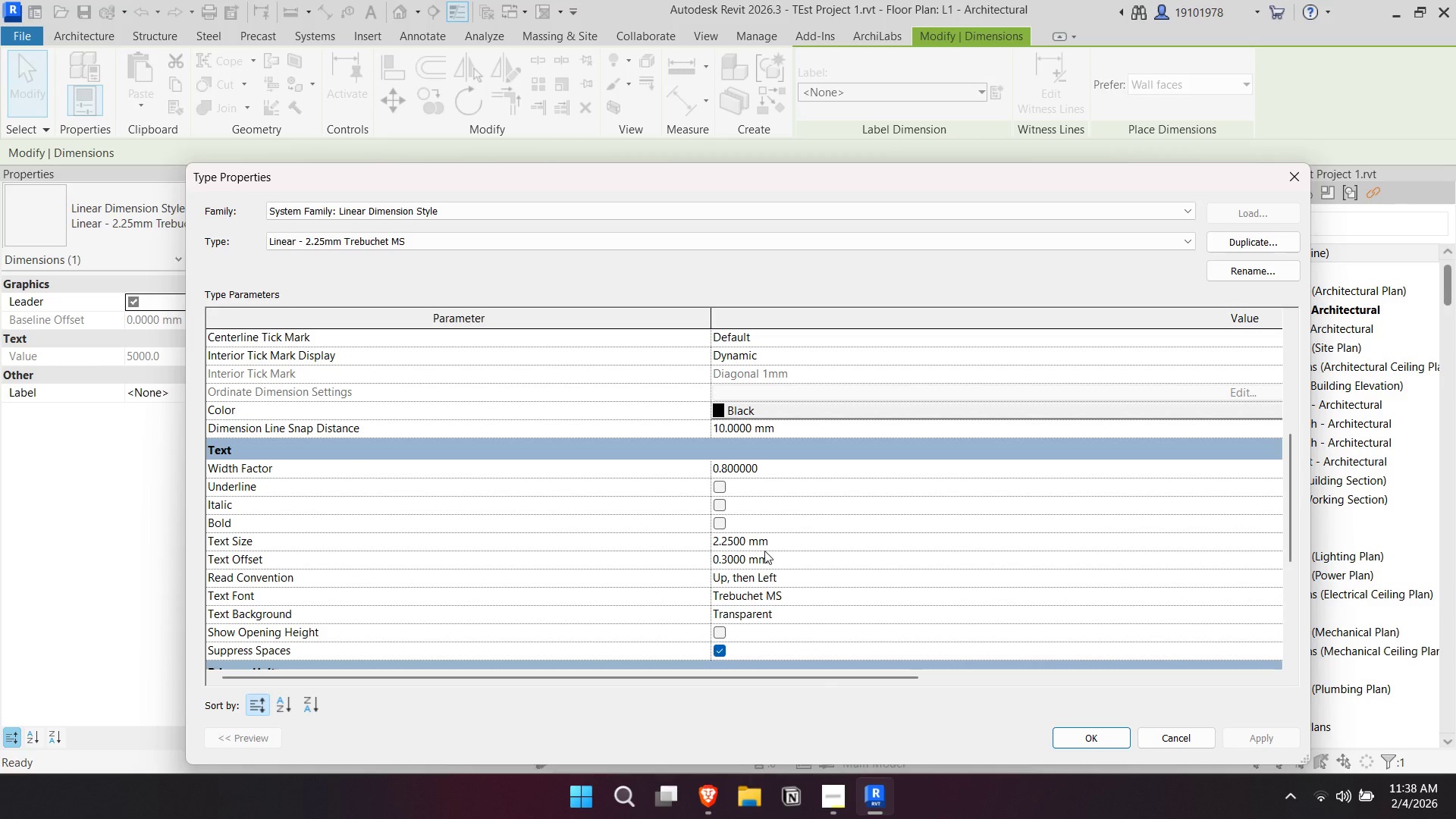 
left_click([778, 548])
 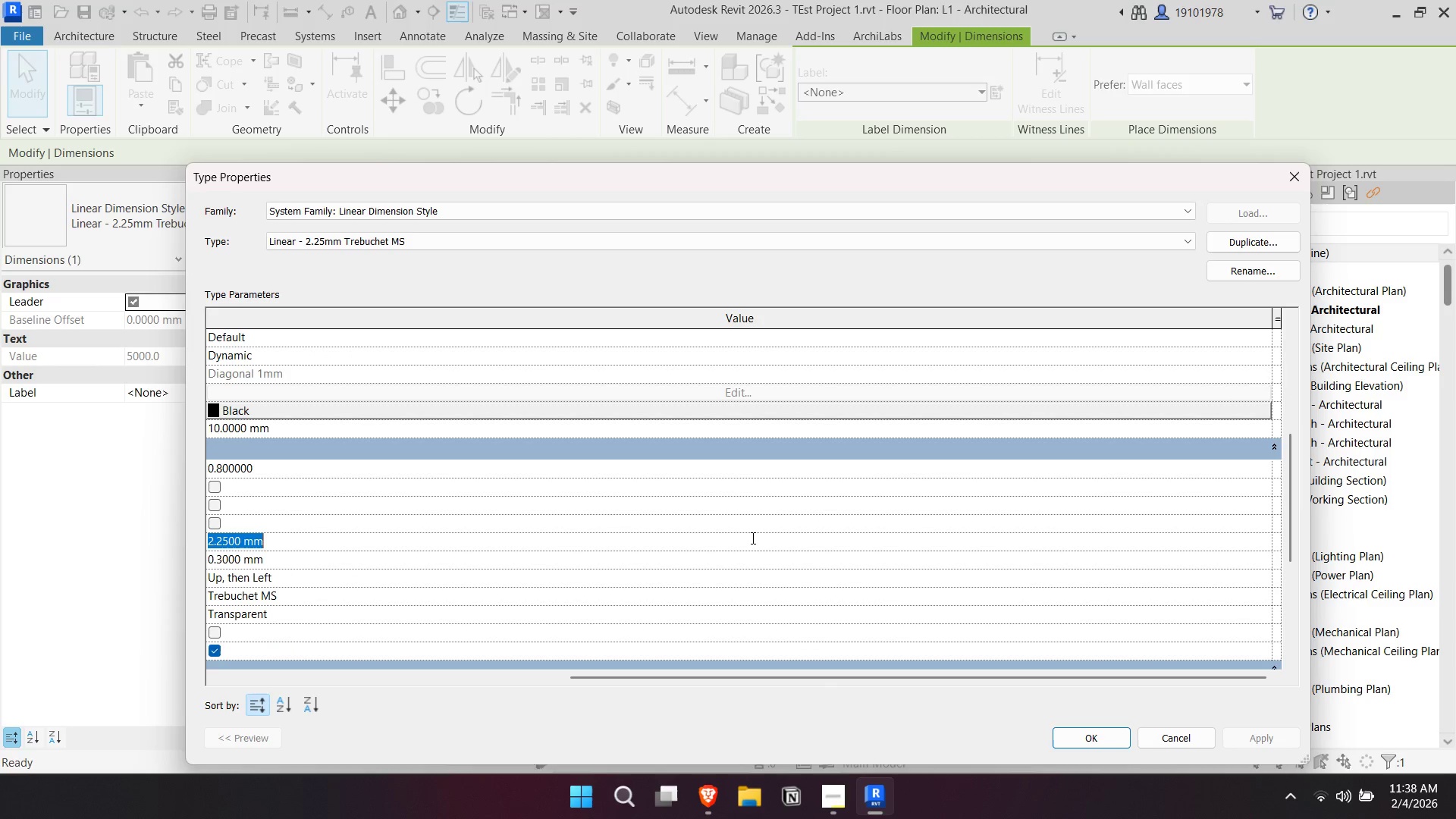 
key(5)
 